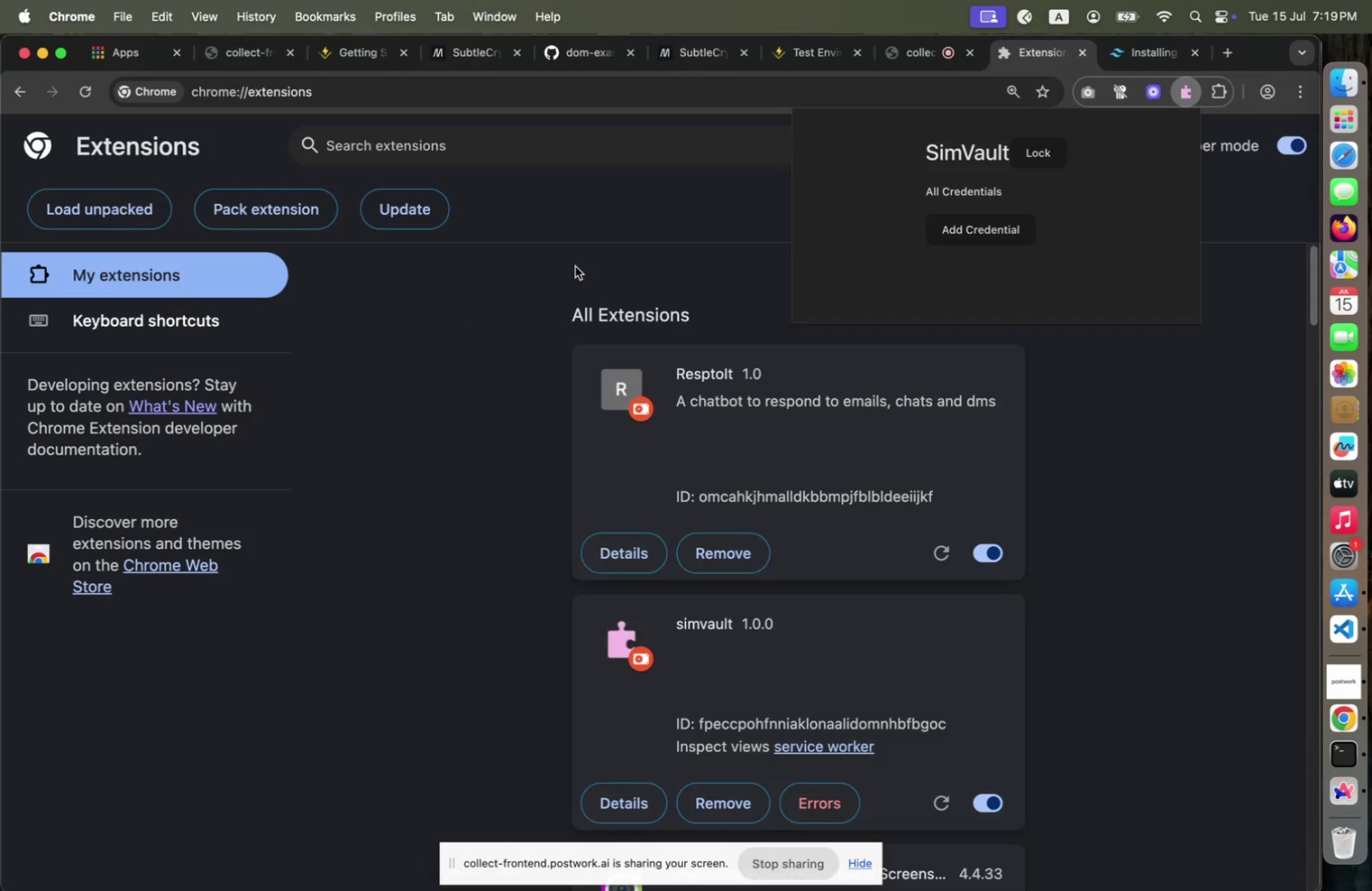 
key(Meta+Tab)
 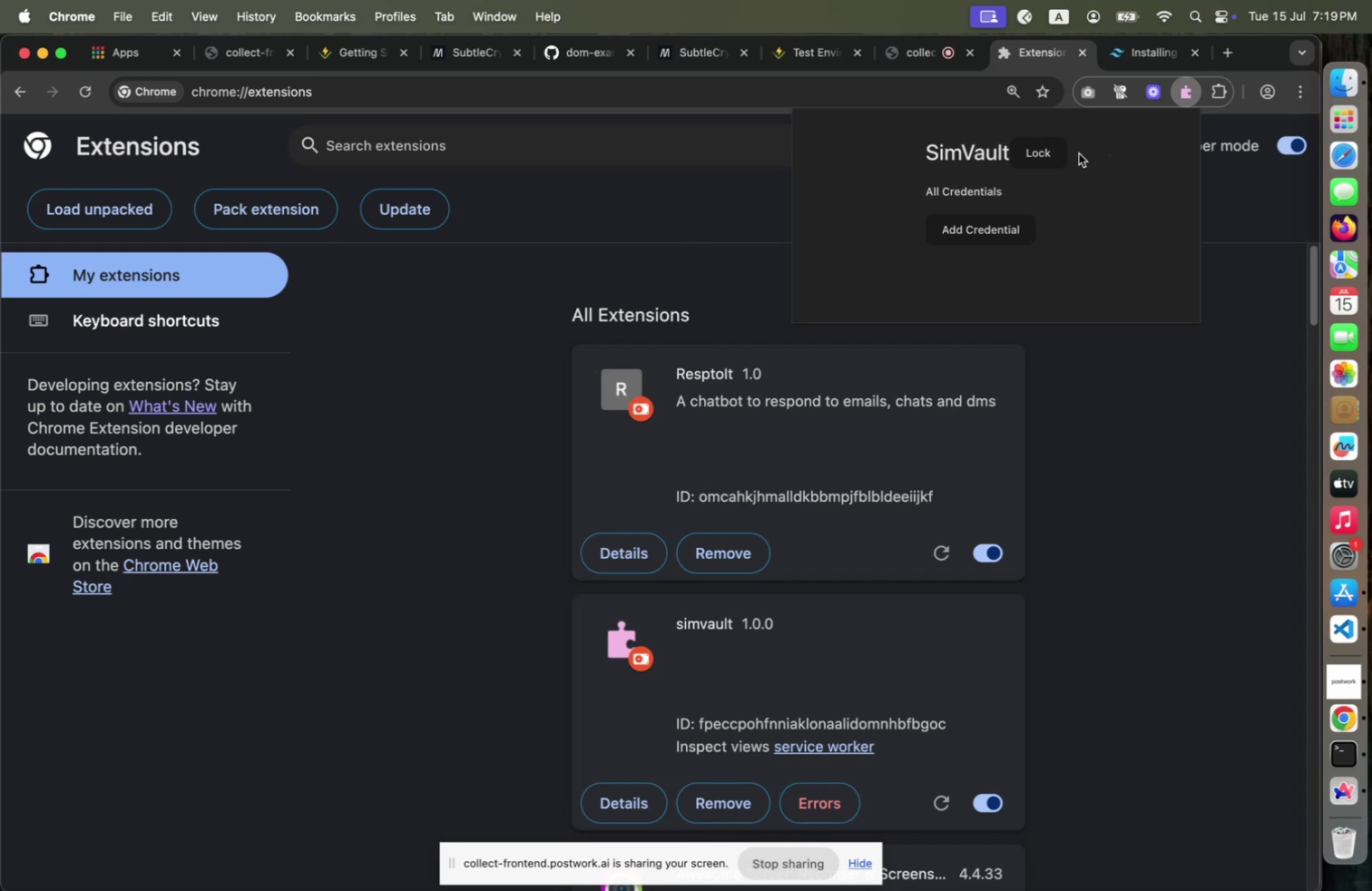 
key(Meta+CommandLeft)
 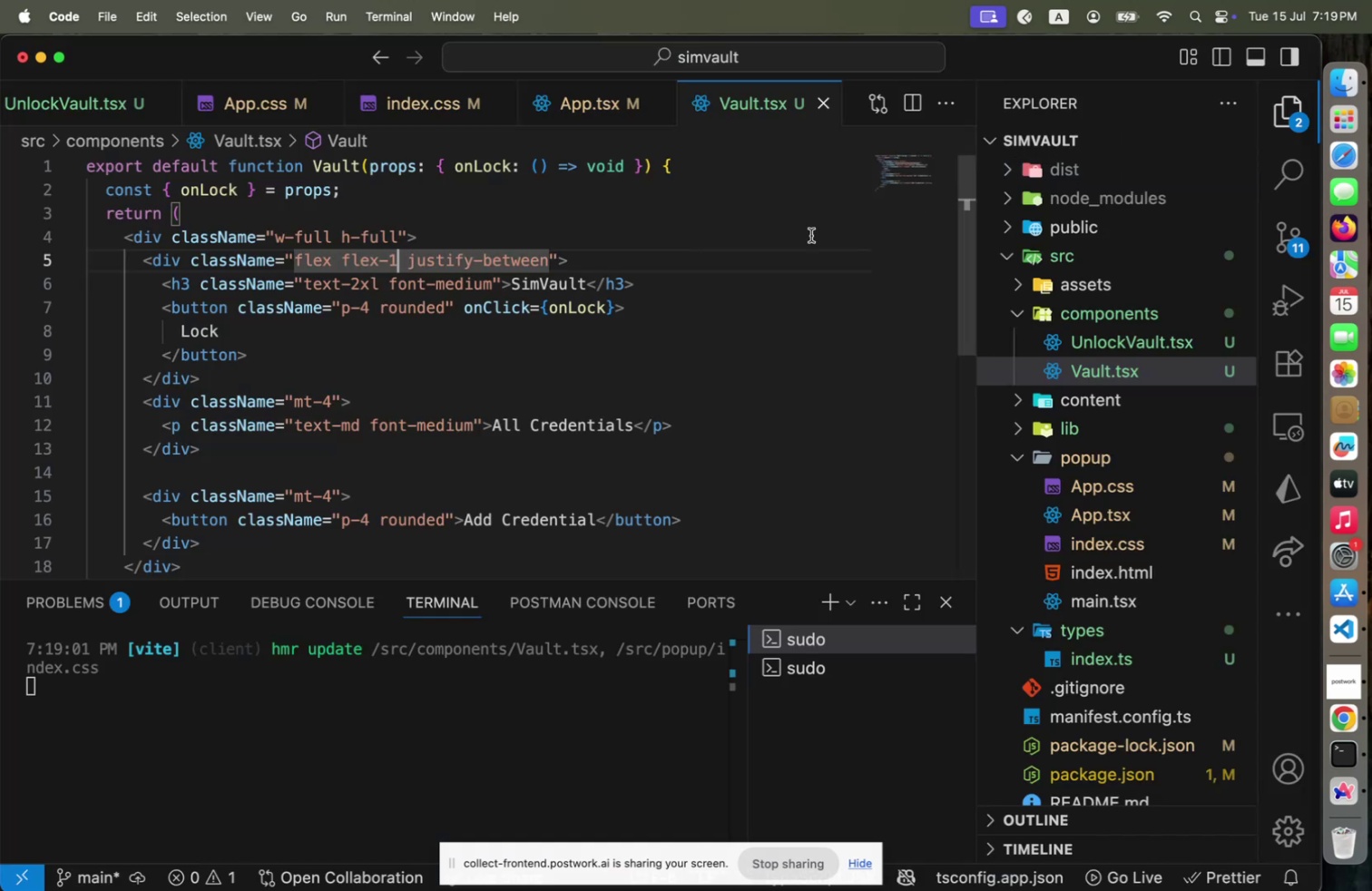 
key(Meta+Tab)
 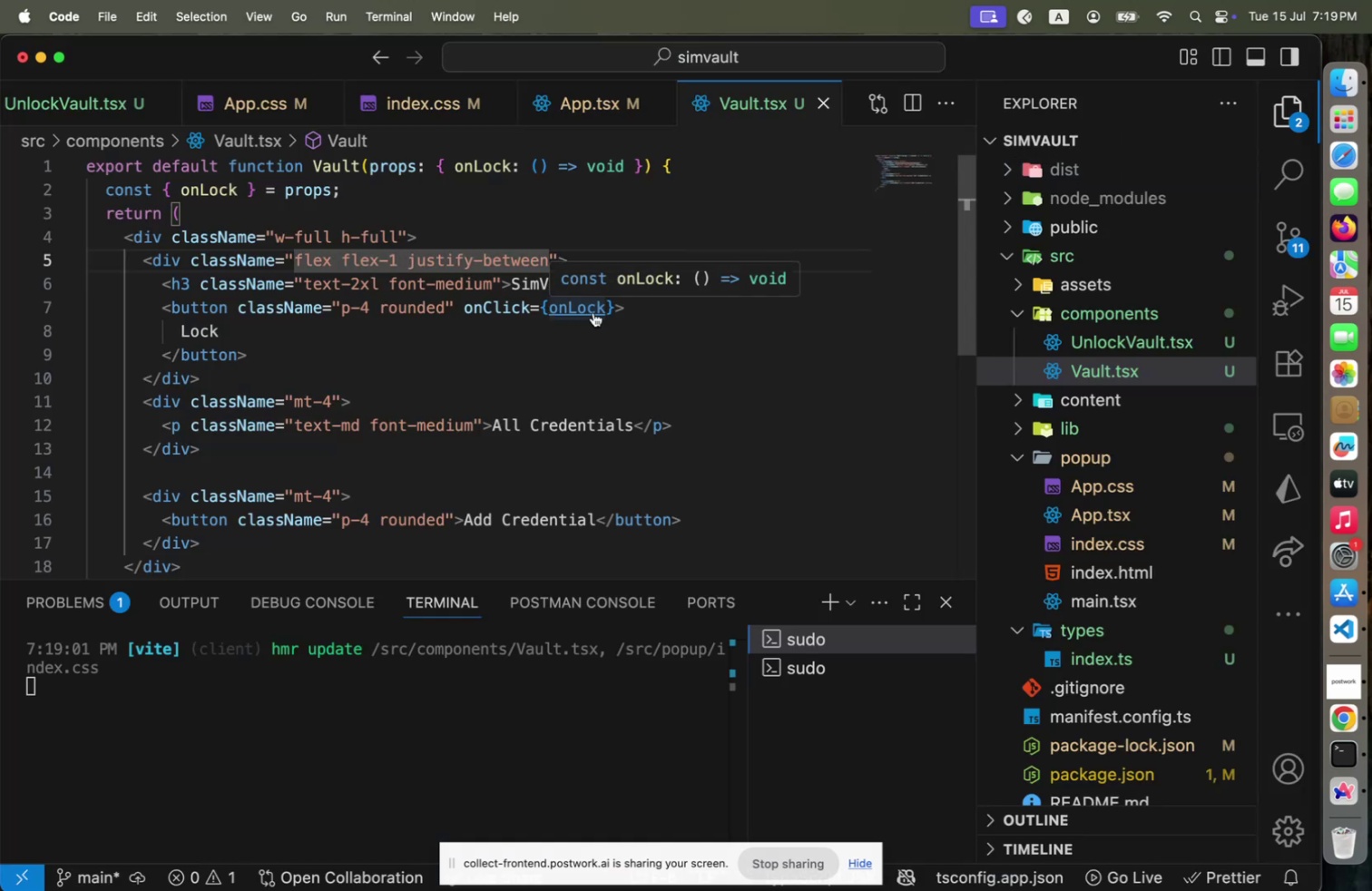 
key(Meta+CommandLeft)
 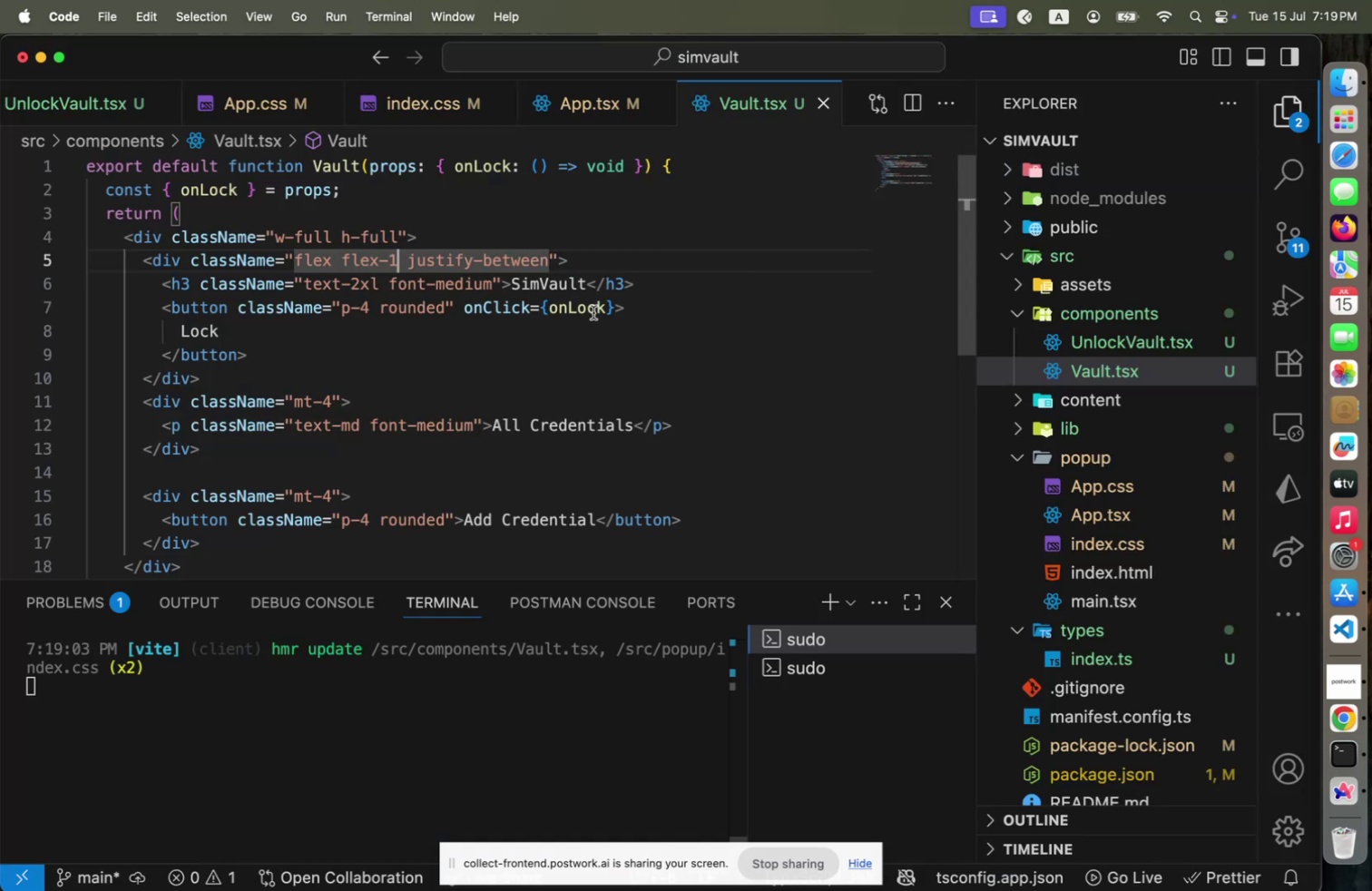 
key(Meta+S)
 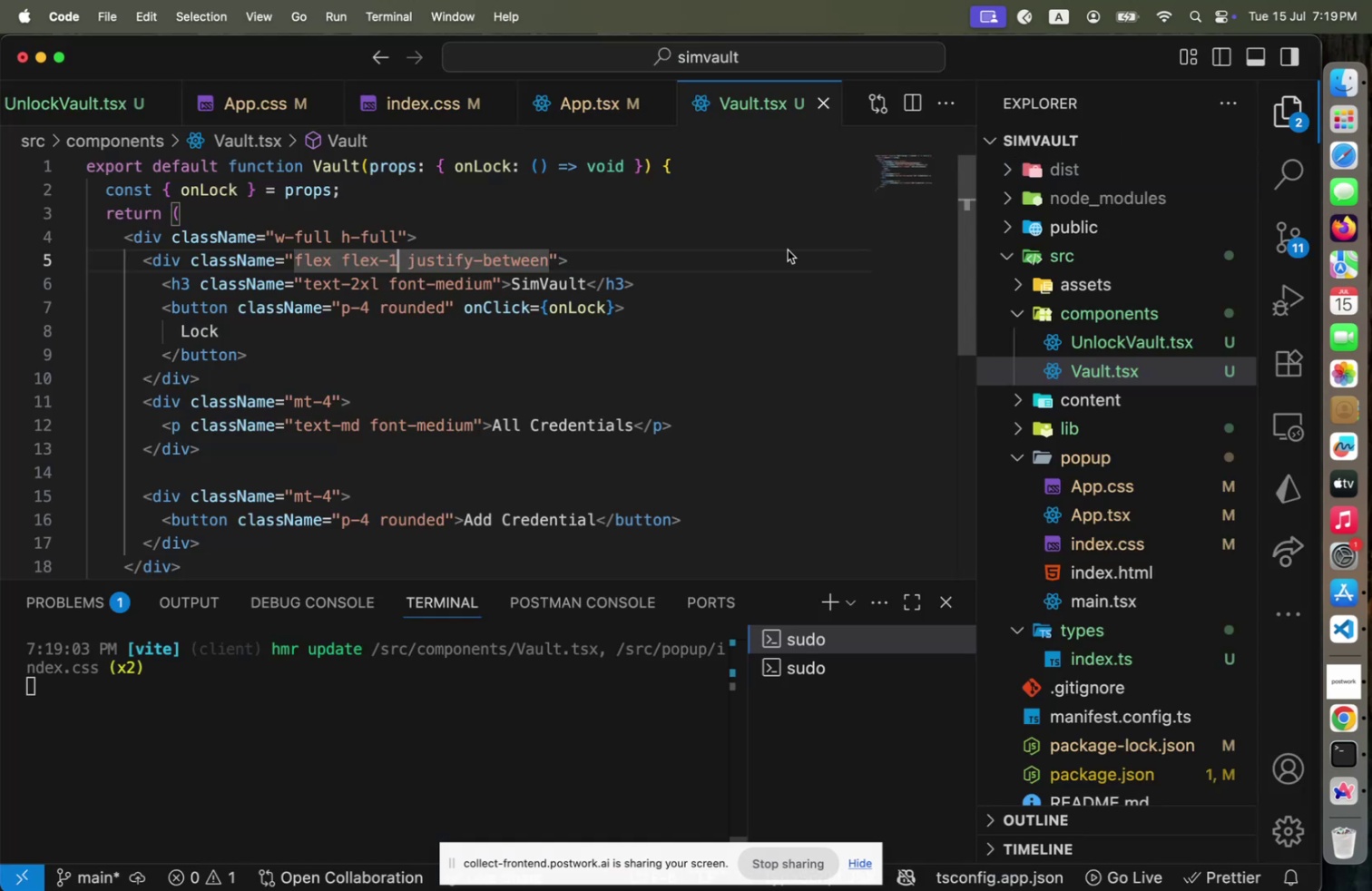 
key(Meta+CommandLeft)
 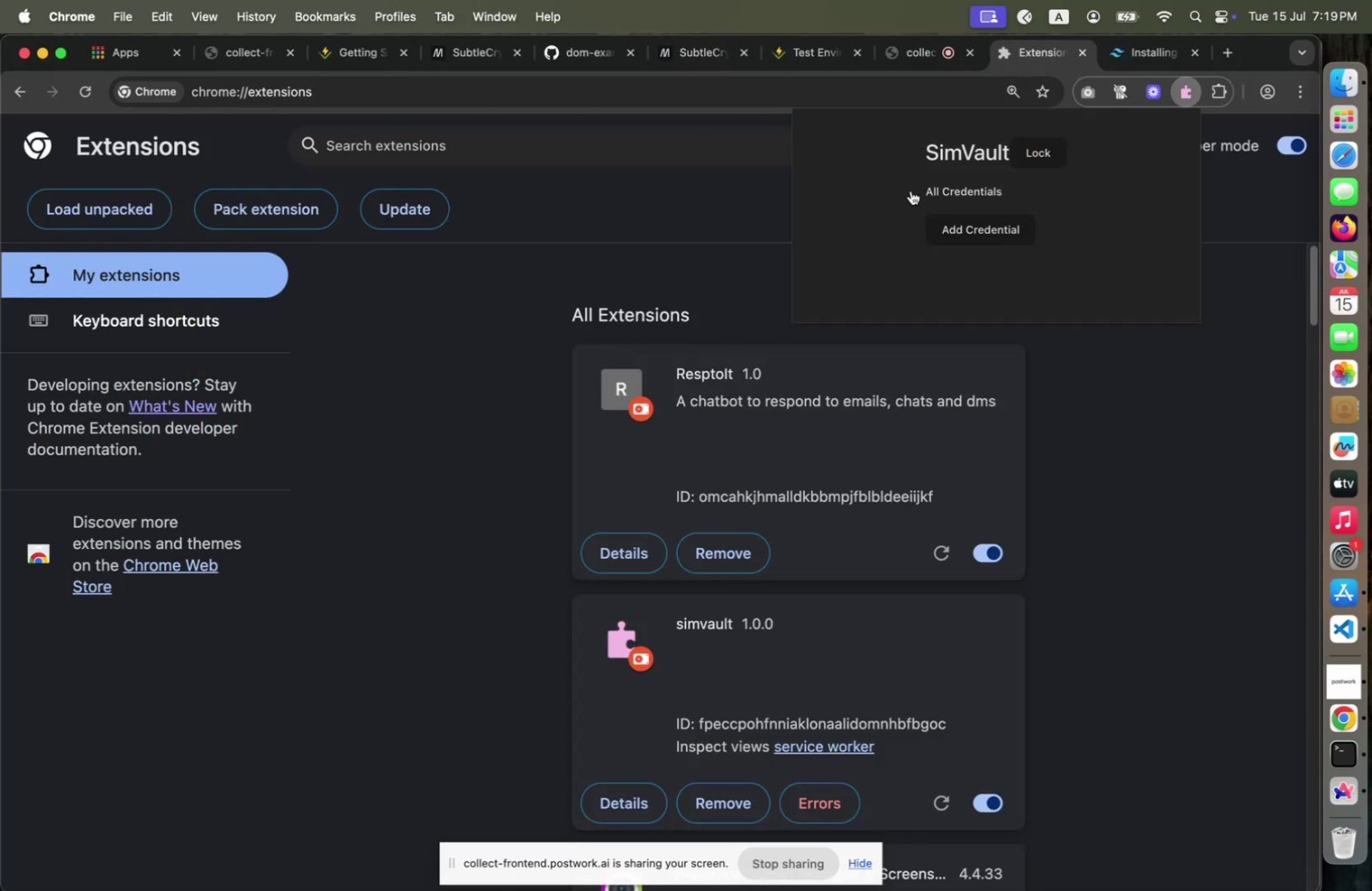 
key(Meta+Tab)
 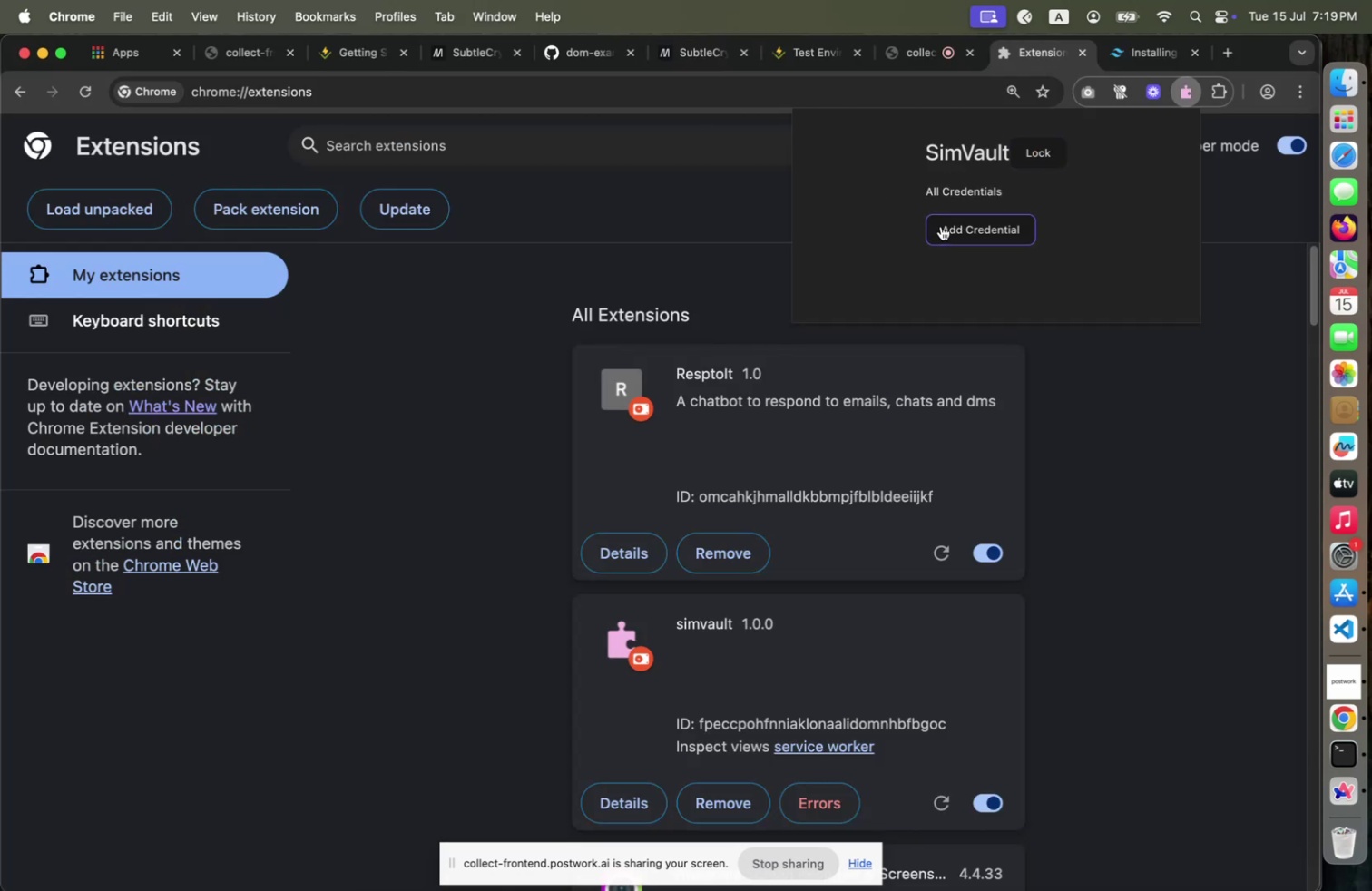 
key(Meta+CommandLeft)
 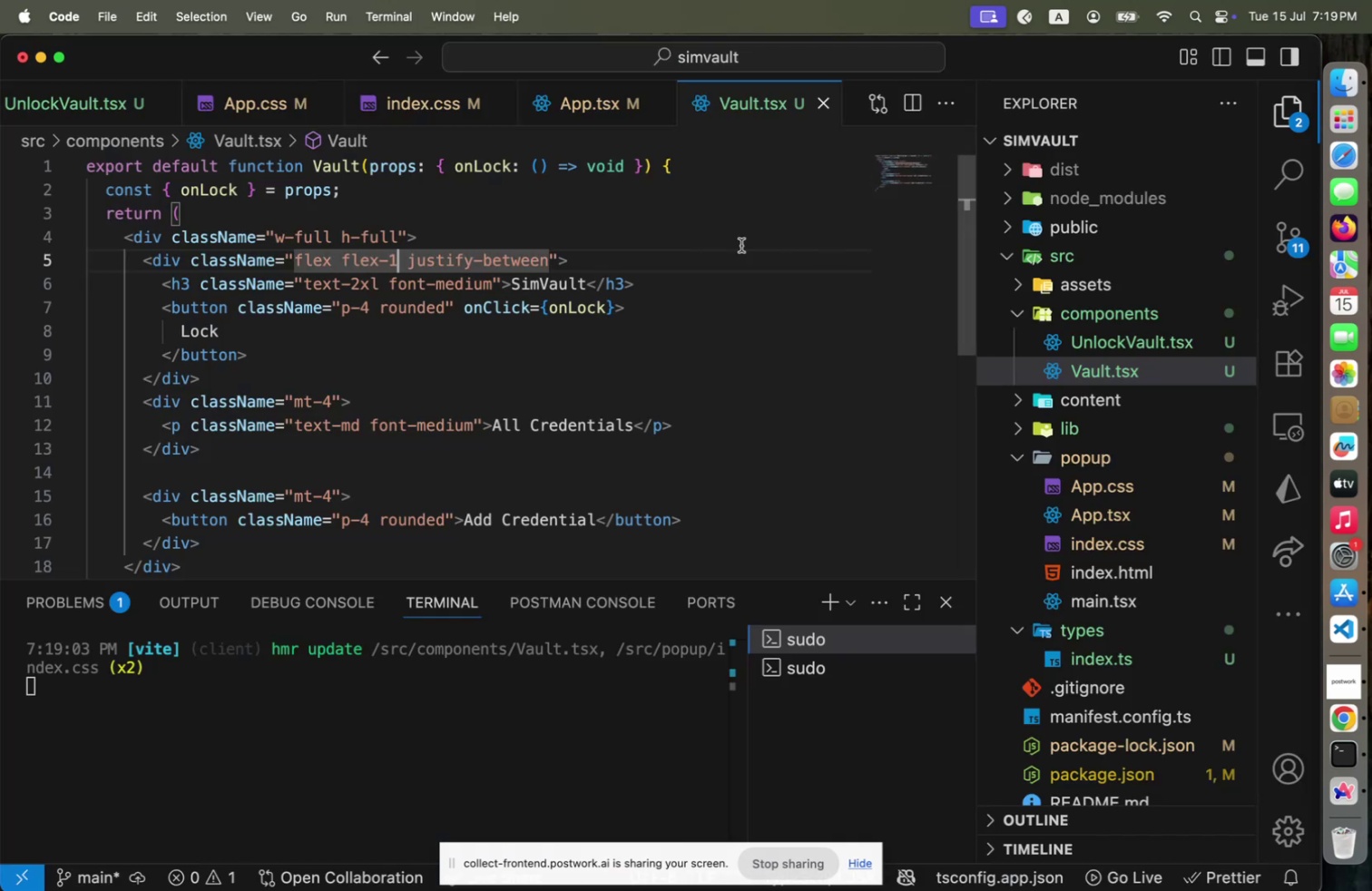 
key(Meta+Tab)
 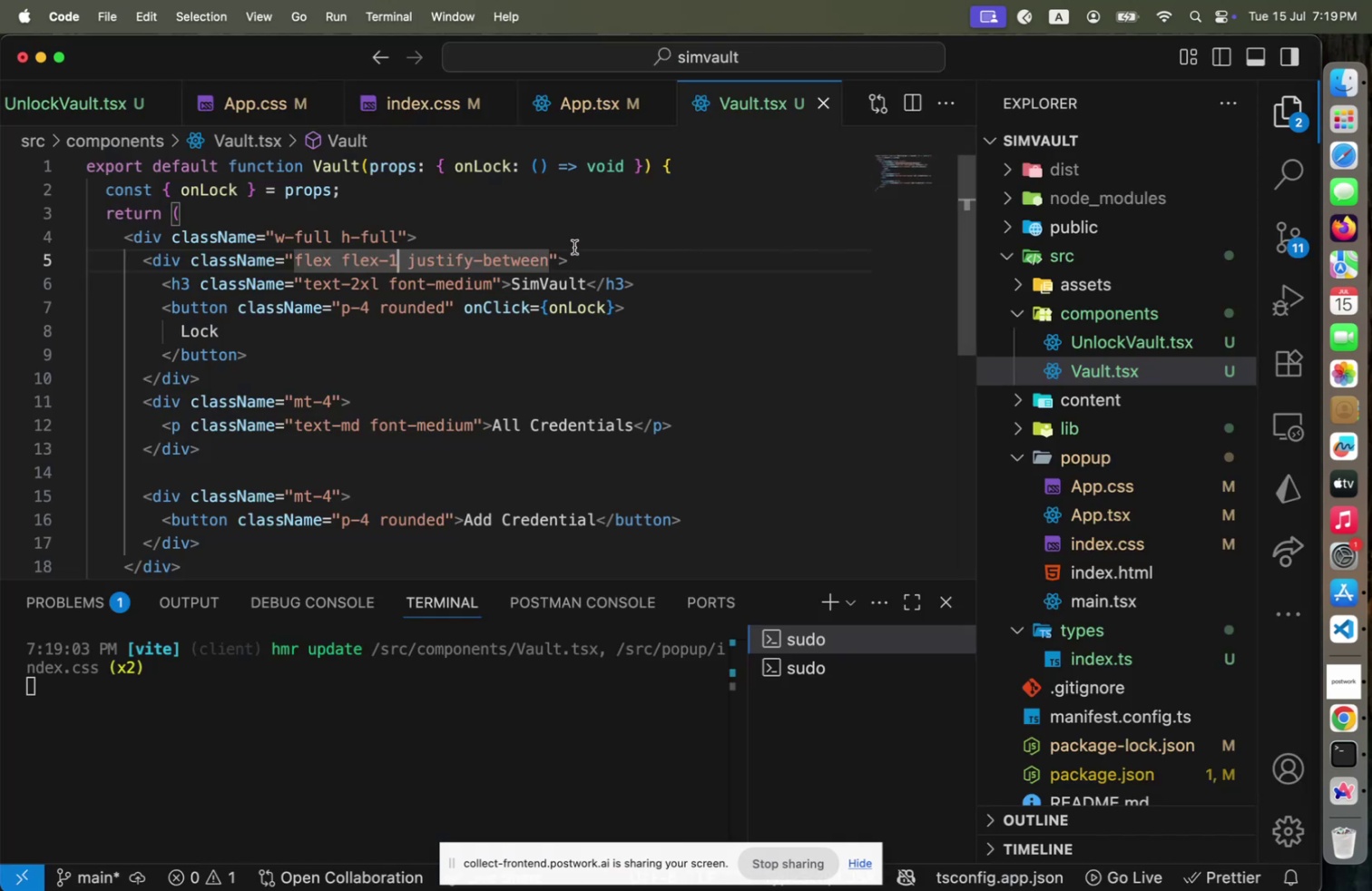 
key(Meta+CommandLeft)
 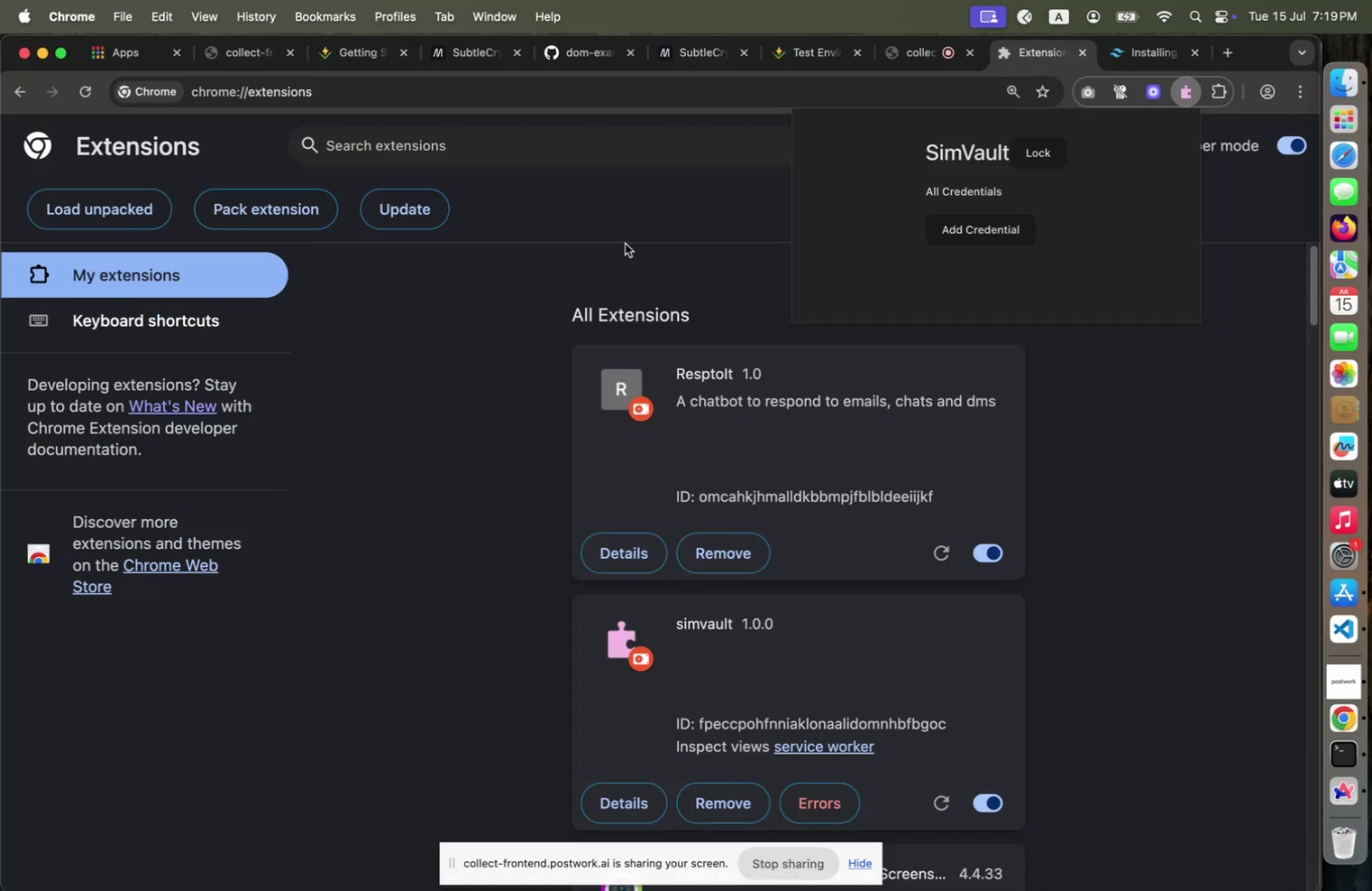 
key(Meta+Tab)
 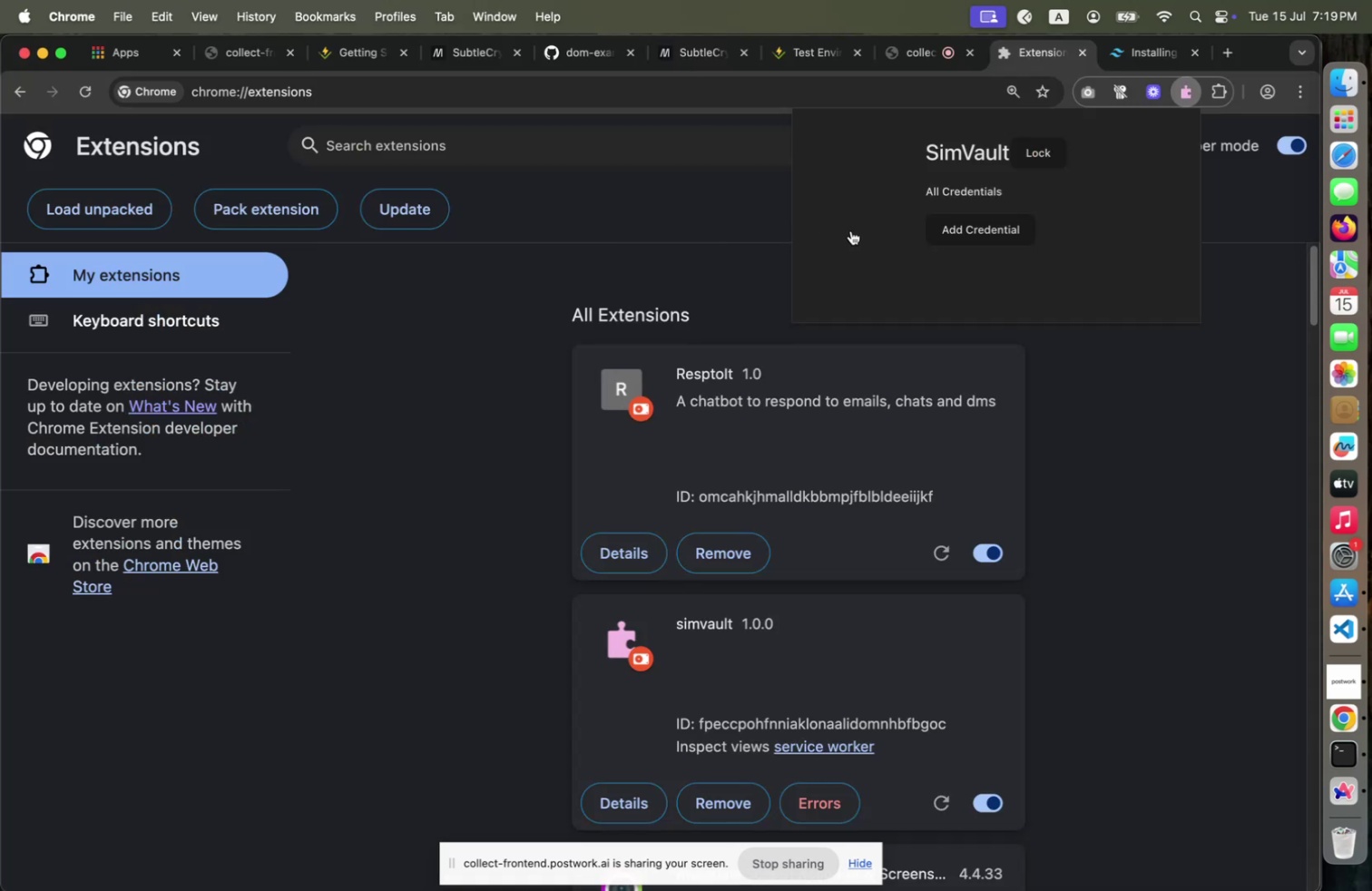 
key(Meta+CommandLeft)
 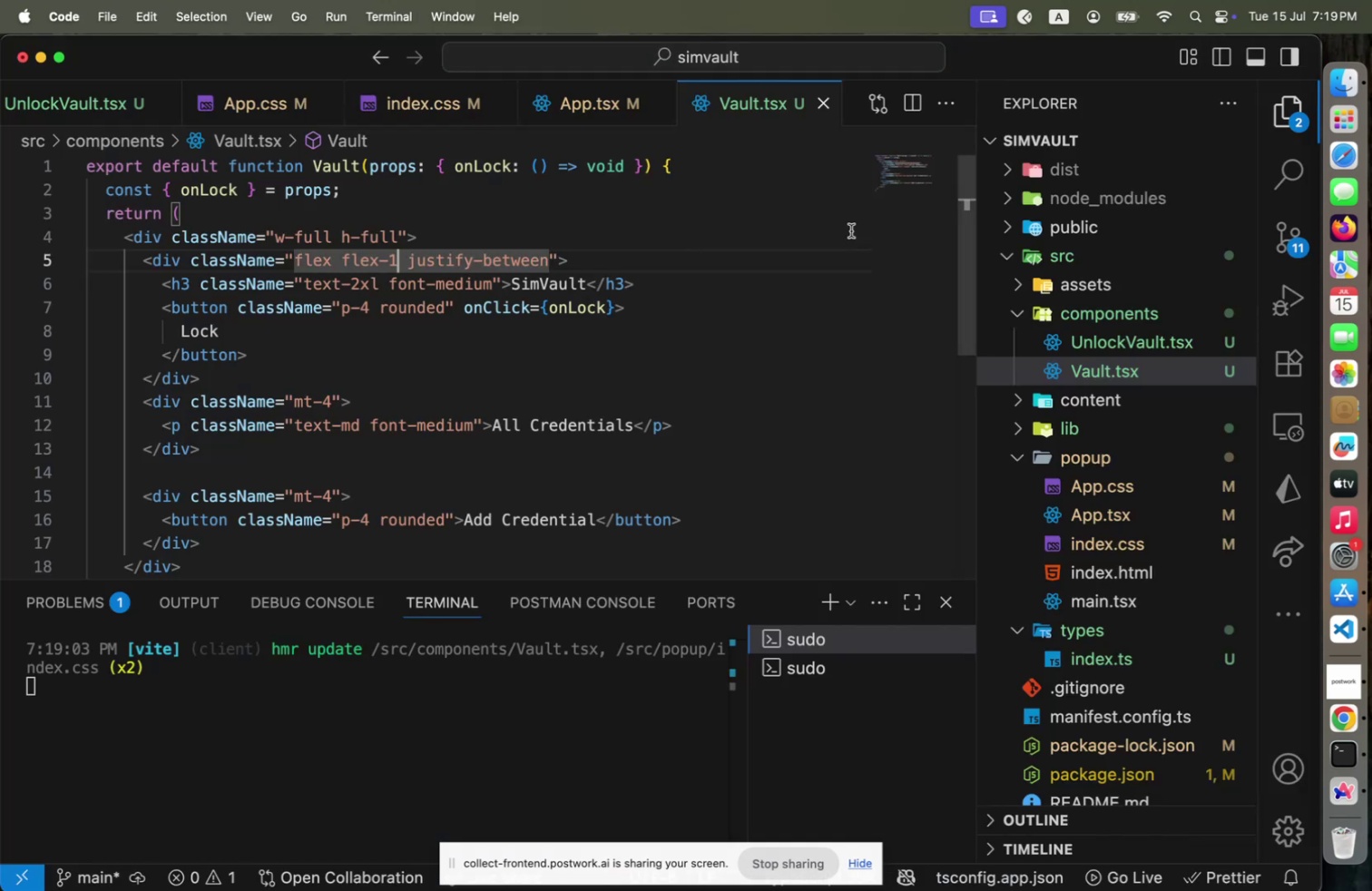 
key(Meta+Tab)
 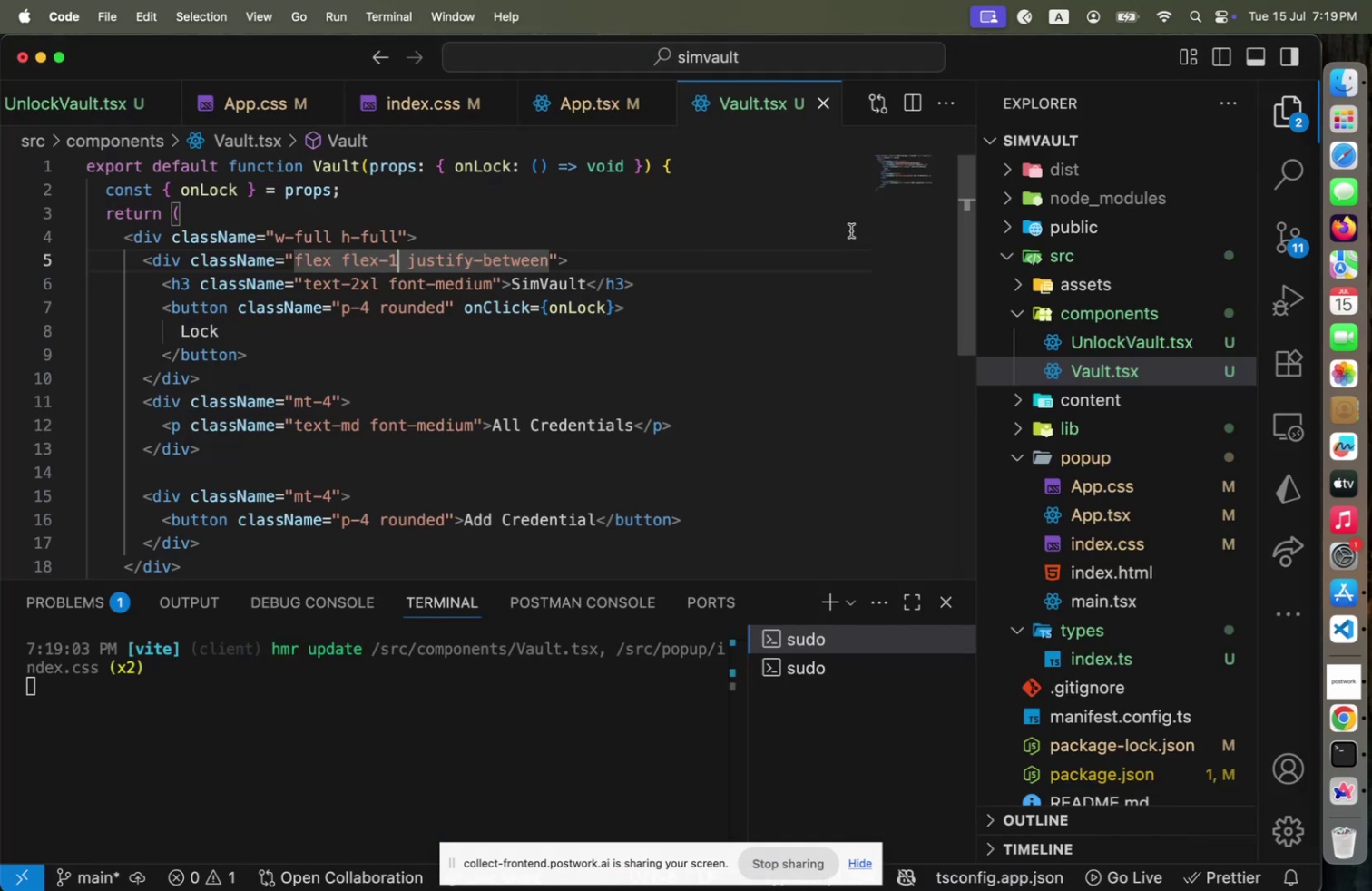 
hold_key(key=CommandLeft, duration=0.34)
 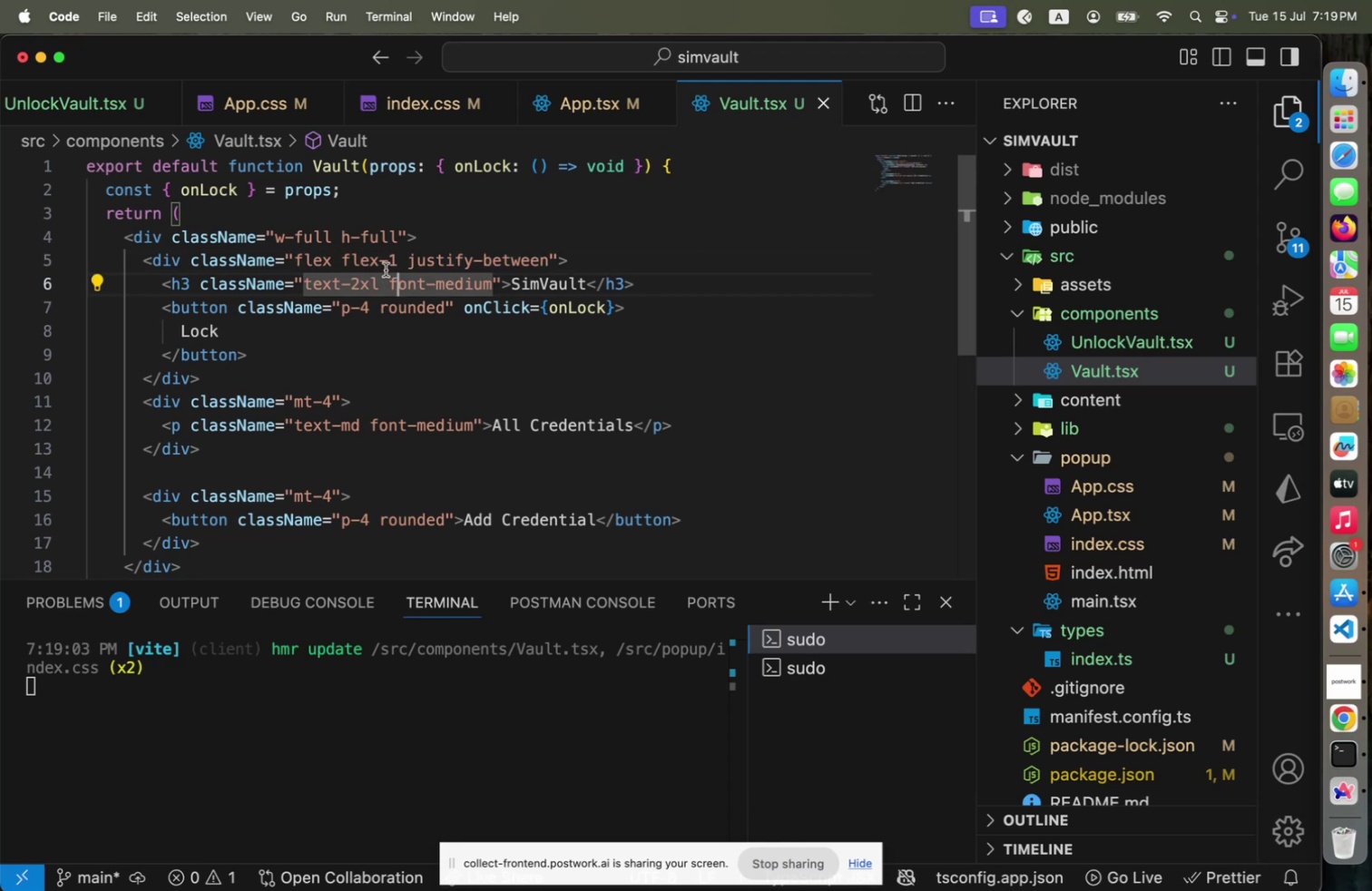 
wait(5.29)
 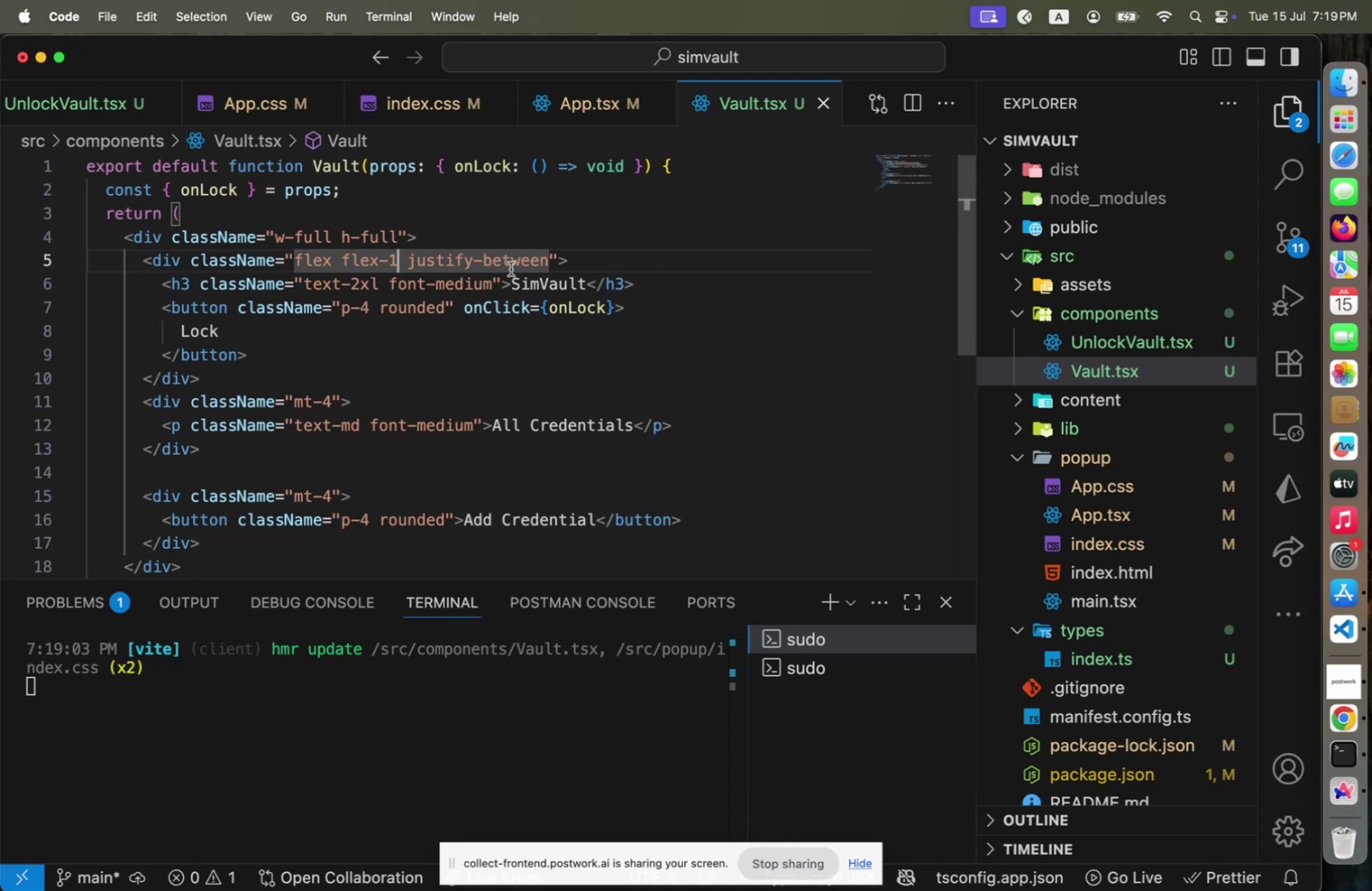 
left_click([416, 269])
 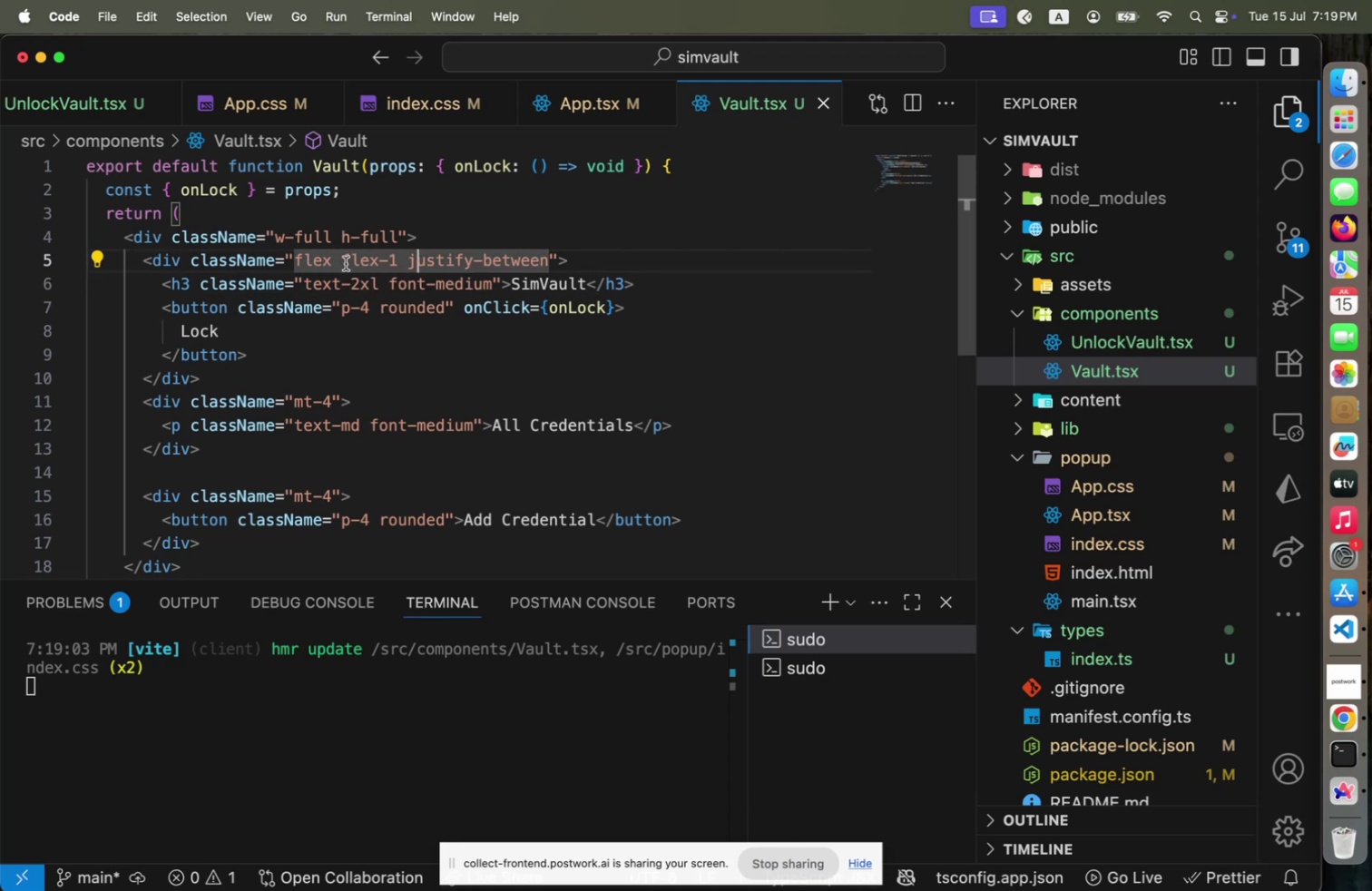 
key(ArrowLeft)
 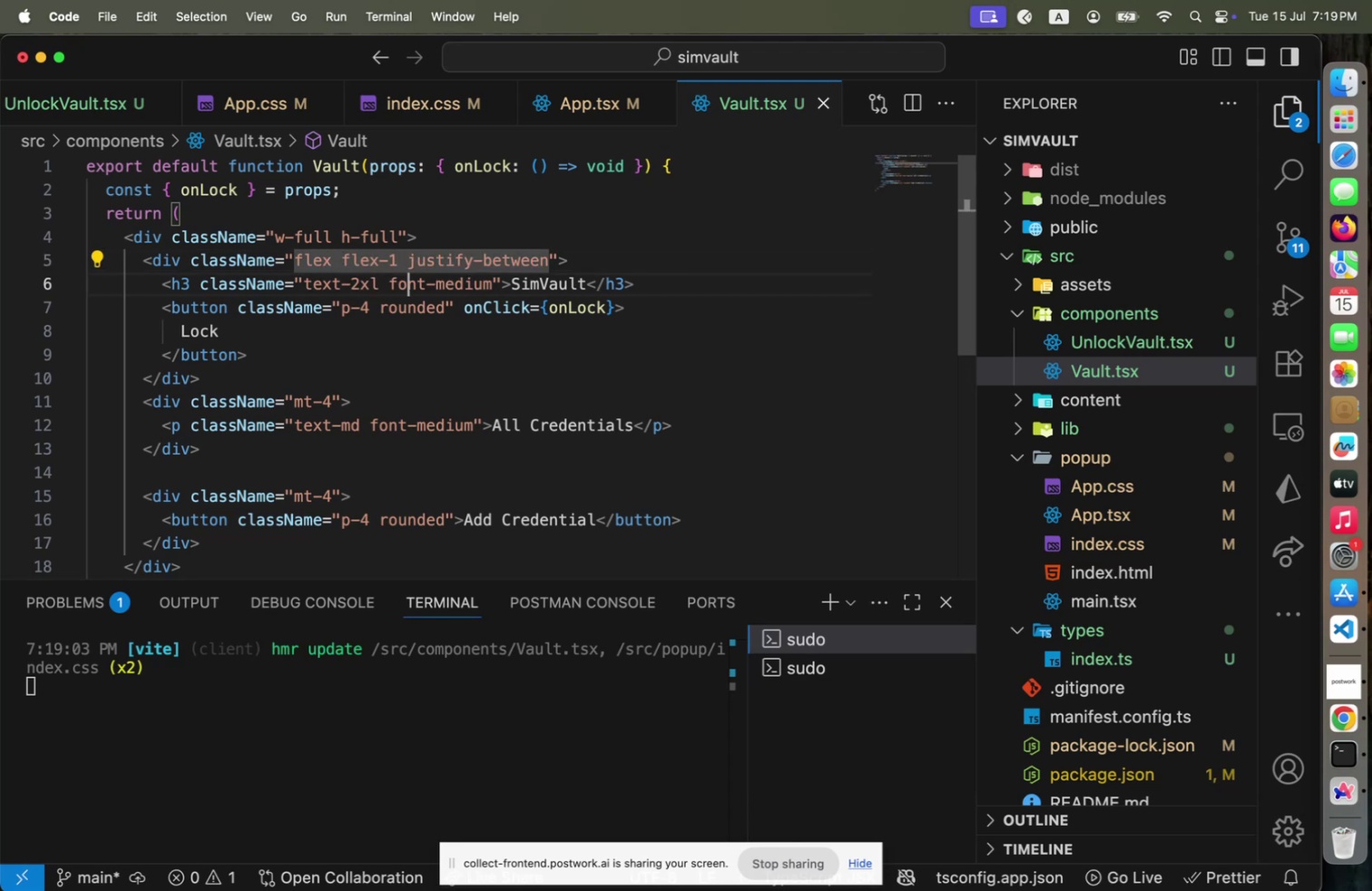 
hold_key(key=ArrowDown, duration=0.8)
 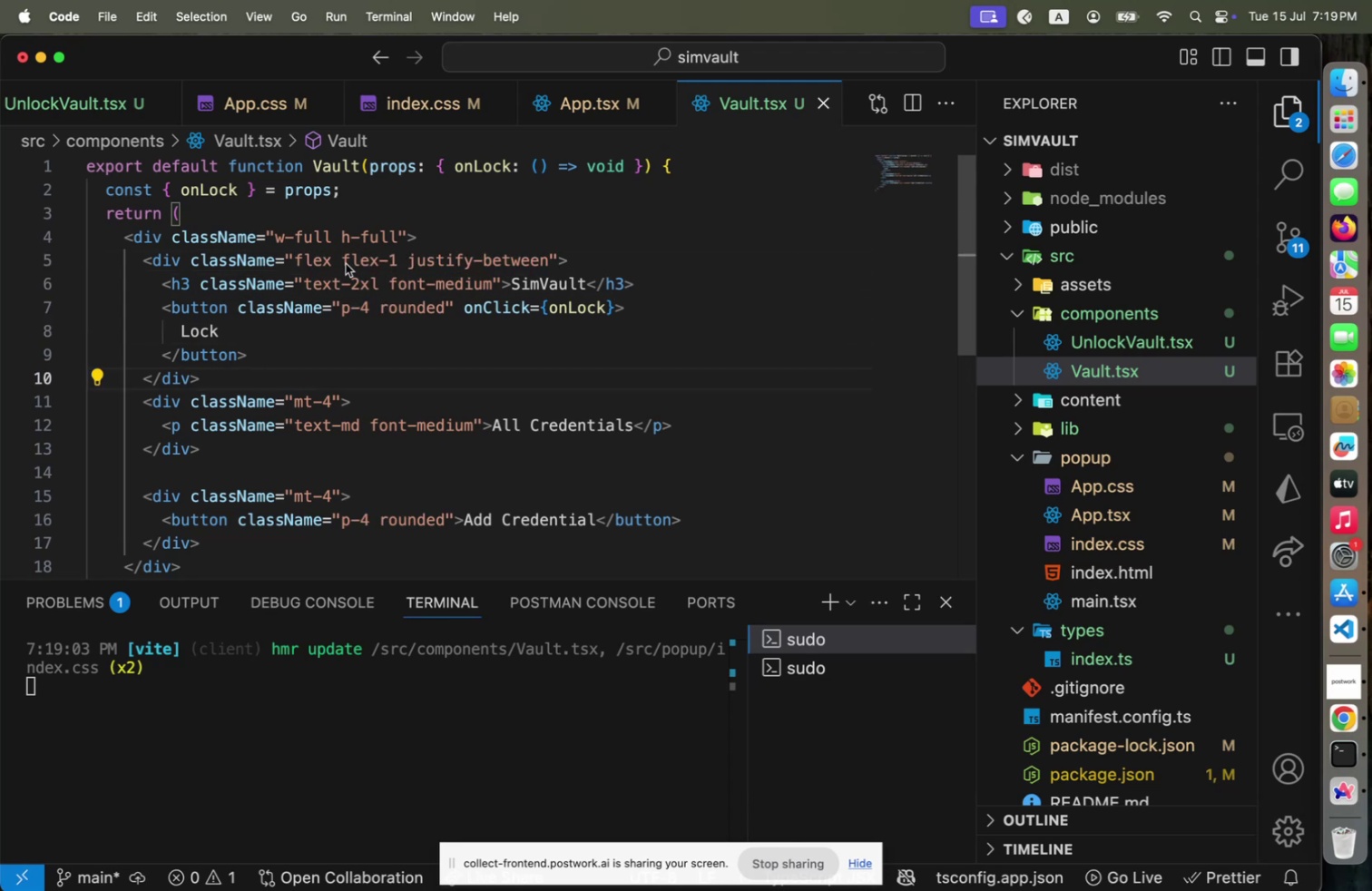 
key(Meta+CommandLeft)
 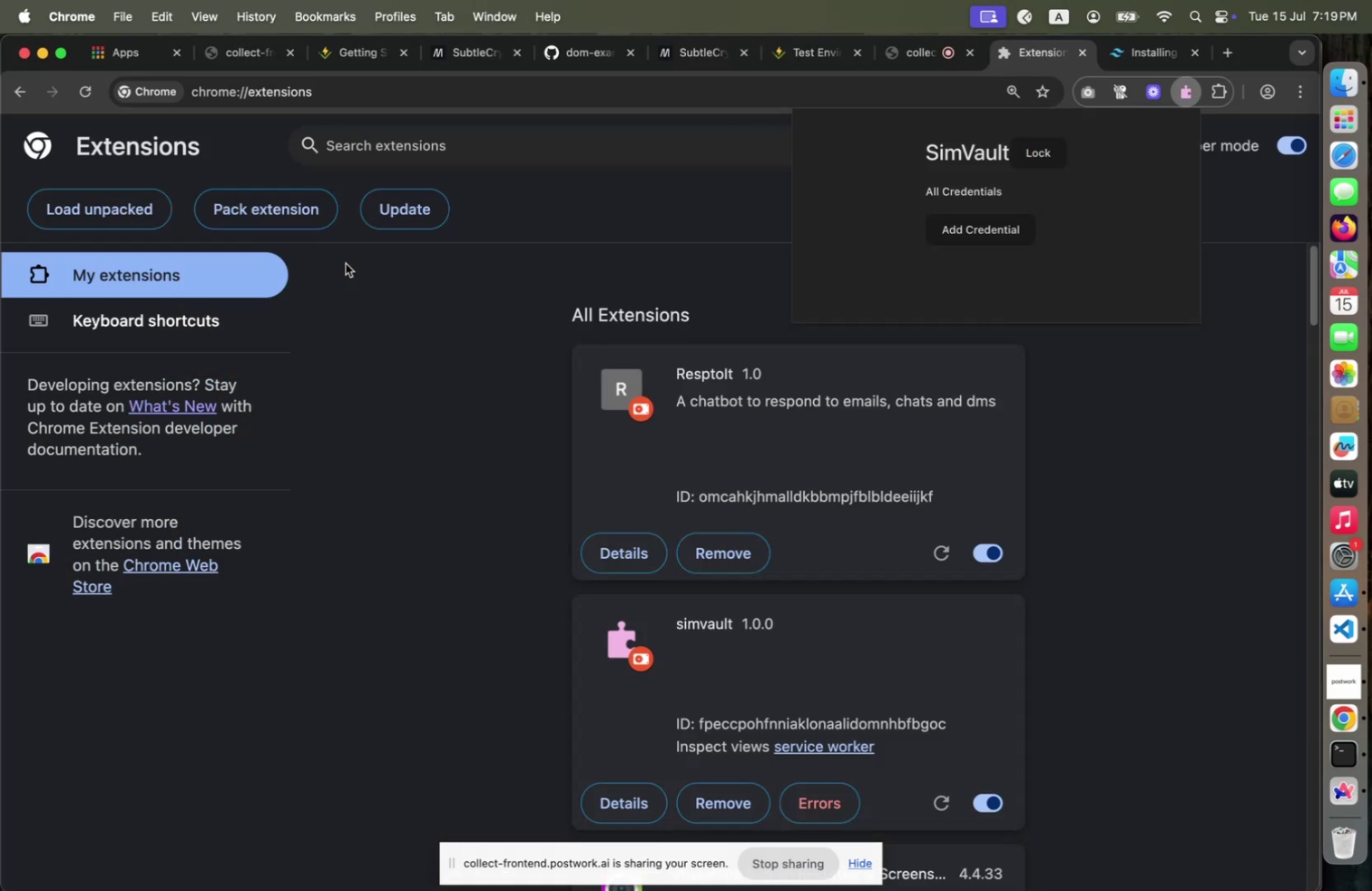 
key(Meta+Tab)
 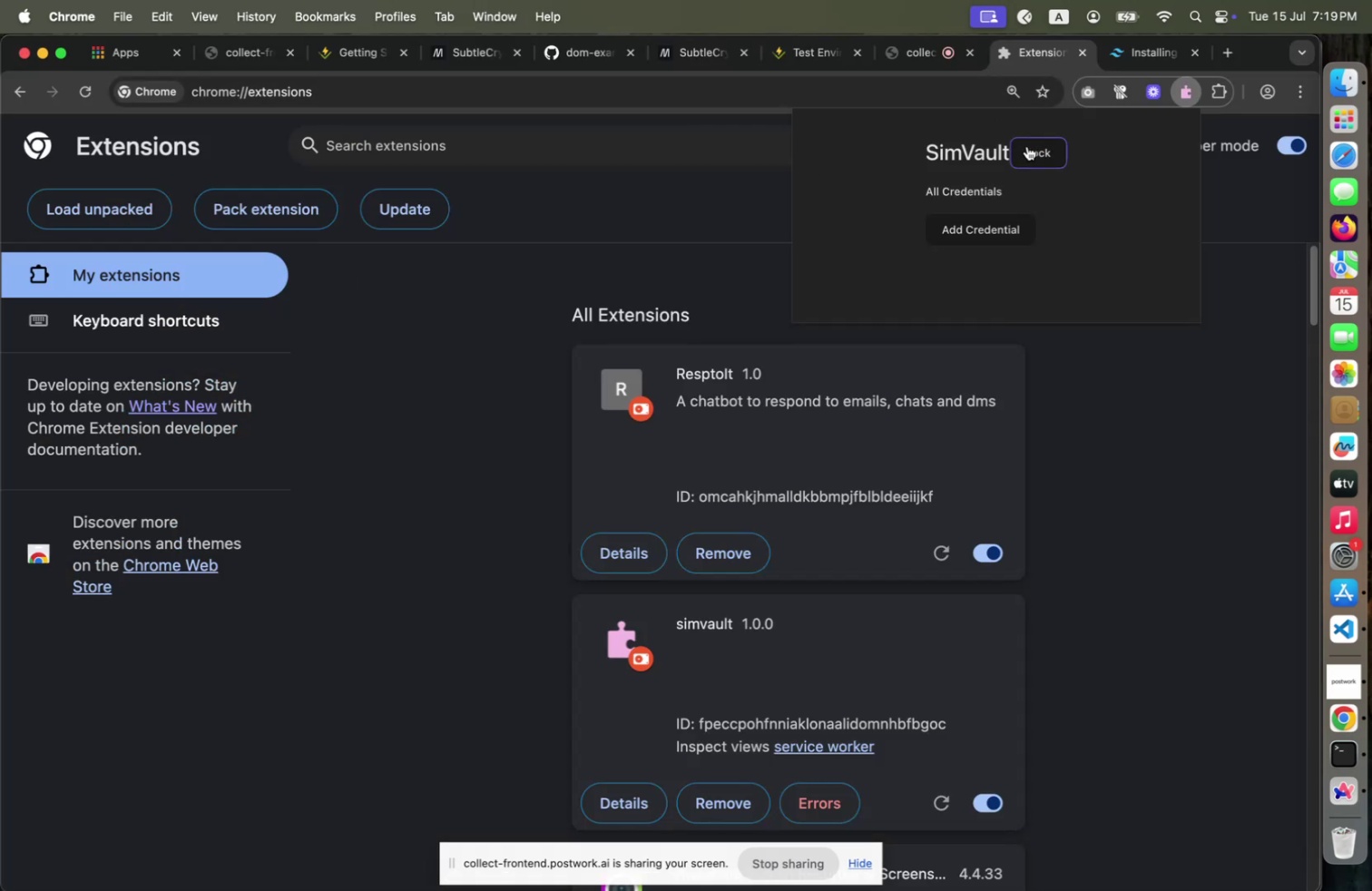 
key(Meta+CommandLeft)
 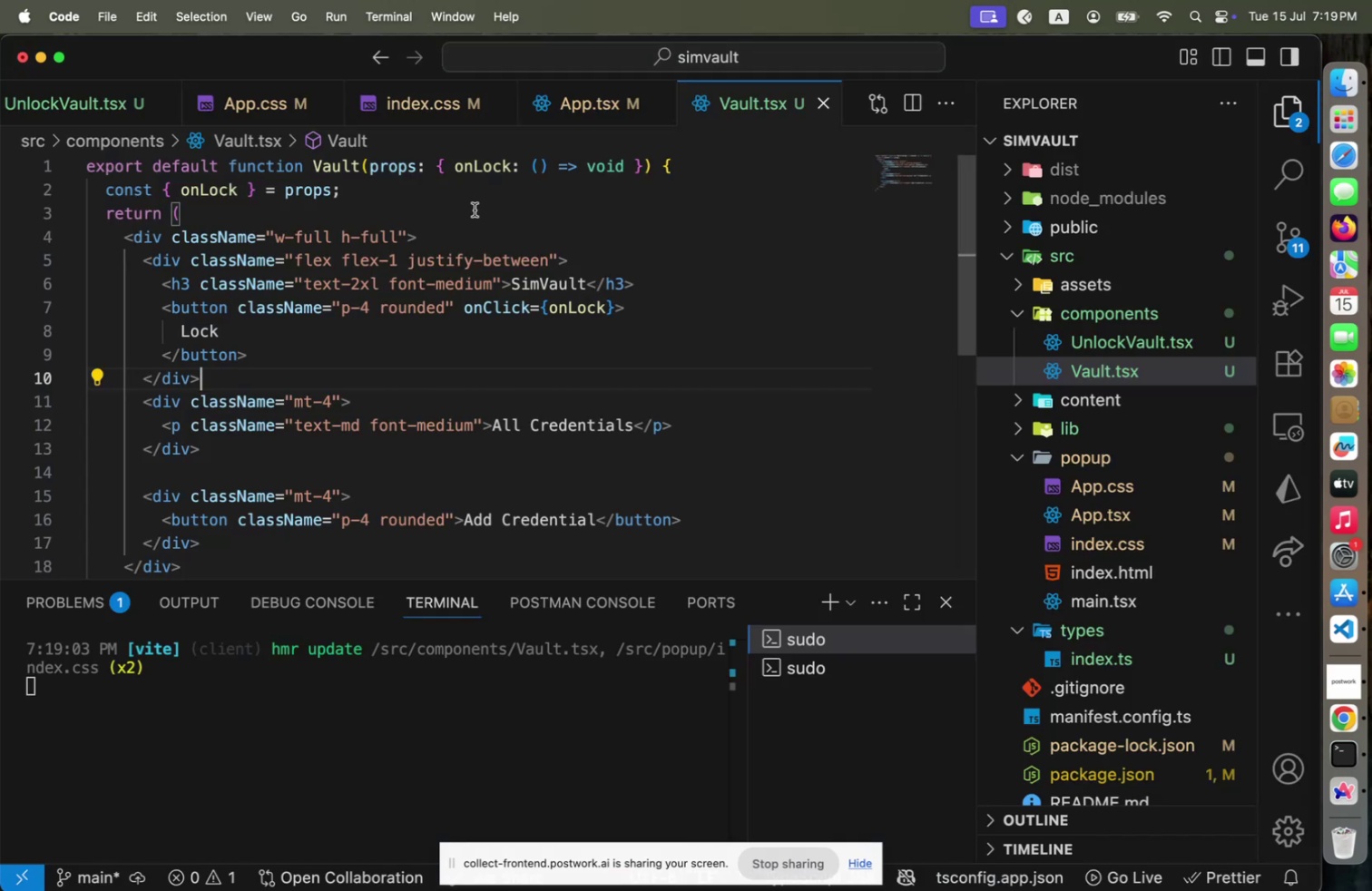 
key(Meta+Tab)
 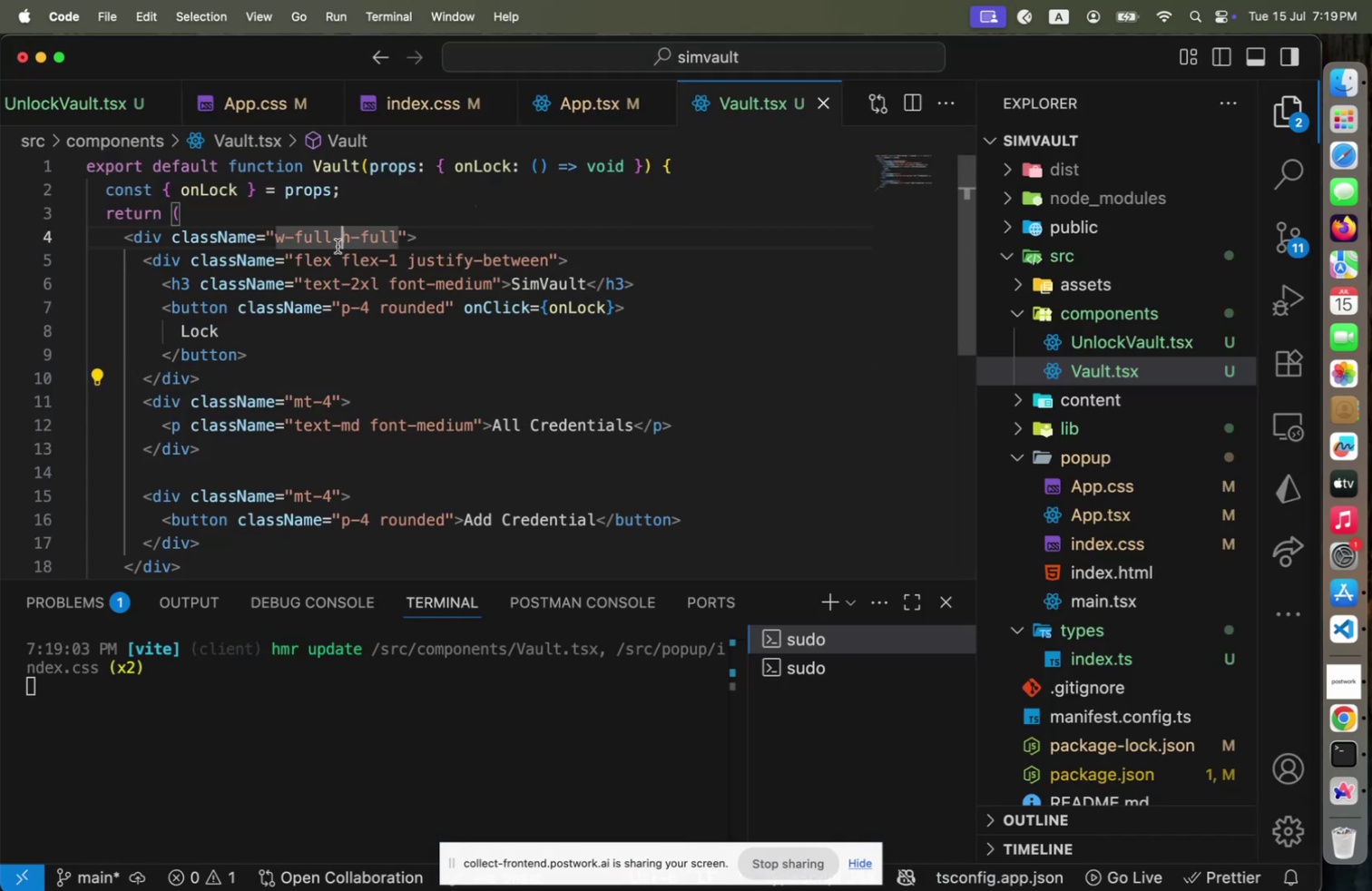 
key(Shift+End)
 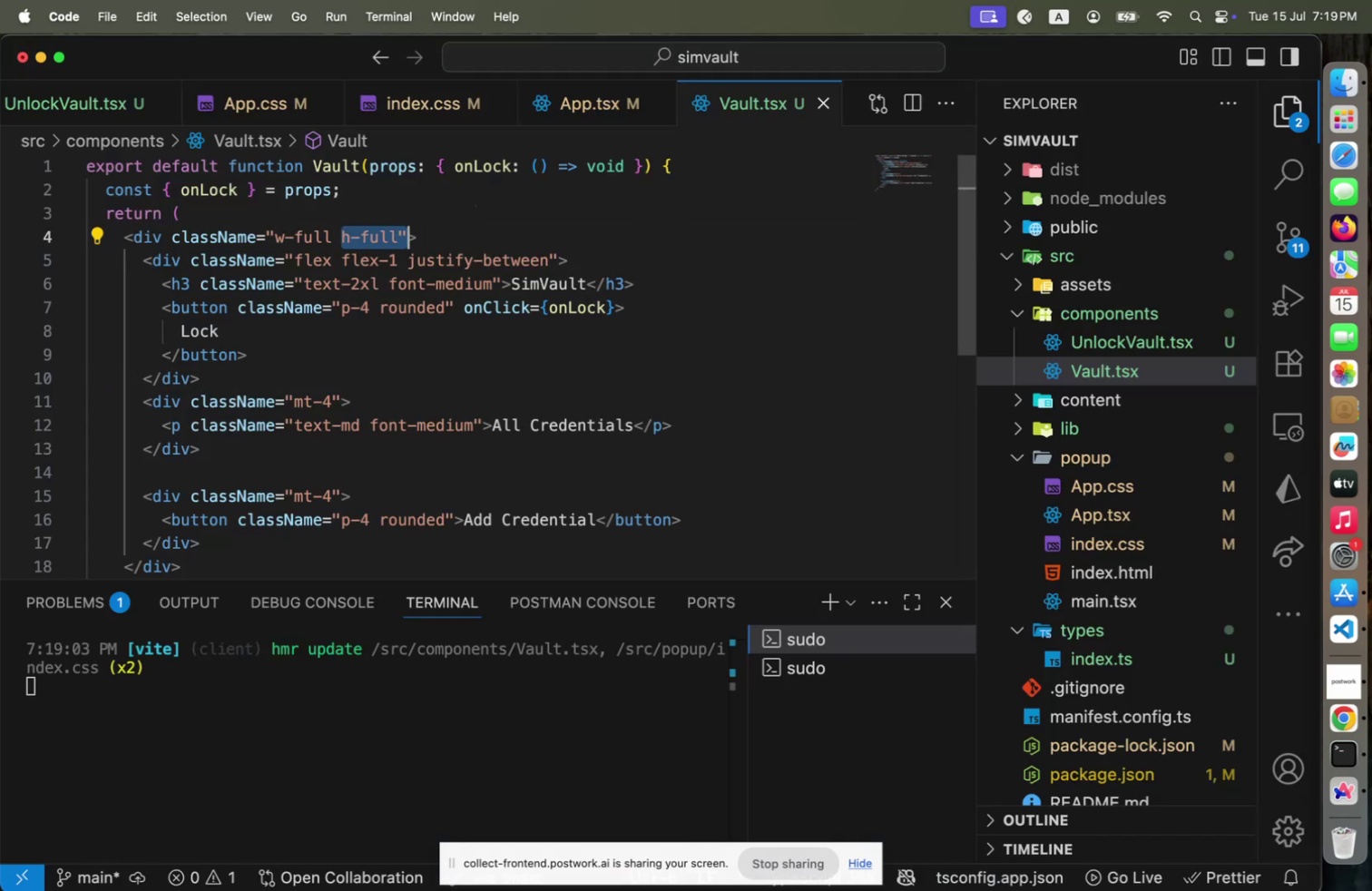 
key(Shift+ArrowLeft)
 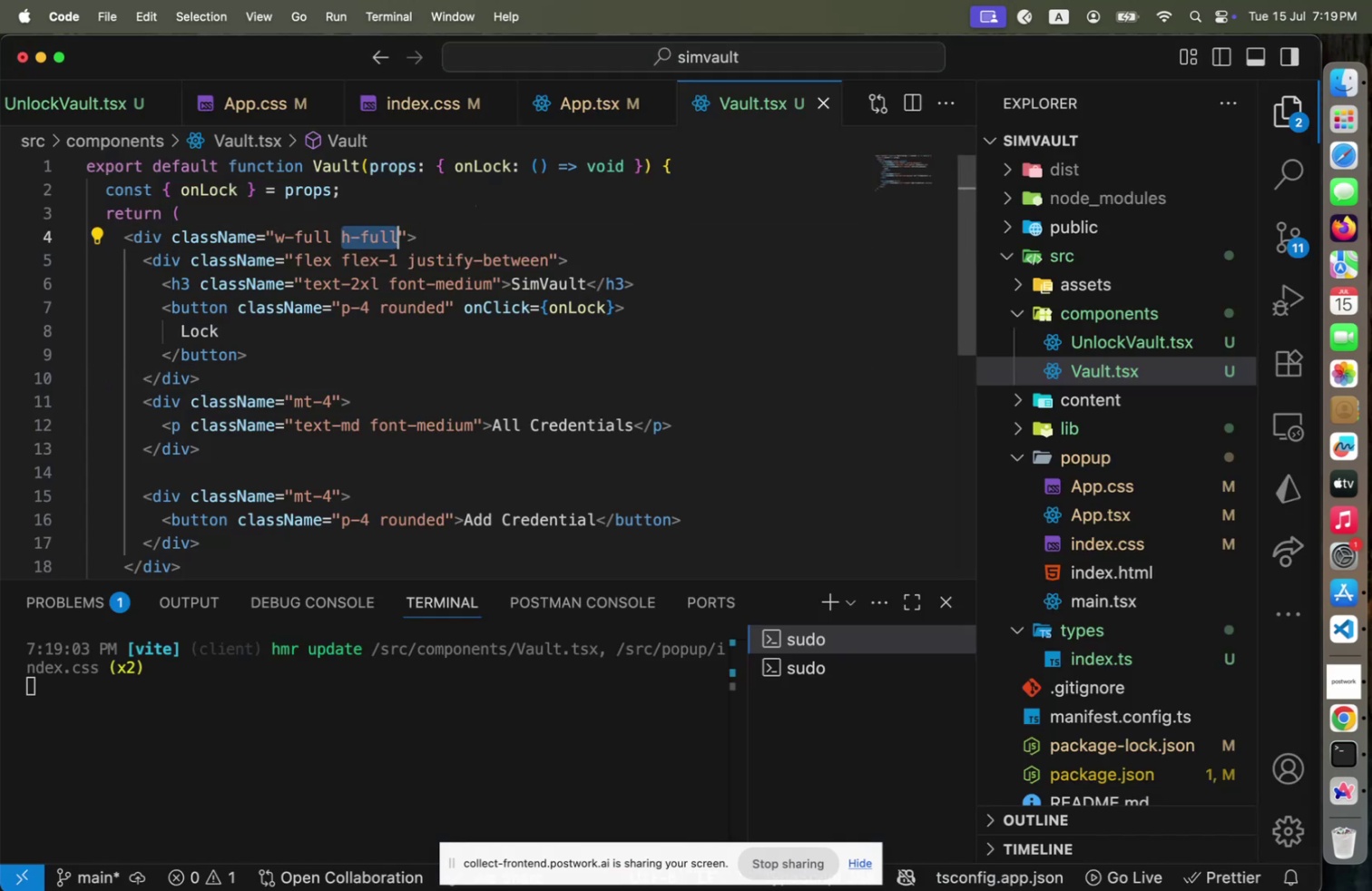 
key(Shift+ArrowLeft)
 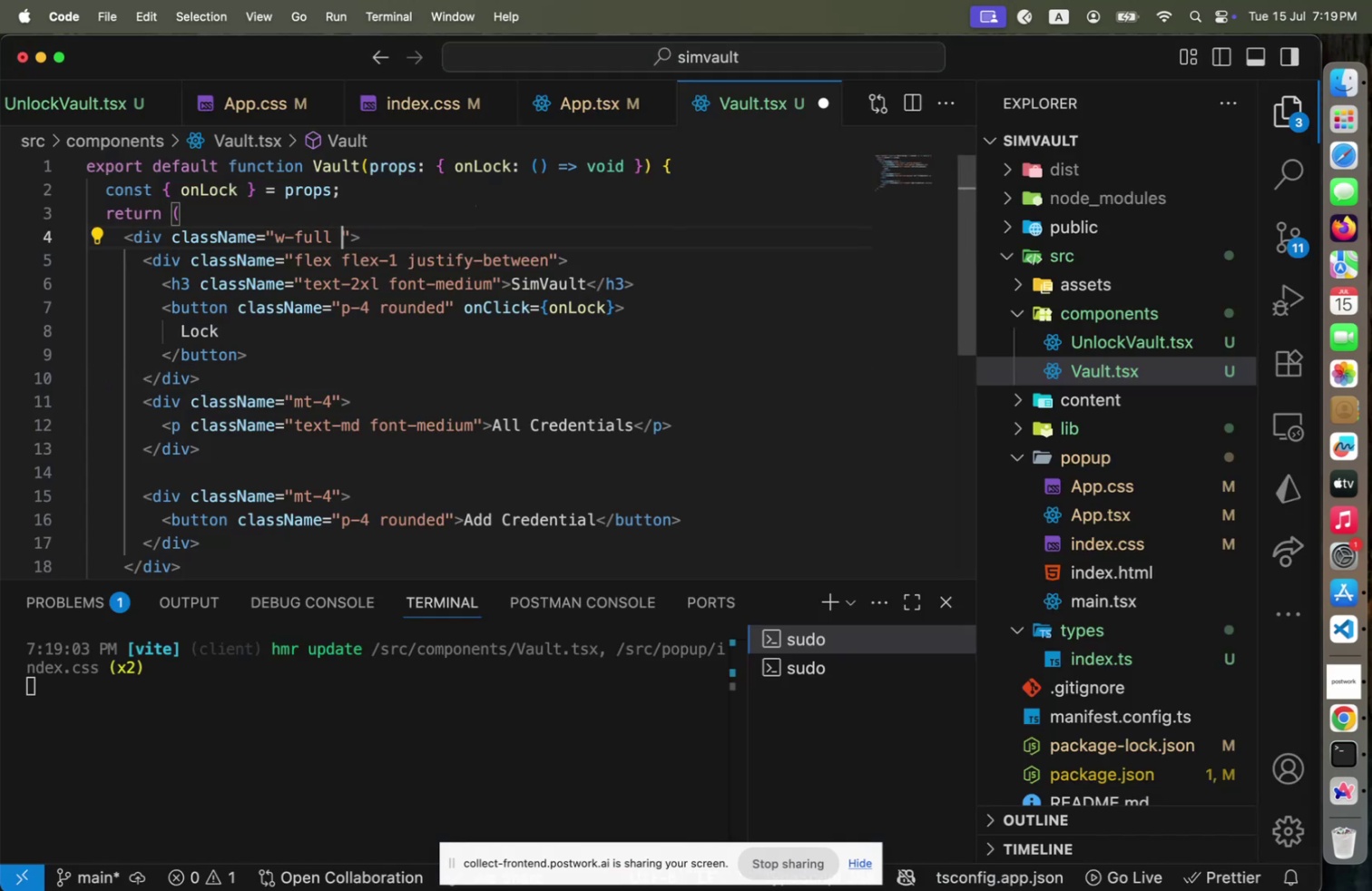 
key(Backspace)
 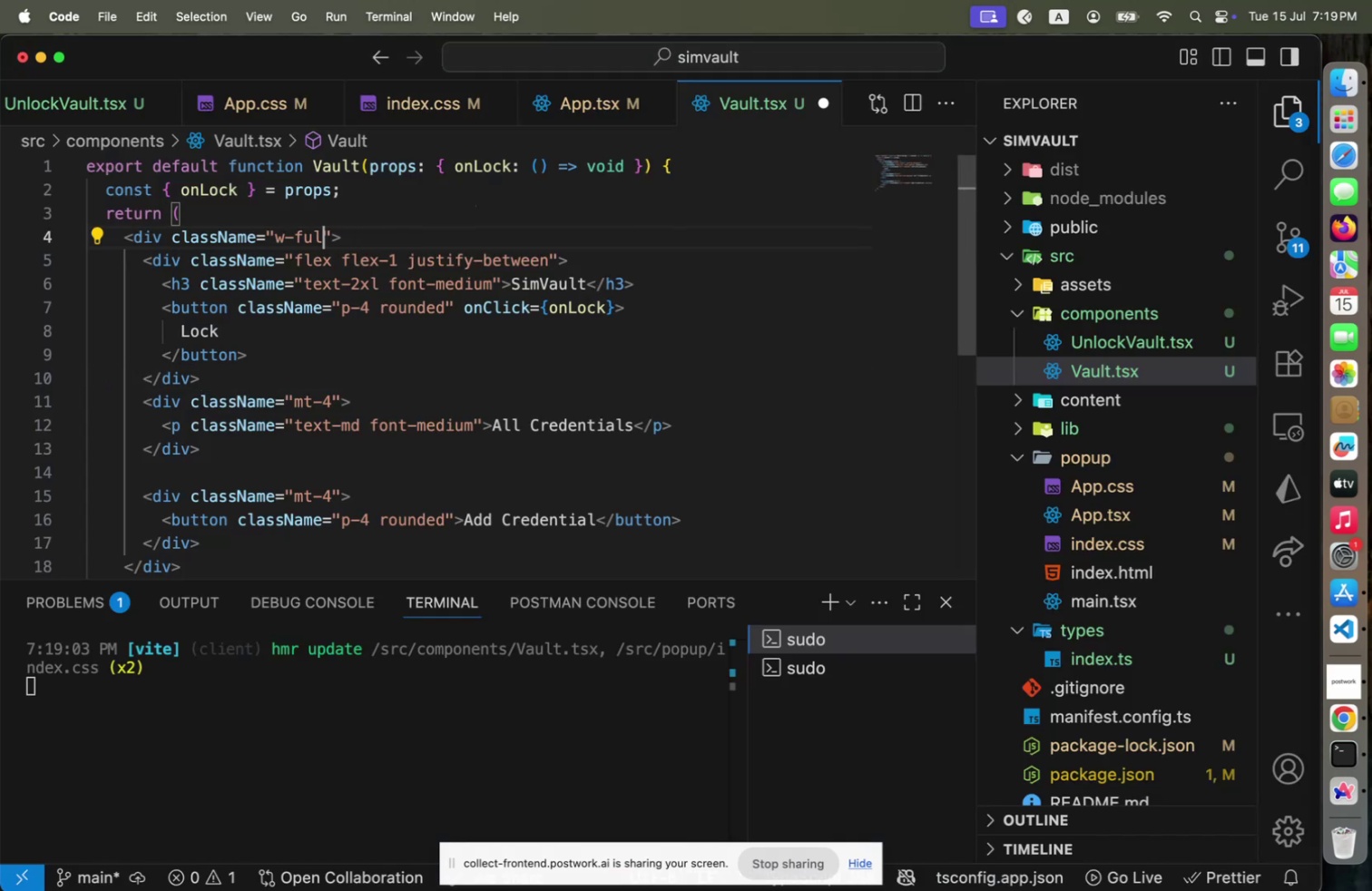 
key(Backspace)
 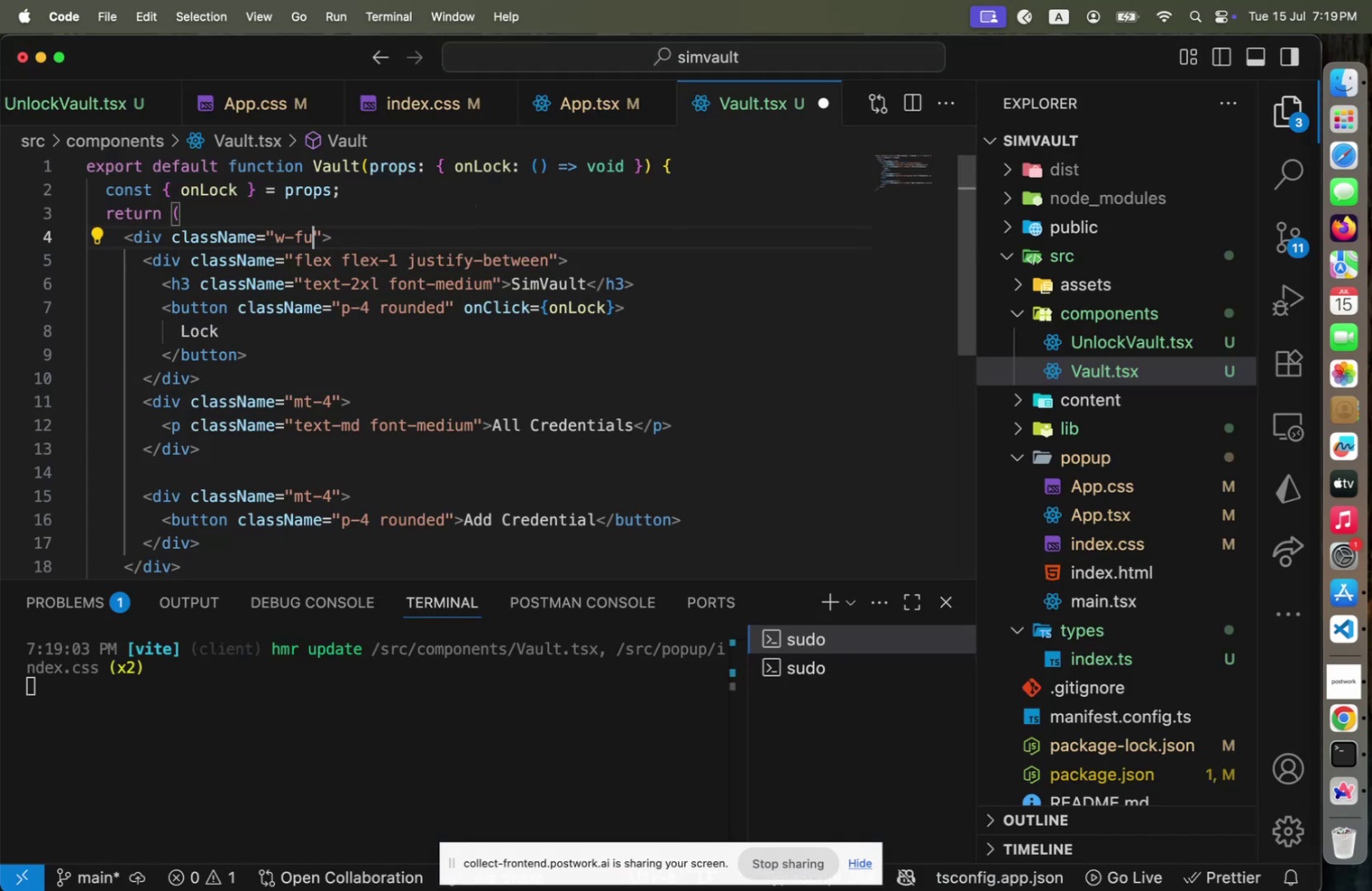 
key(Backspace)
 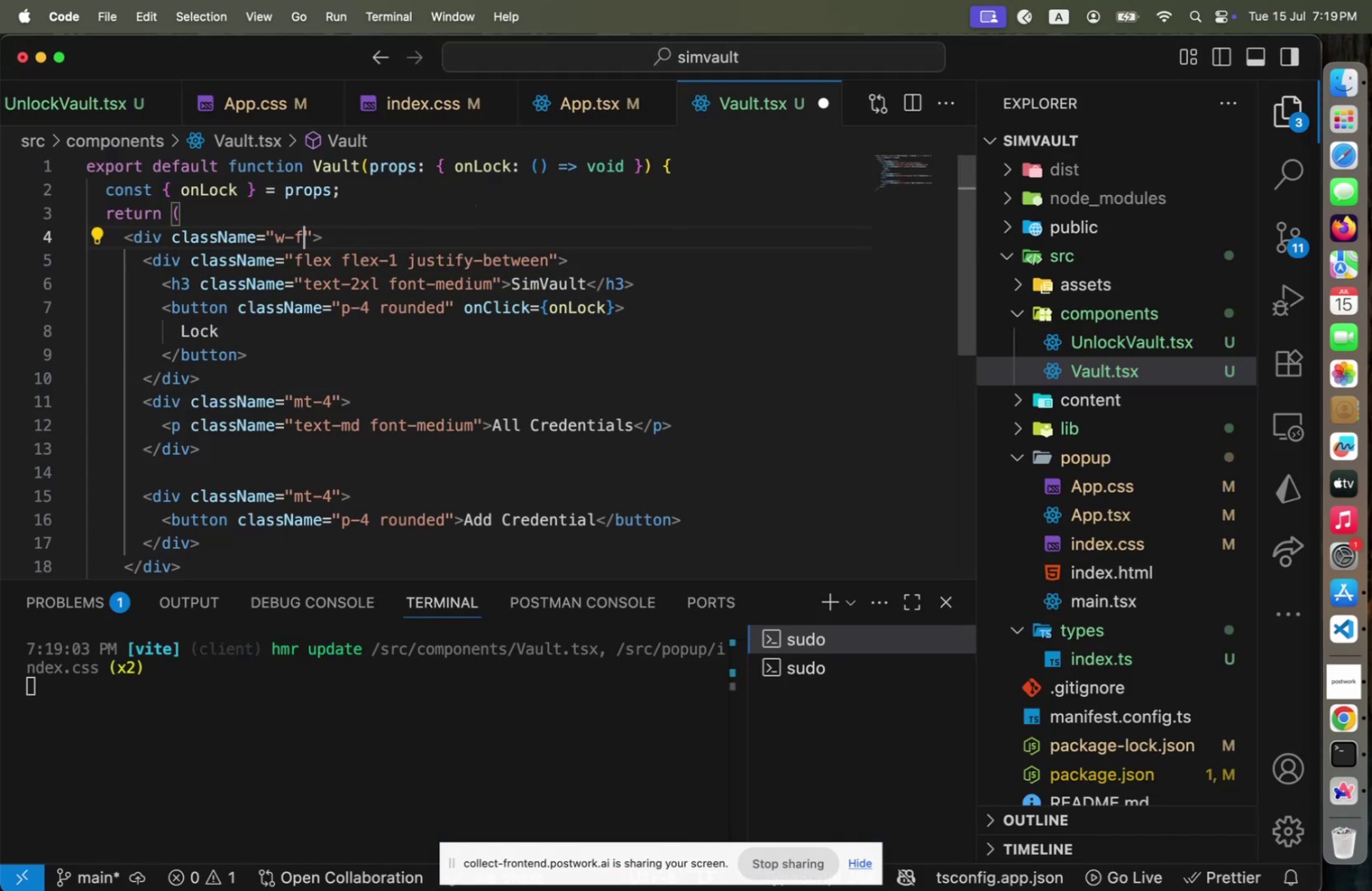 
key(Backspace)
 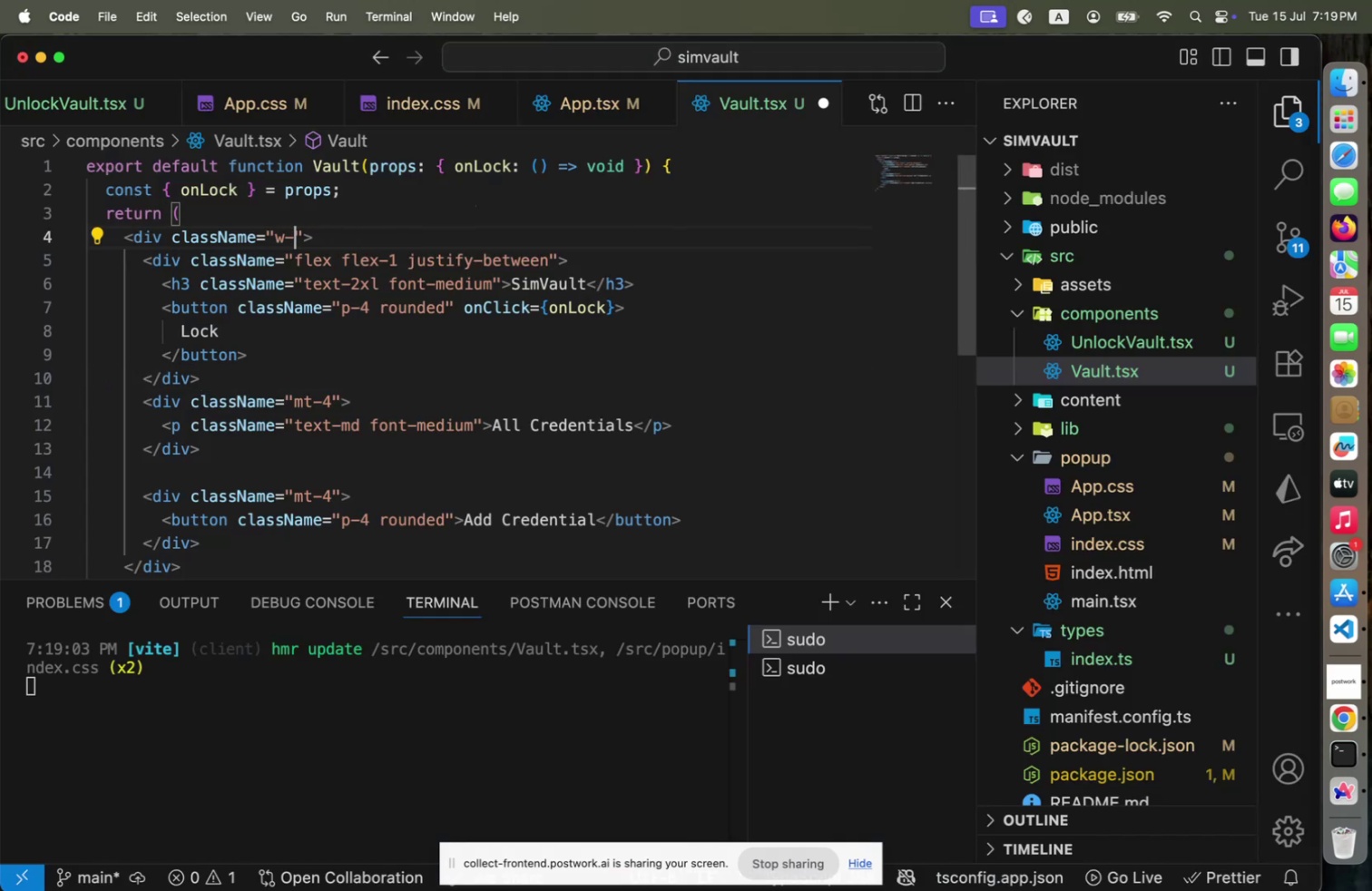 
key(Backspace)
 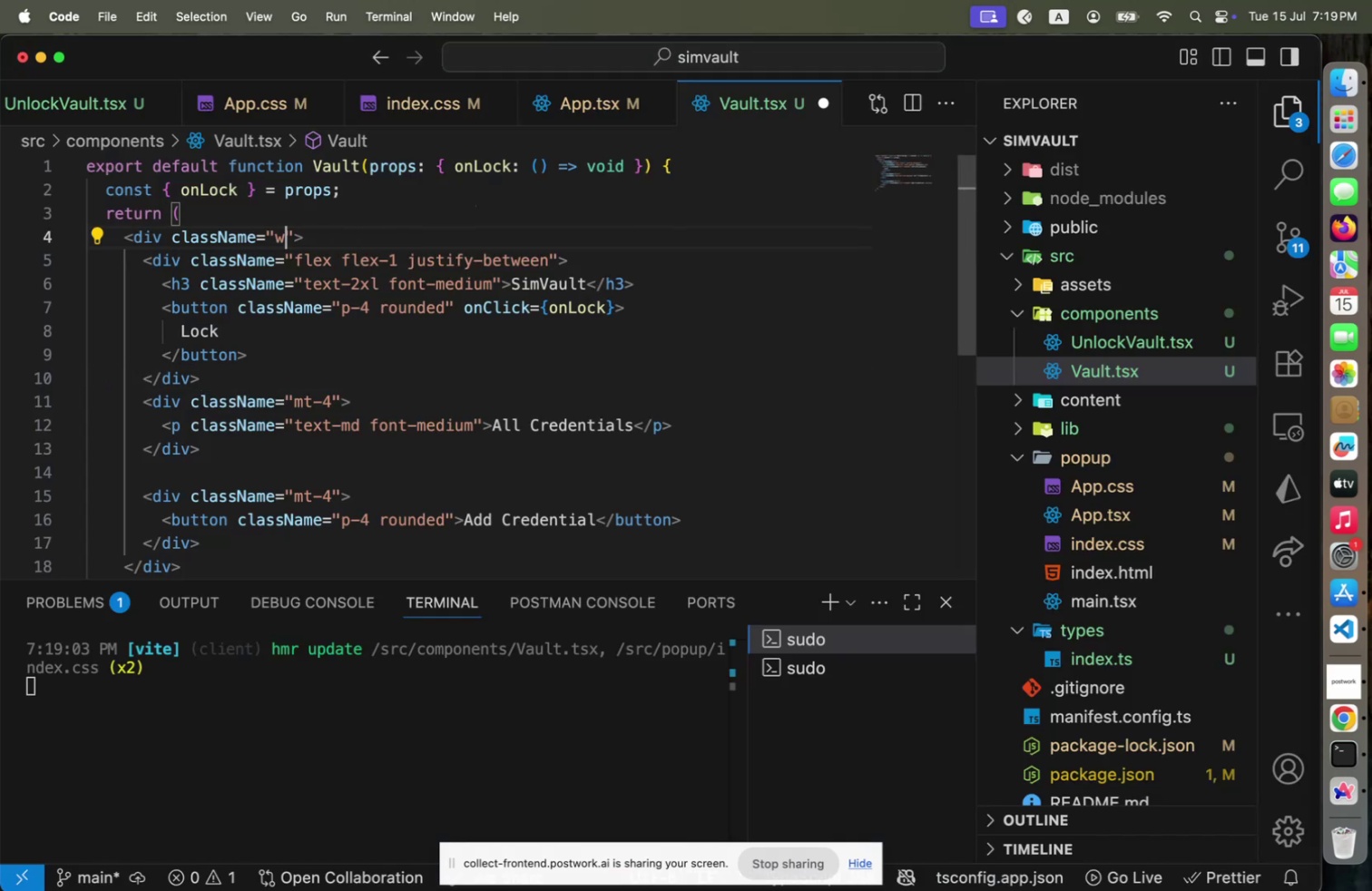 
key(Backspace)
 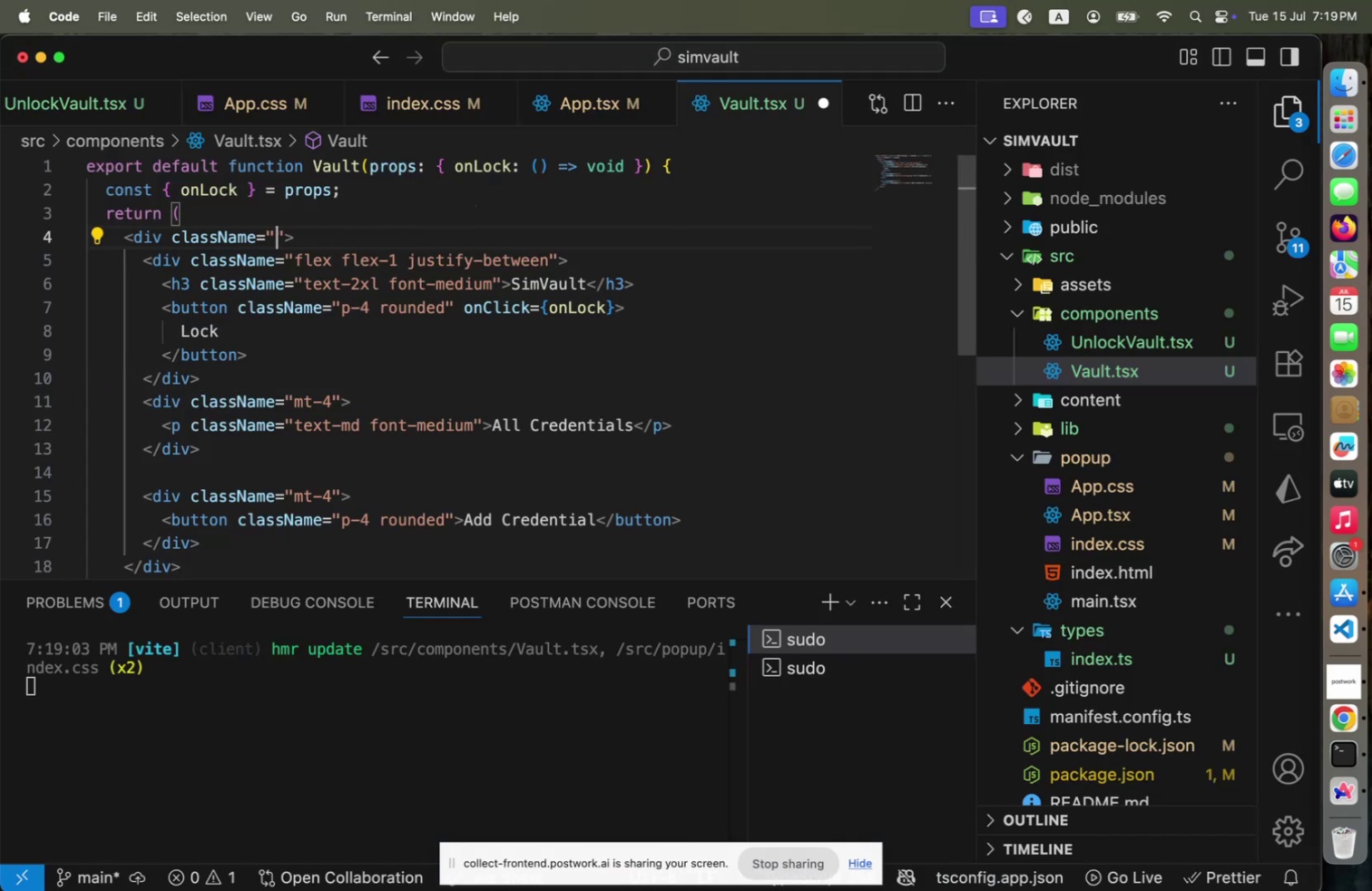 
key(Backspace)
 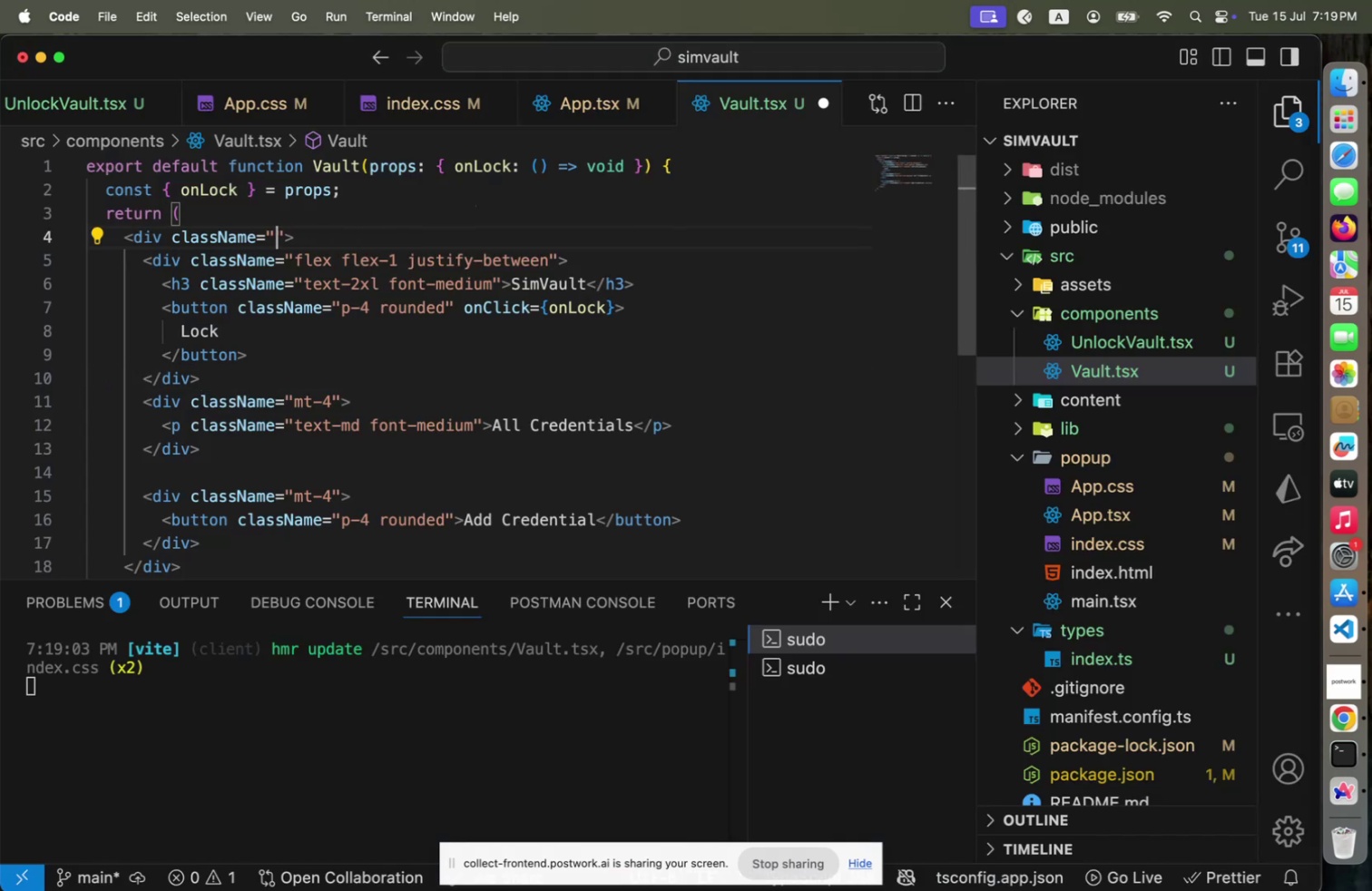 
key(Backspace)
 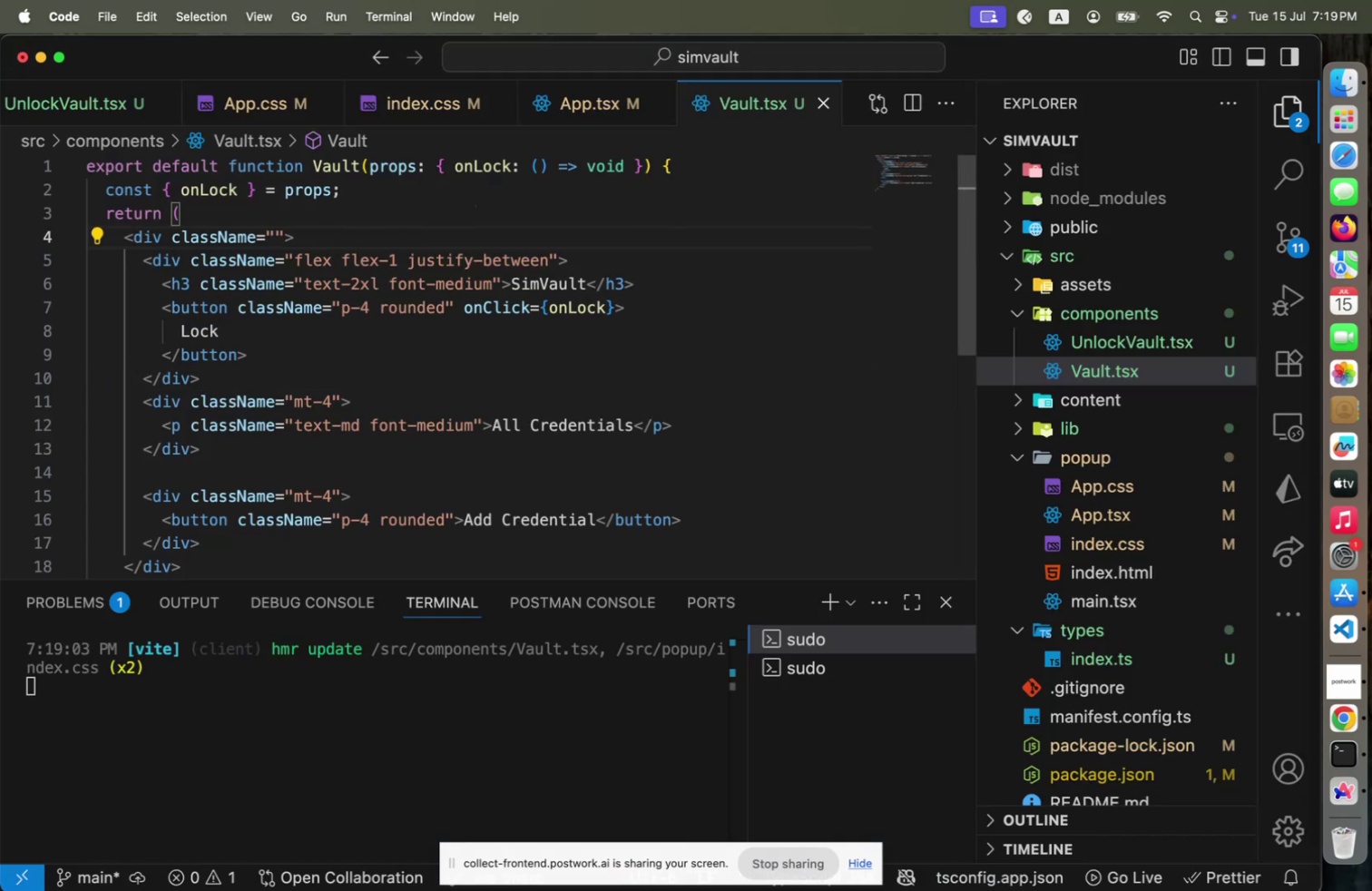 
key(Meta+CommandLeft)
 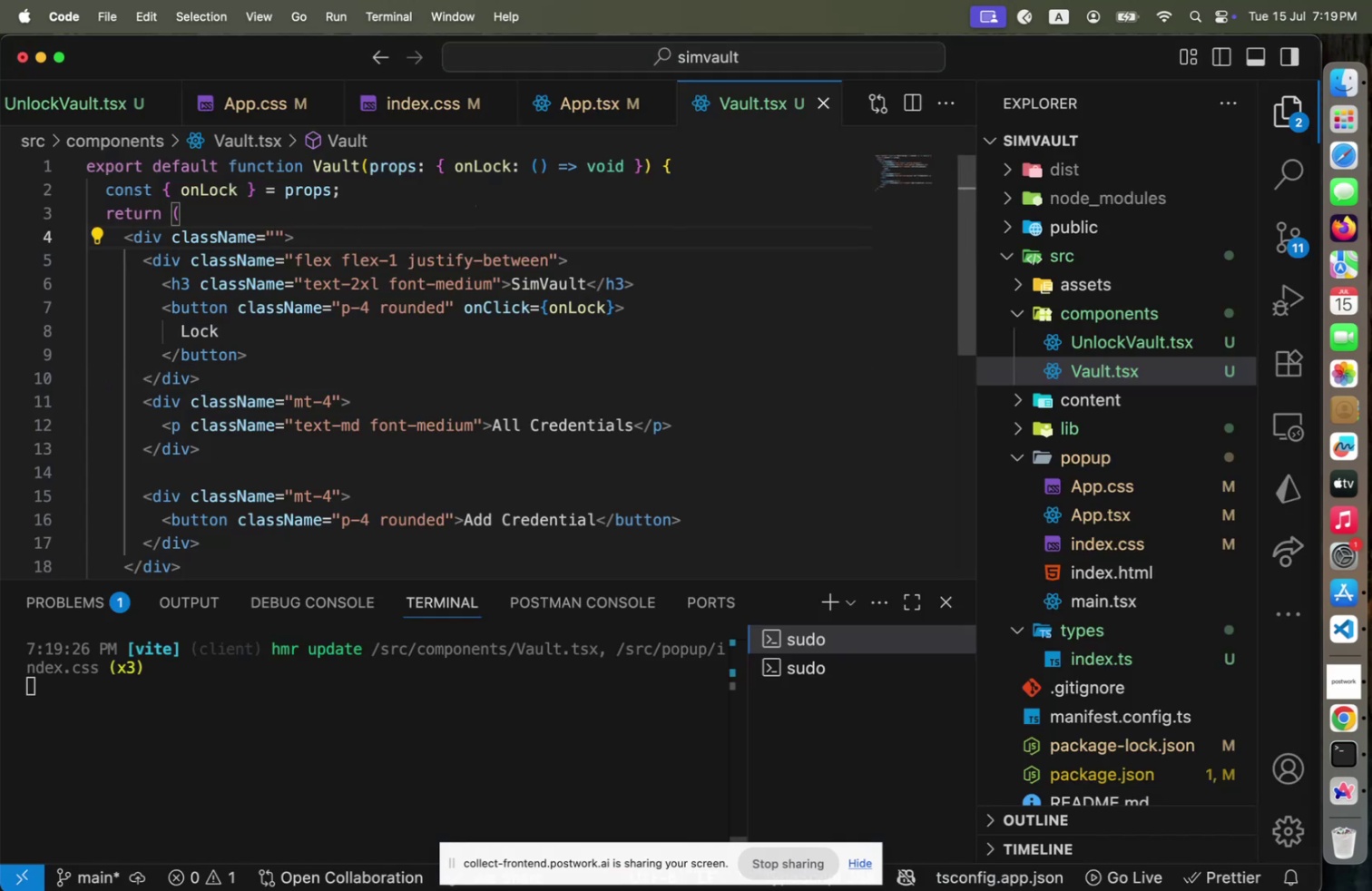 
key(Meta+S)
 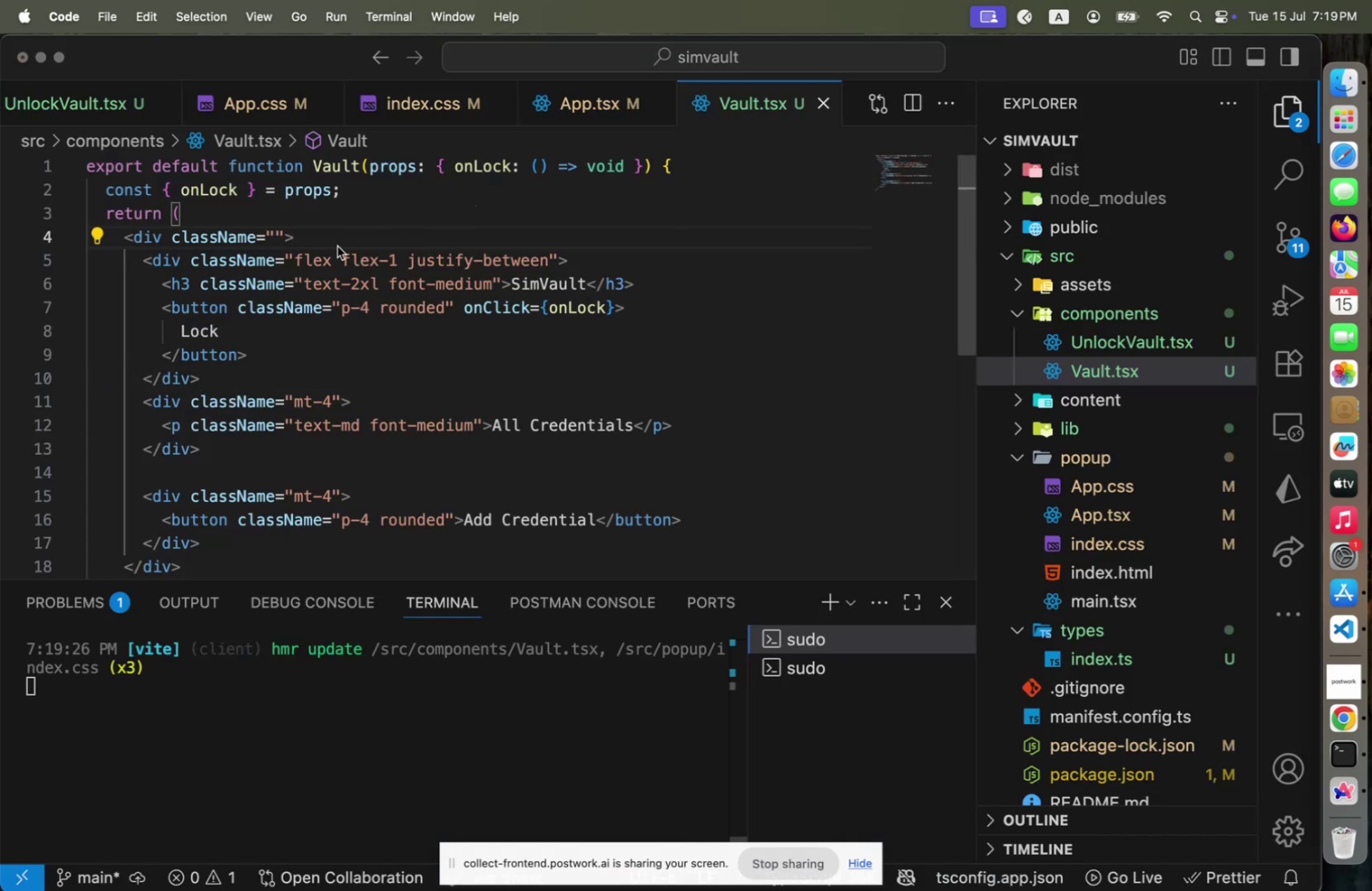 
key(Meta+CommandLeft)
 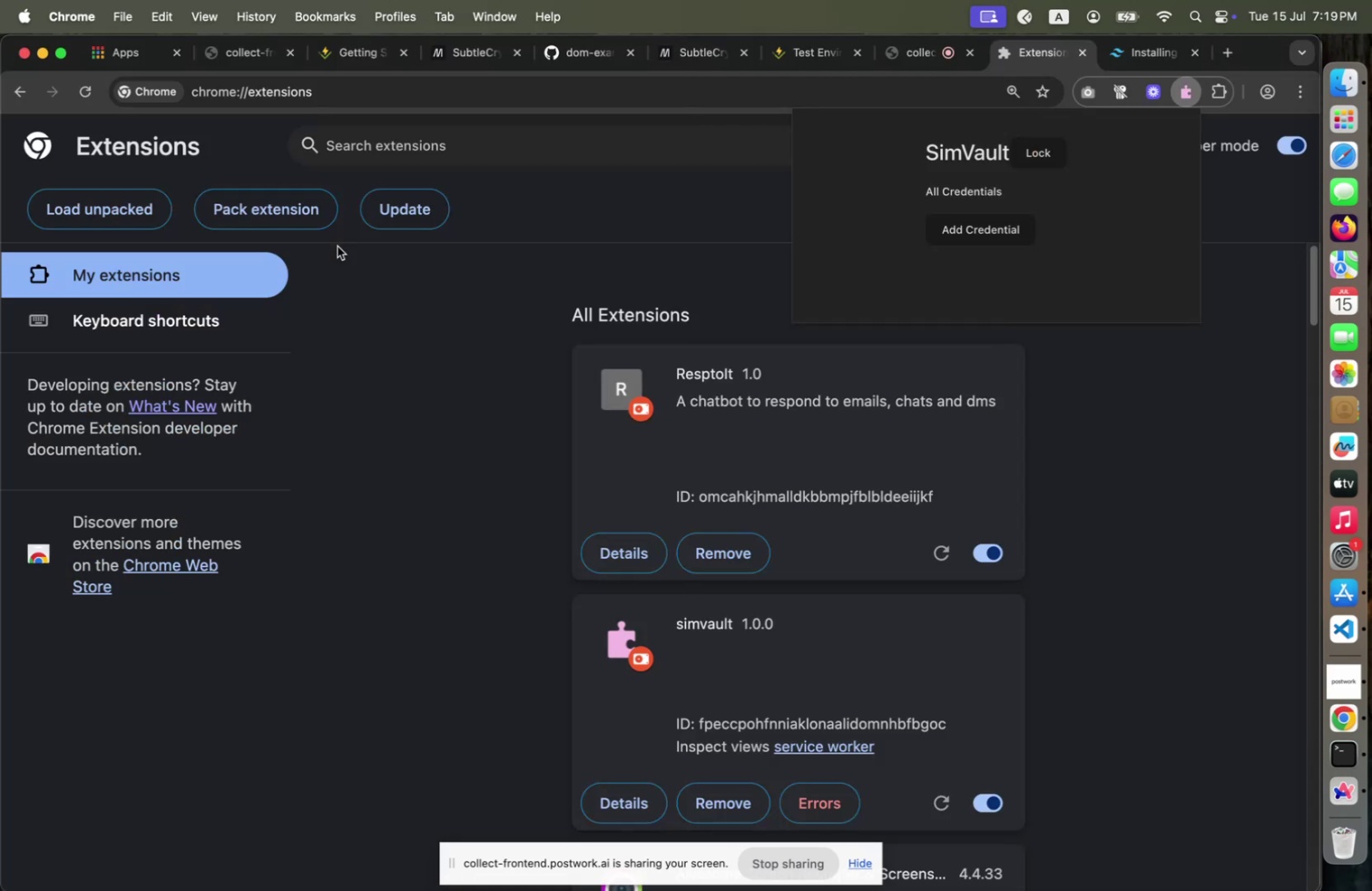 
key(Meta+Tab)
 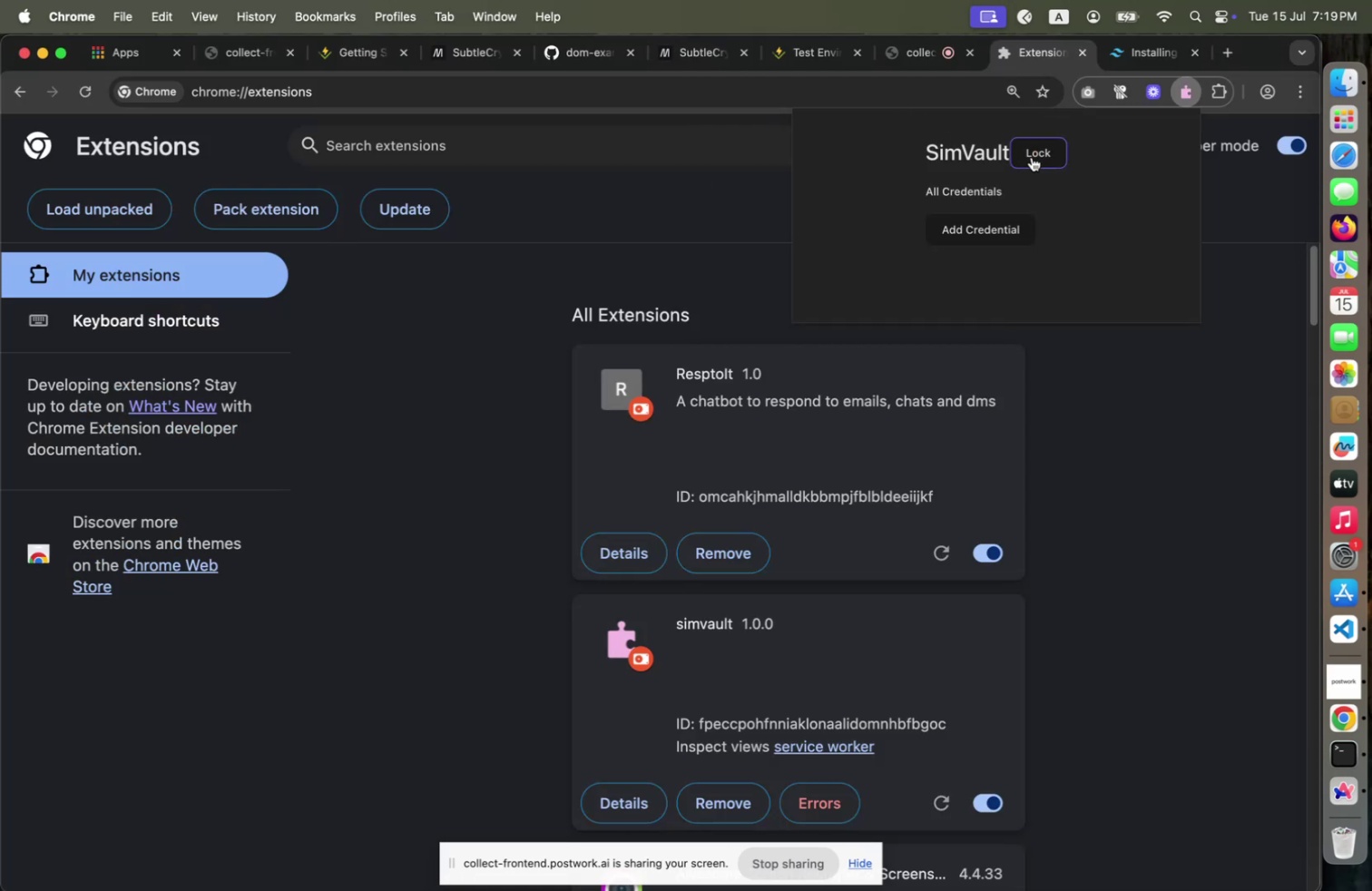 
key(Meta+CommandLeft)
 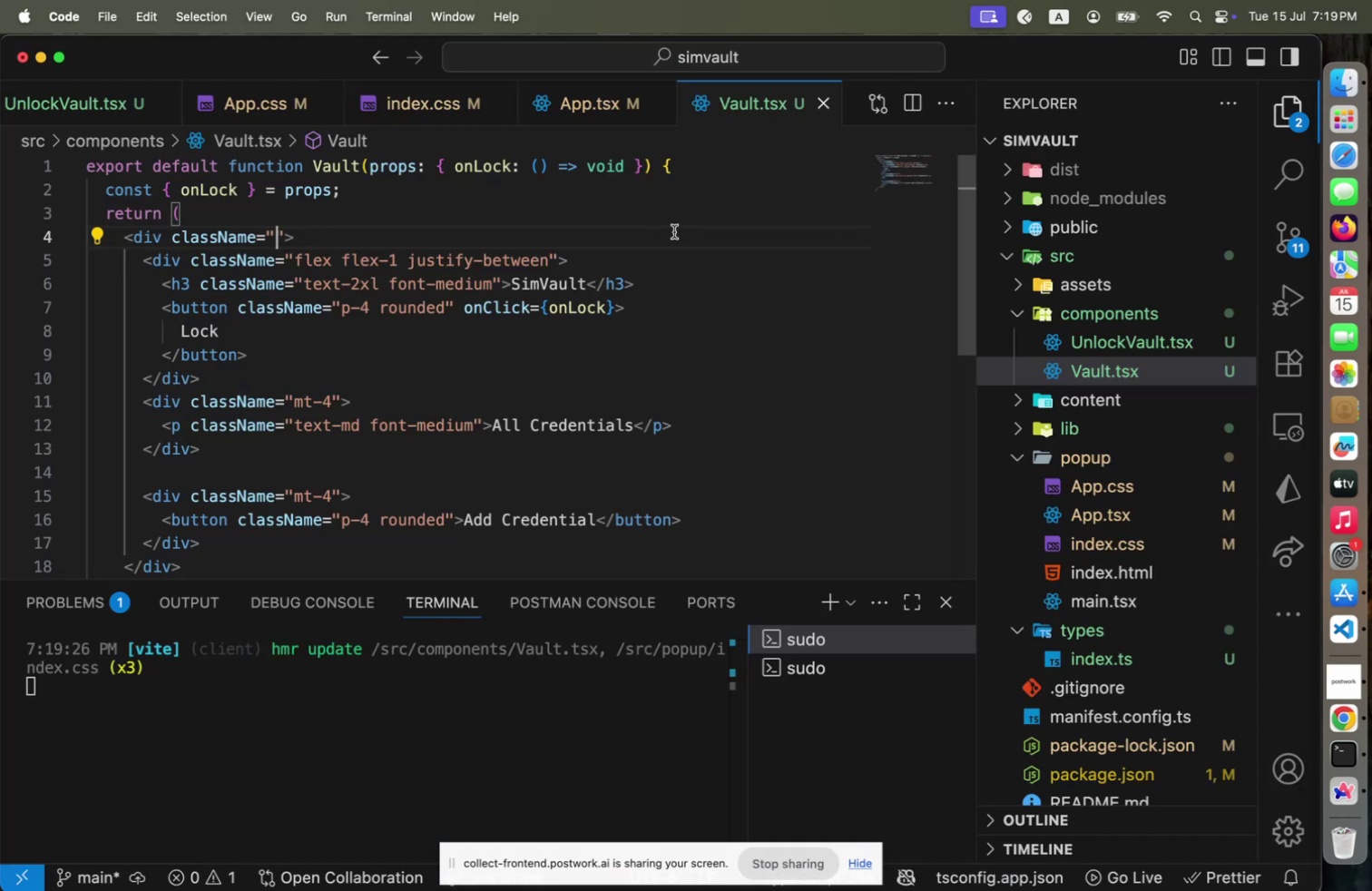 
key(Meta+Tab)
 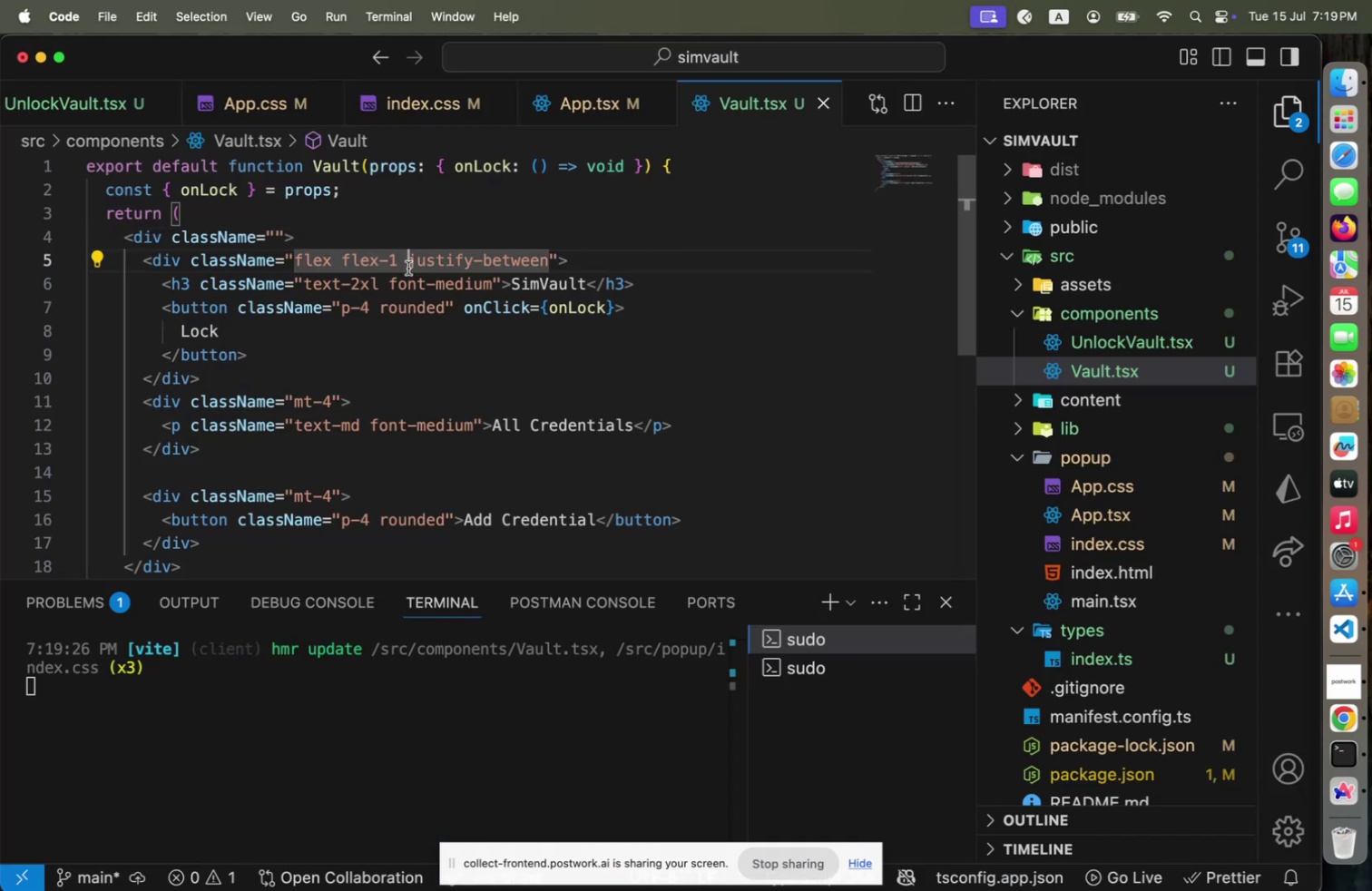 
key(Shift+End)
 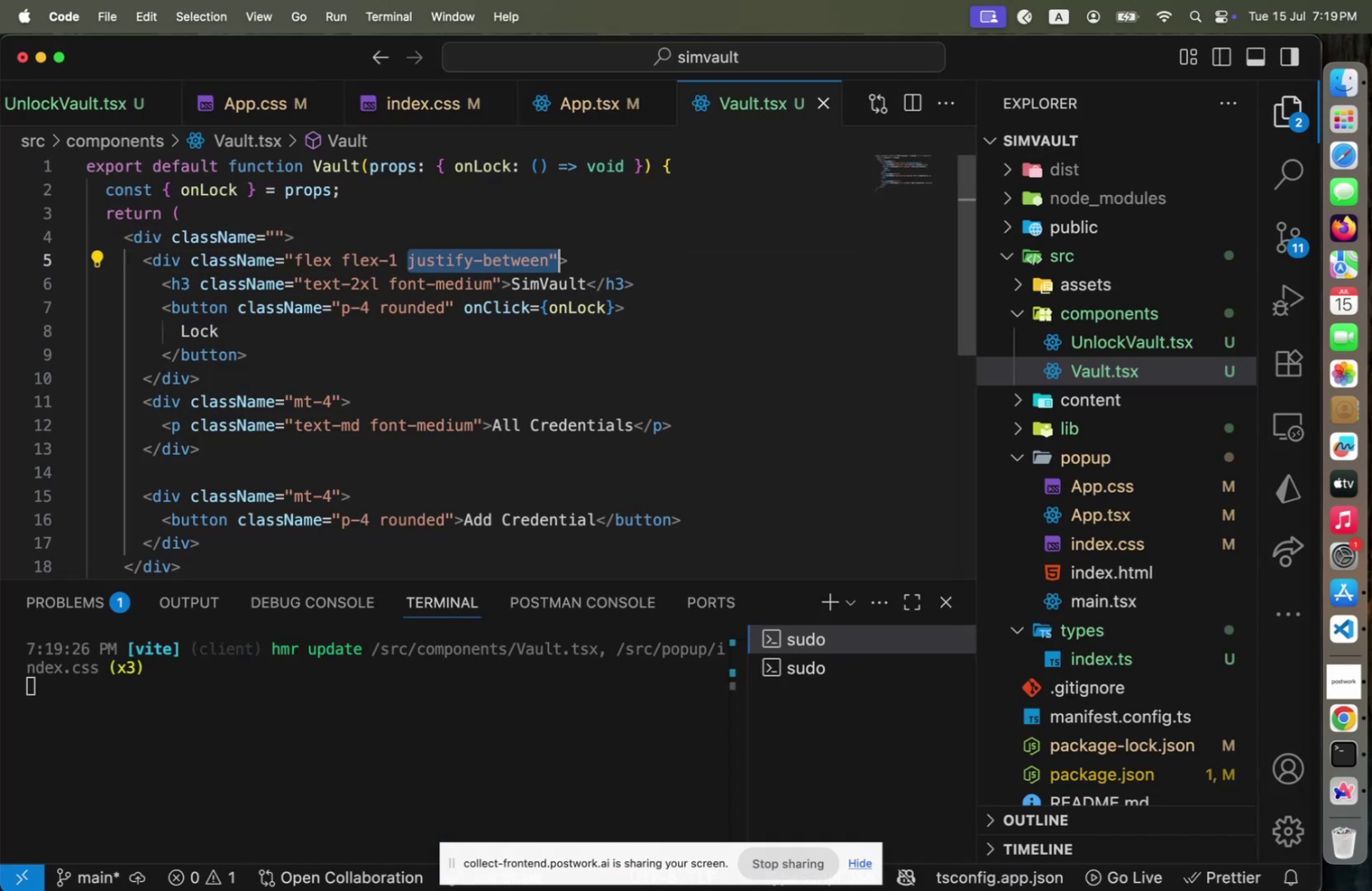 
key(Shift+ArrowLeft)
 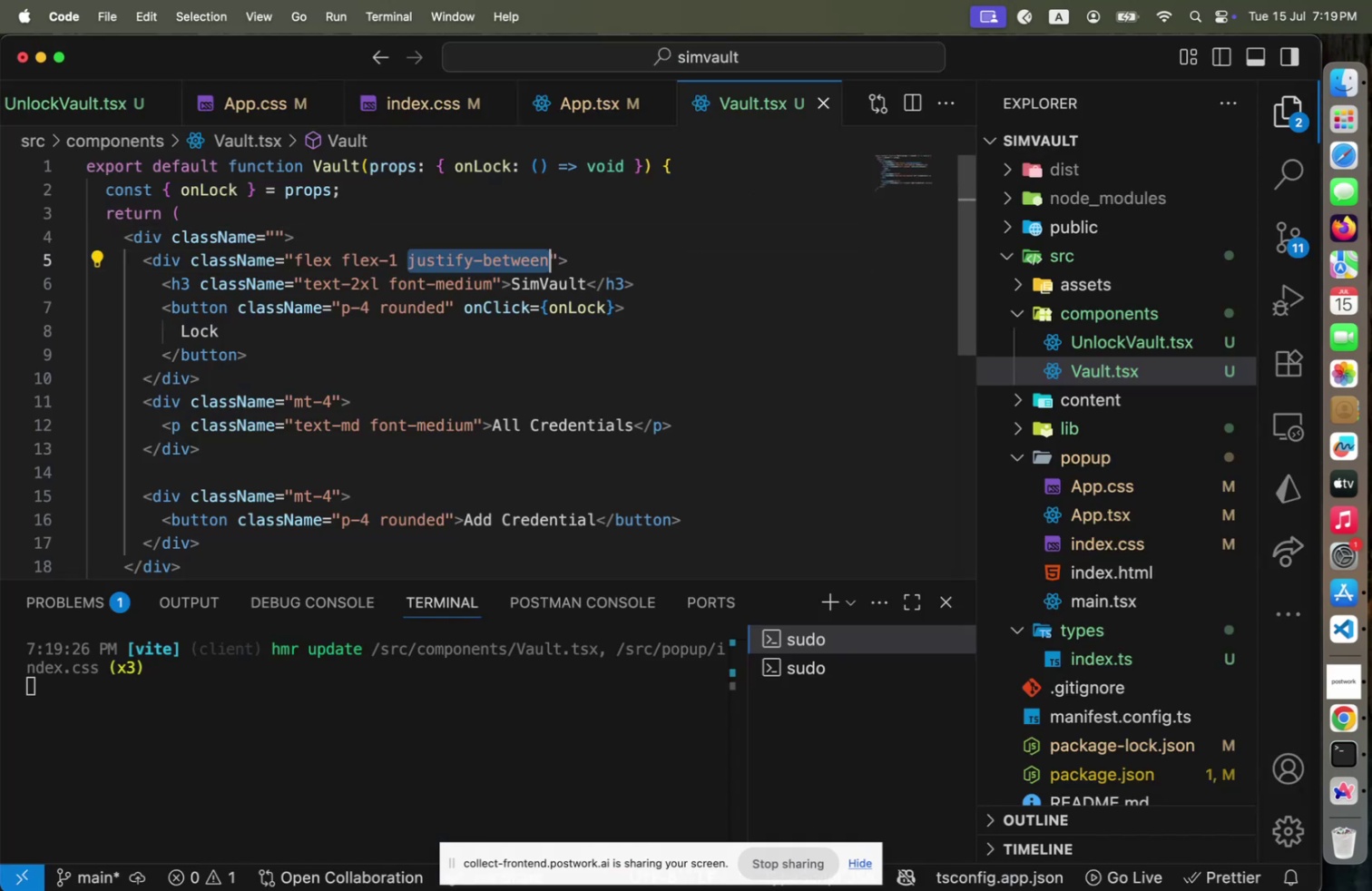 
key(Shift+ArrowLeft)
 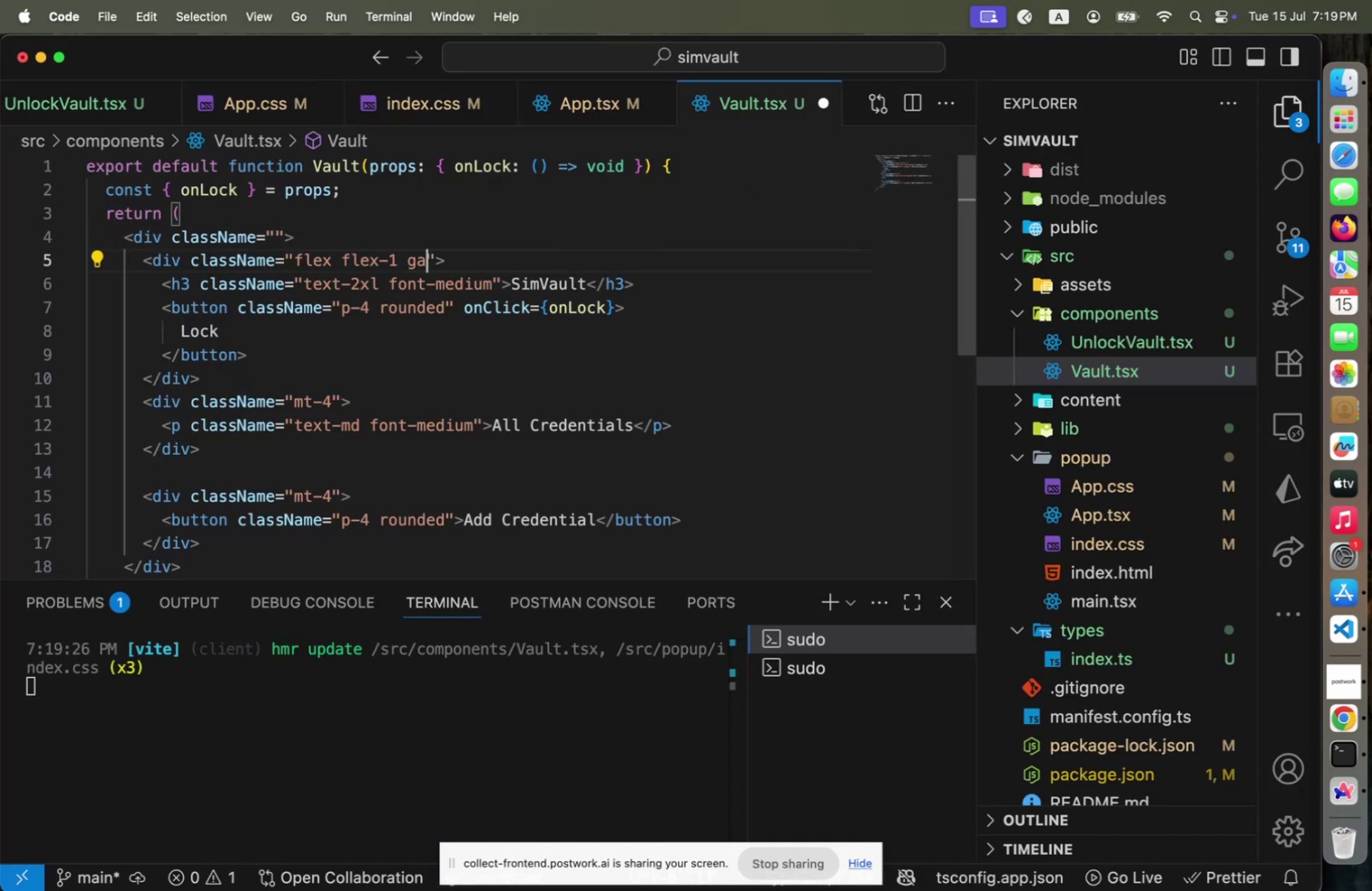 
type(gap-4)
 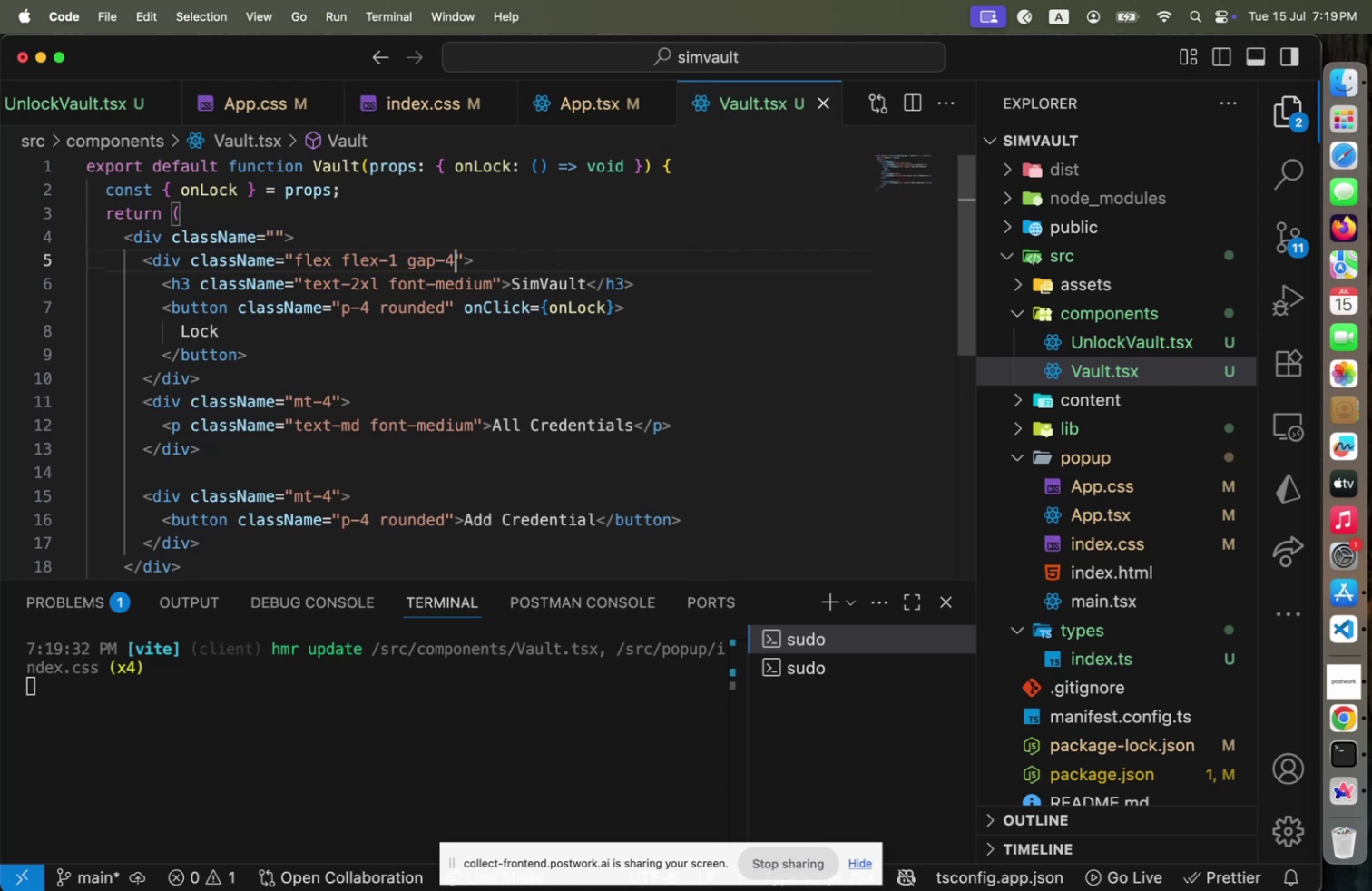 
key(Meta+CommandLeft)
 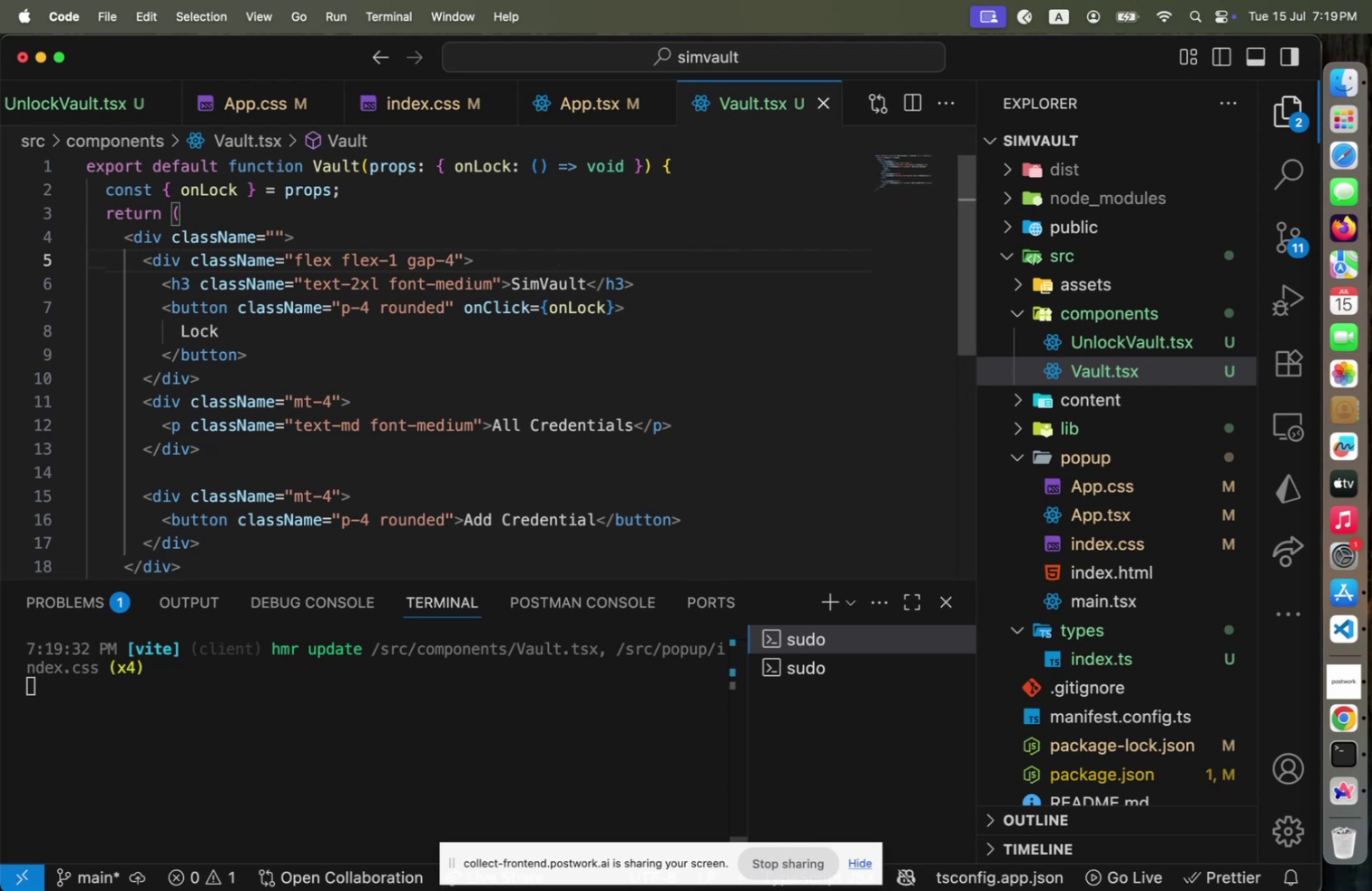 
key(Meta+S)
 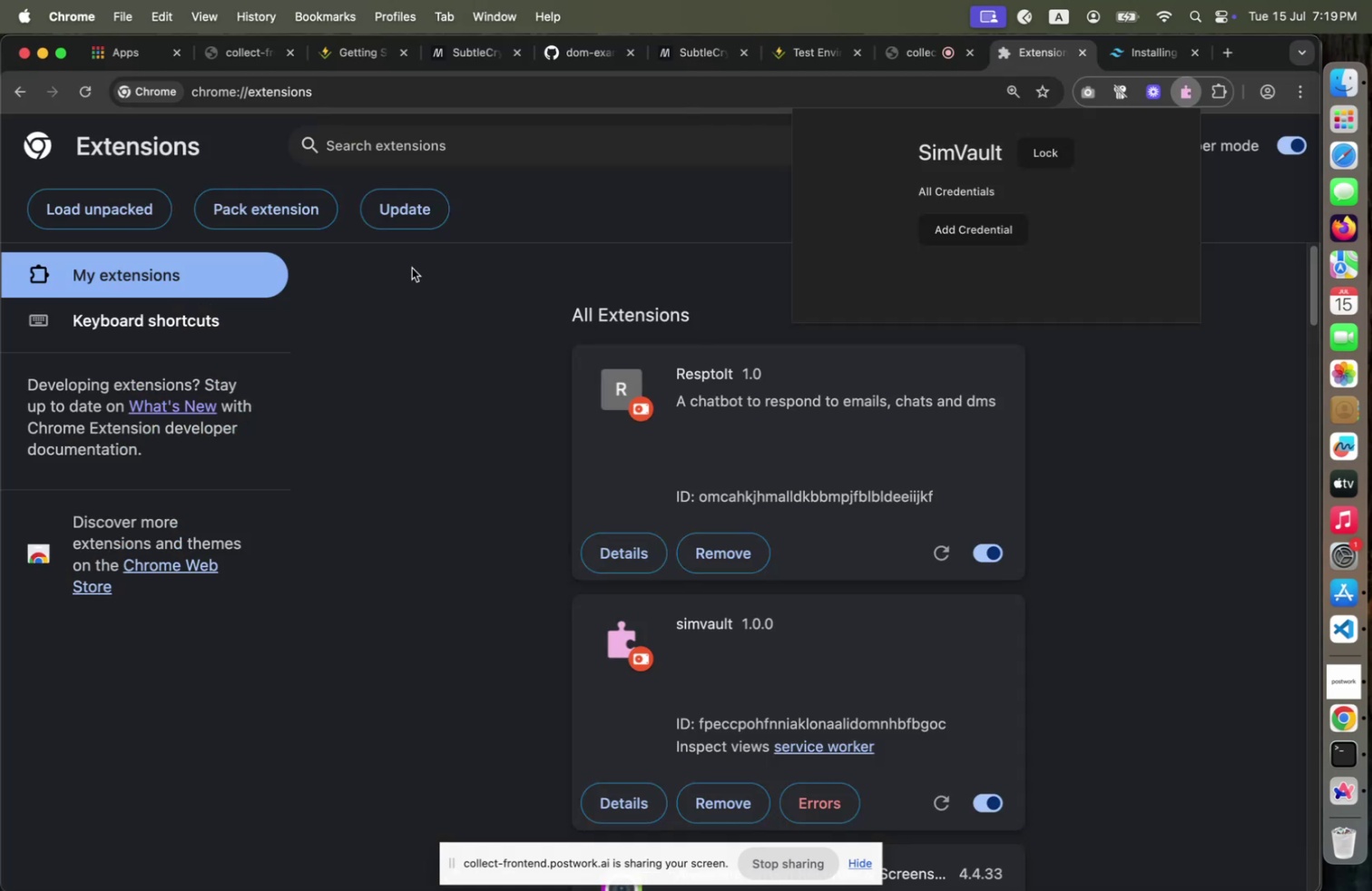 
key(Meta+CommandLeft)
 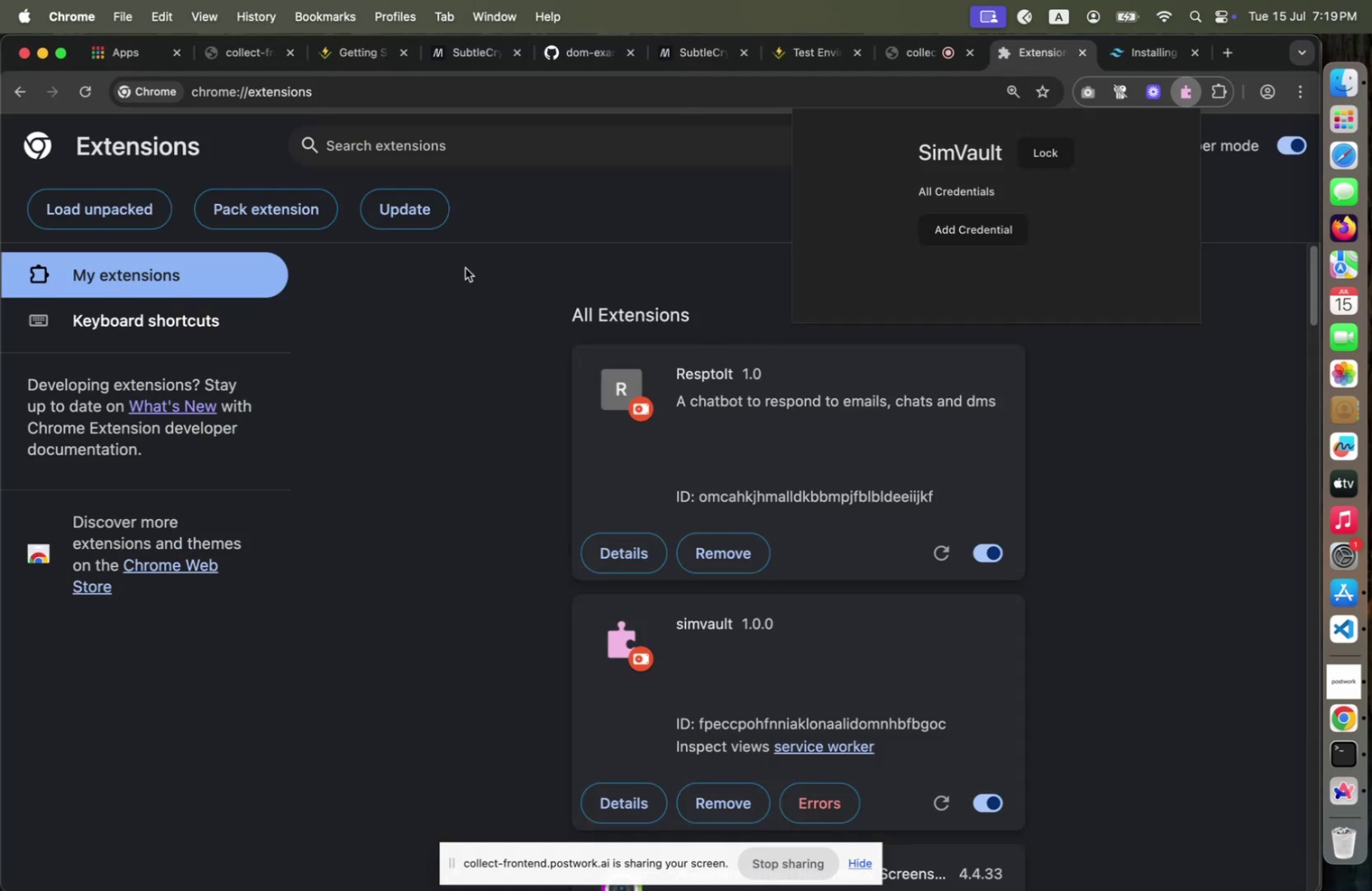 
key(Meta+Tab)
 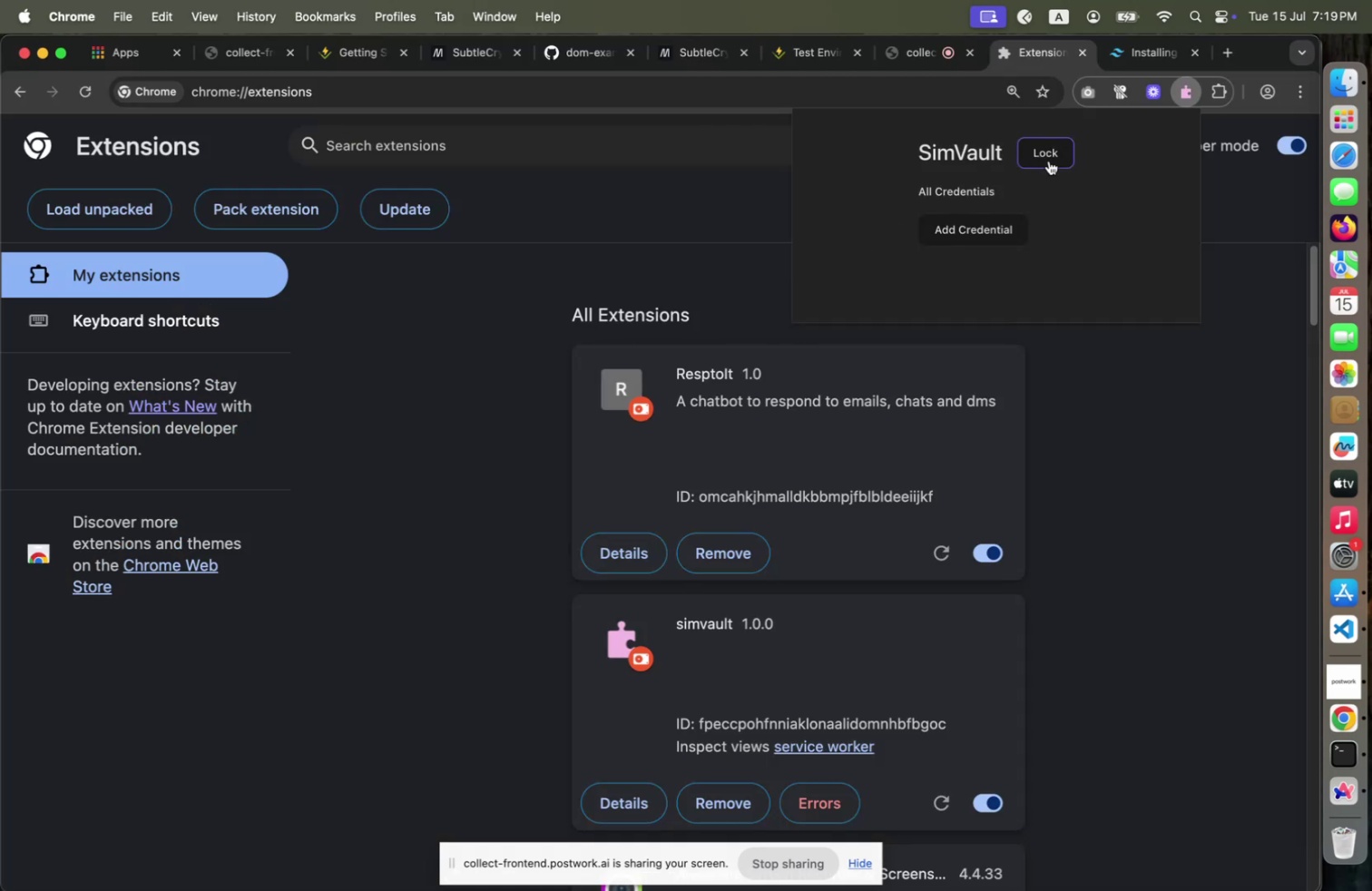 
wait(8.22)
 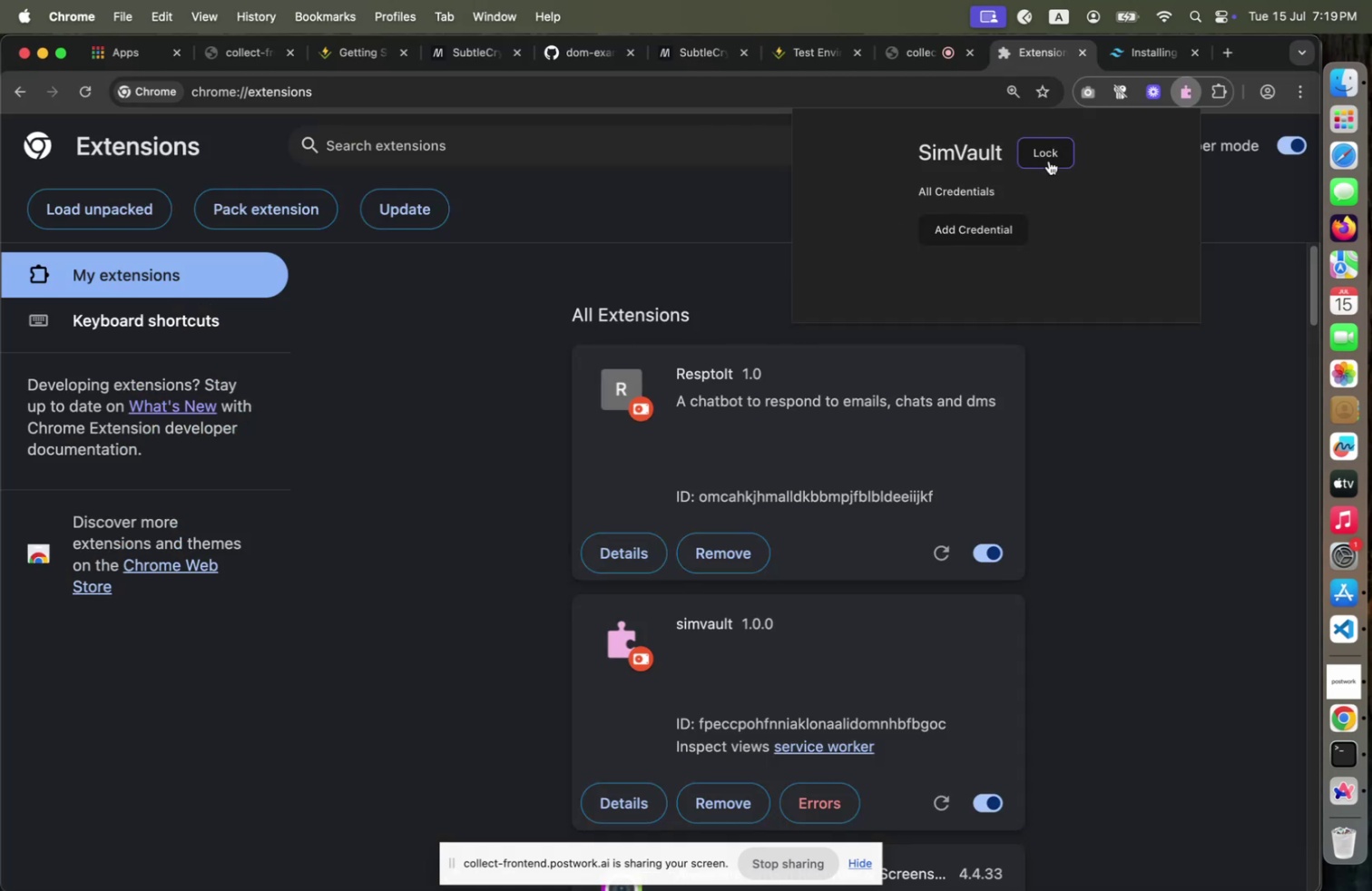 
key(Meta+CommandLeft)
 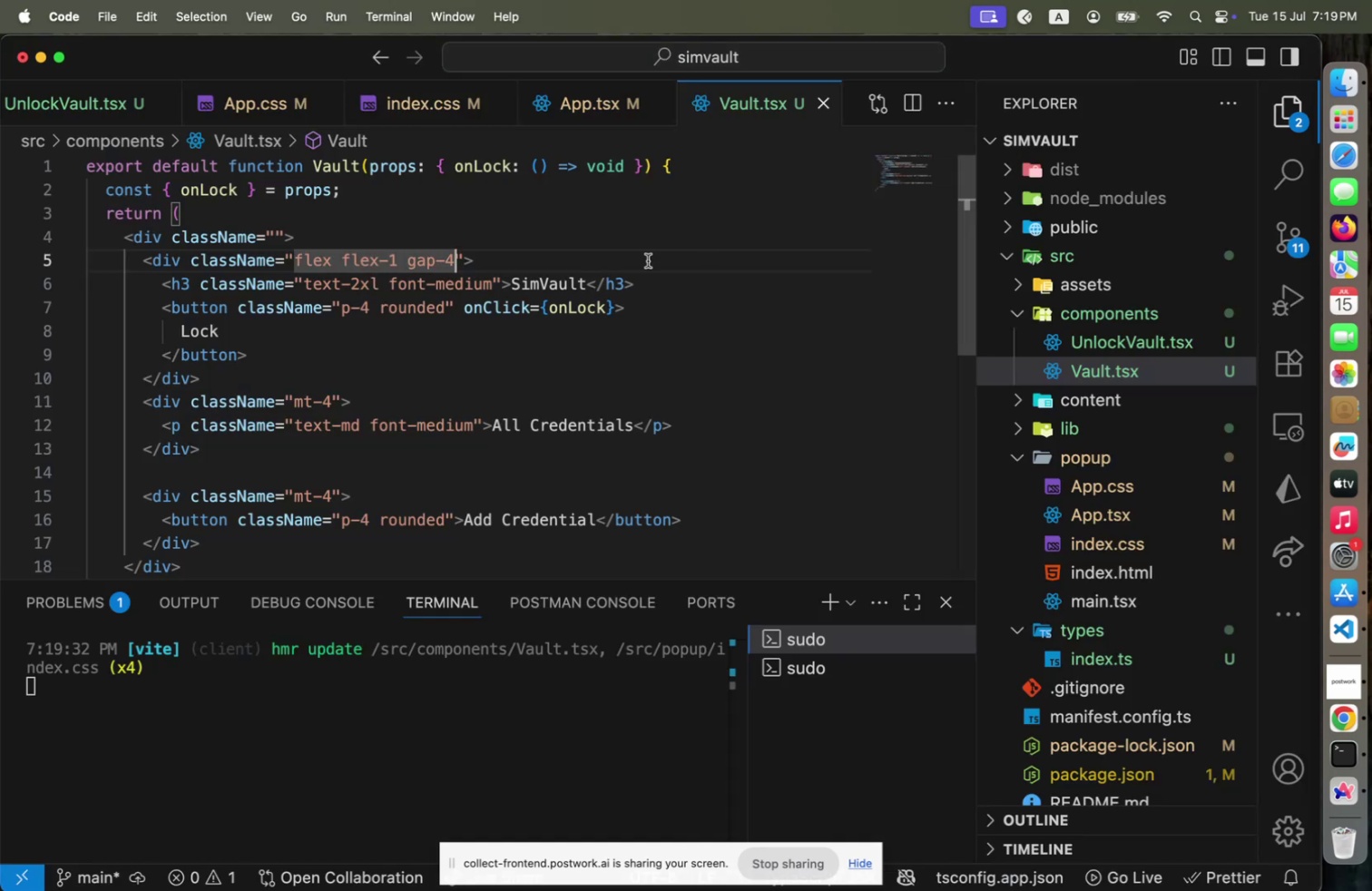 
key(Meta+Tab)
 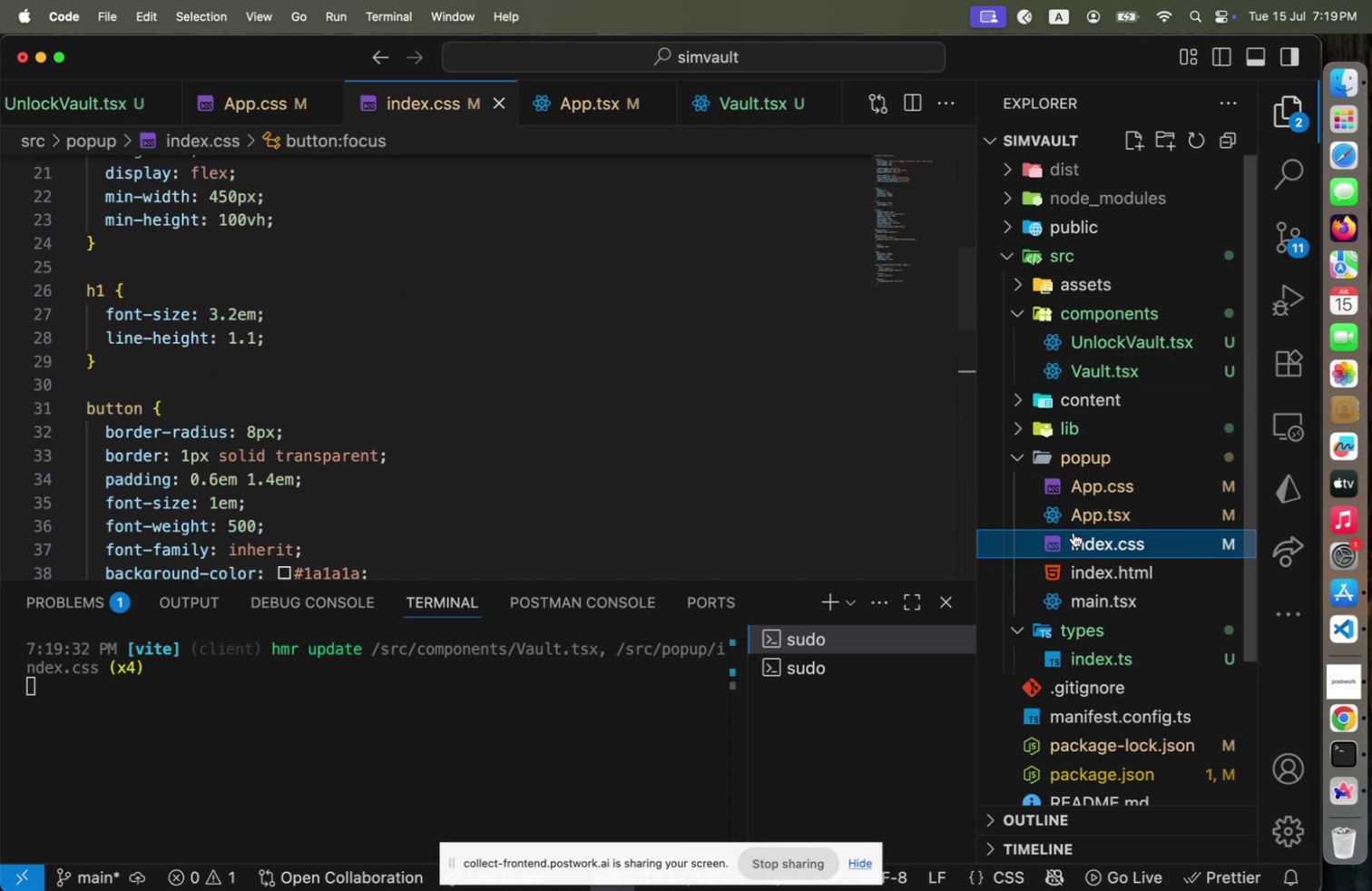 
scroll: coordinate [359, 410], scroll_direction: up, amount: 24.0
 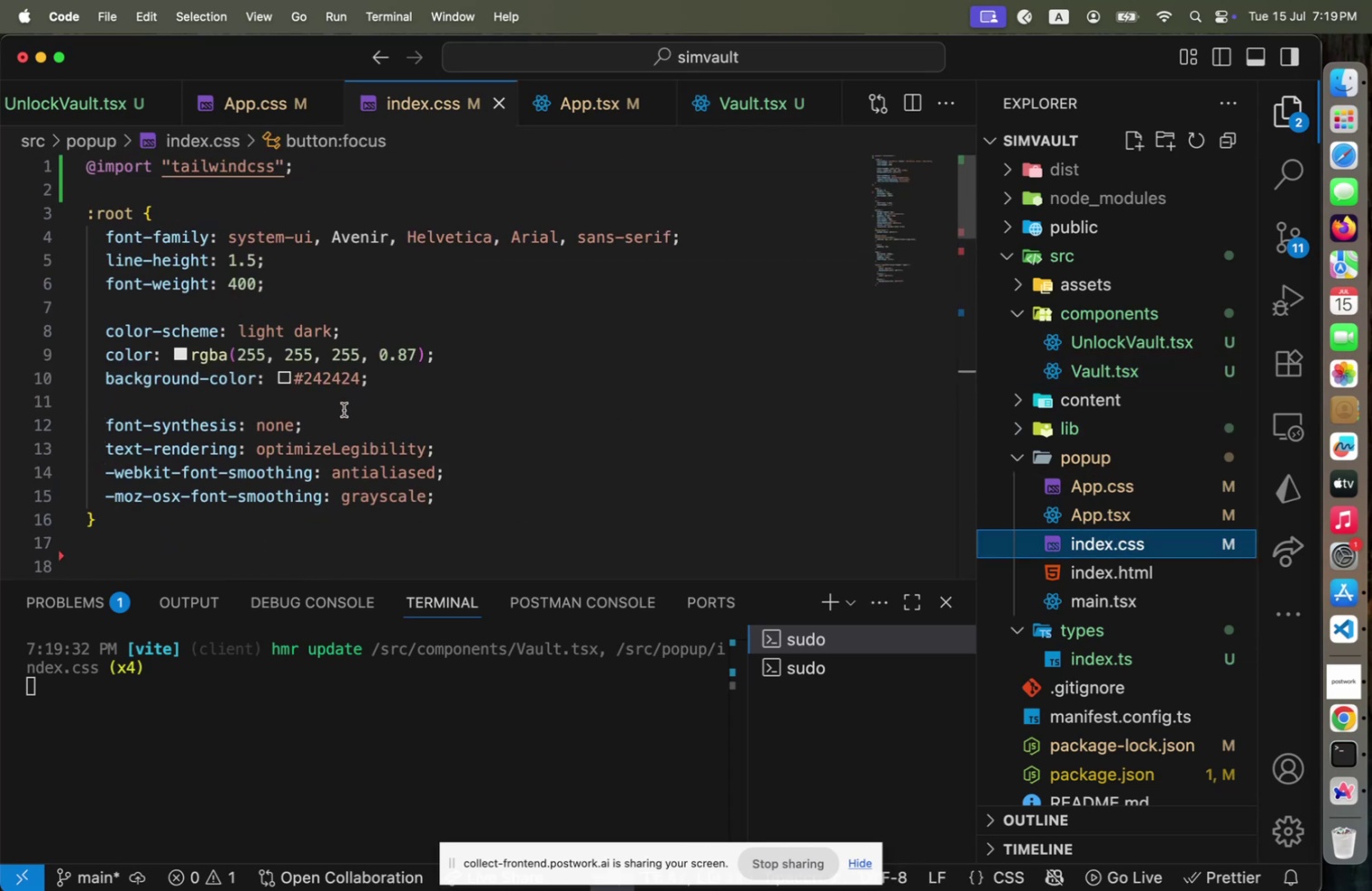 
scroll: coordinate [347, 407], scroll_direction: down, amount: 6.0
 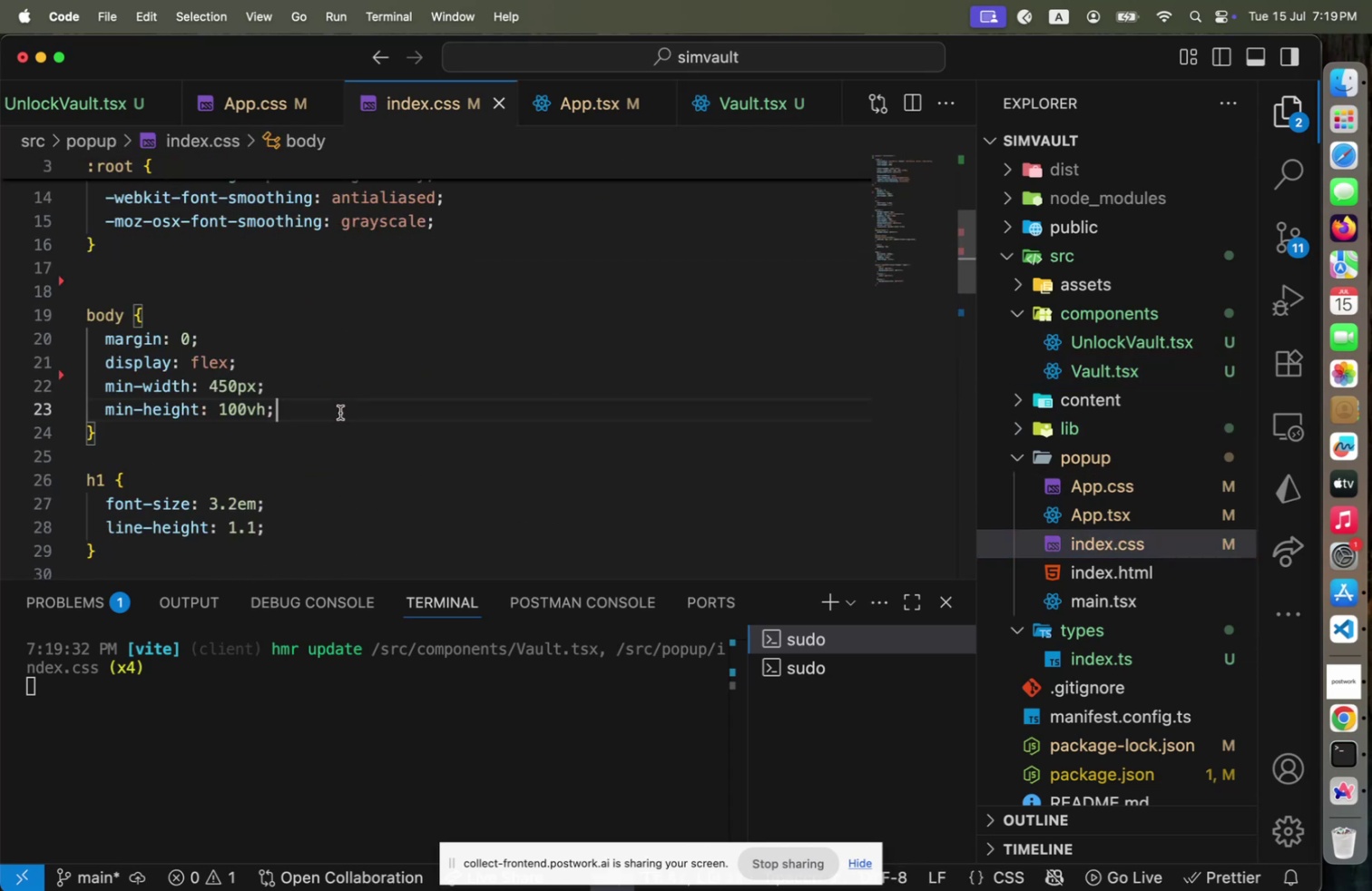 
left_click([340, 412])
 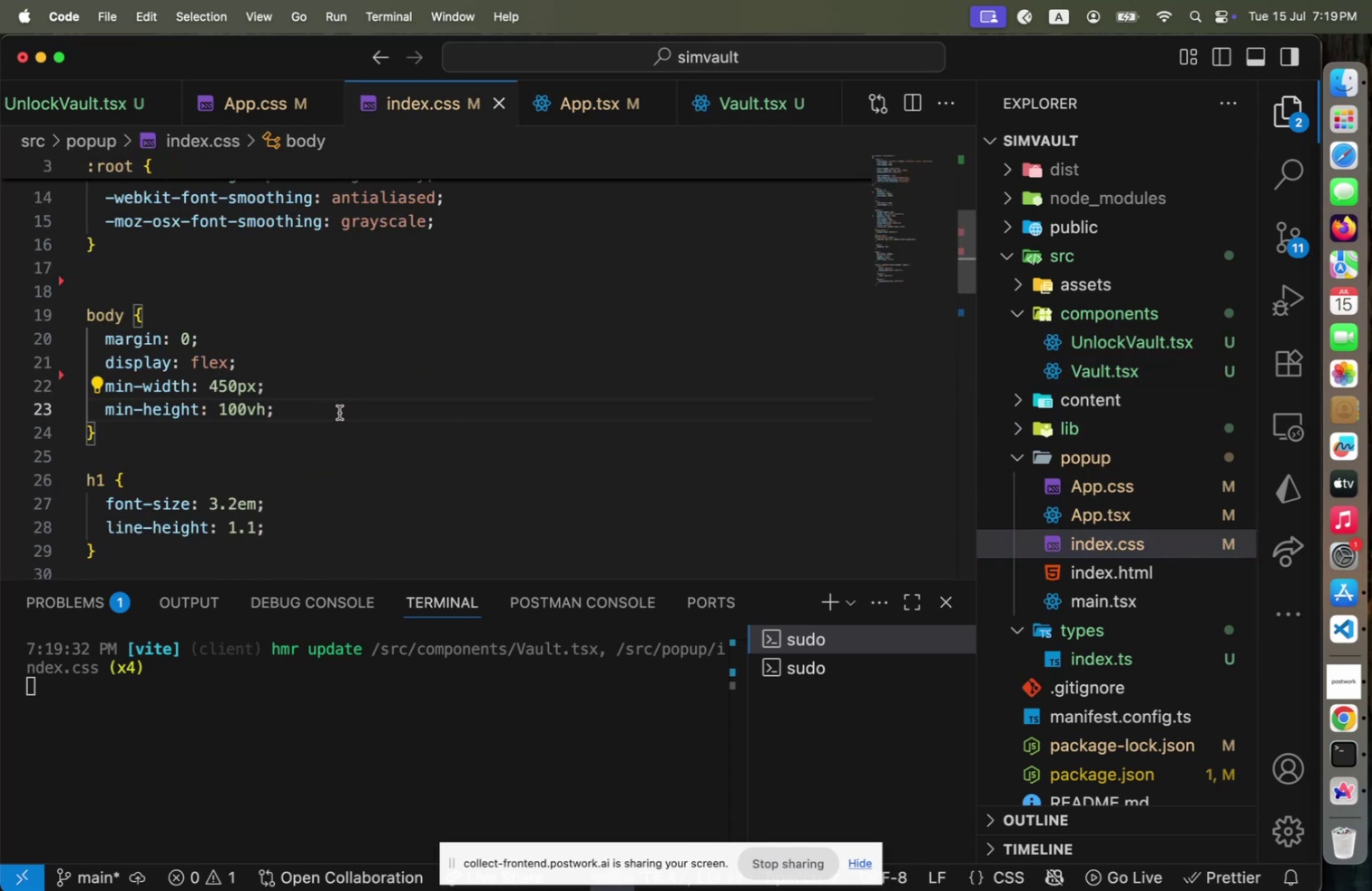 
key(Shift+ArrowUp)
 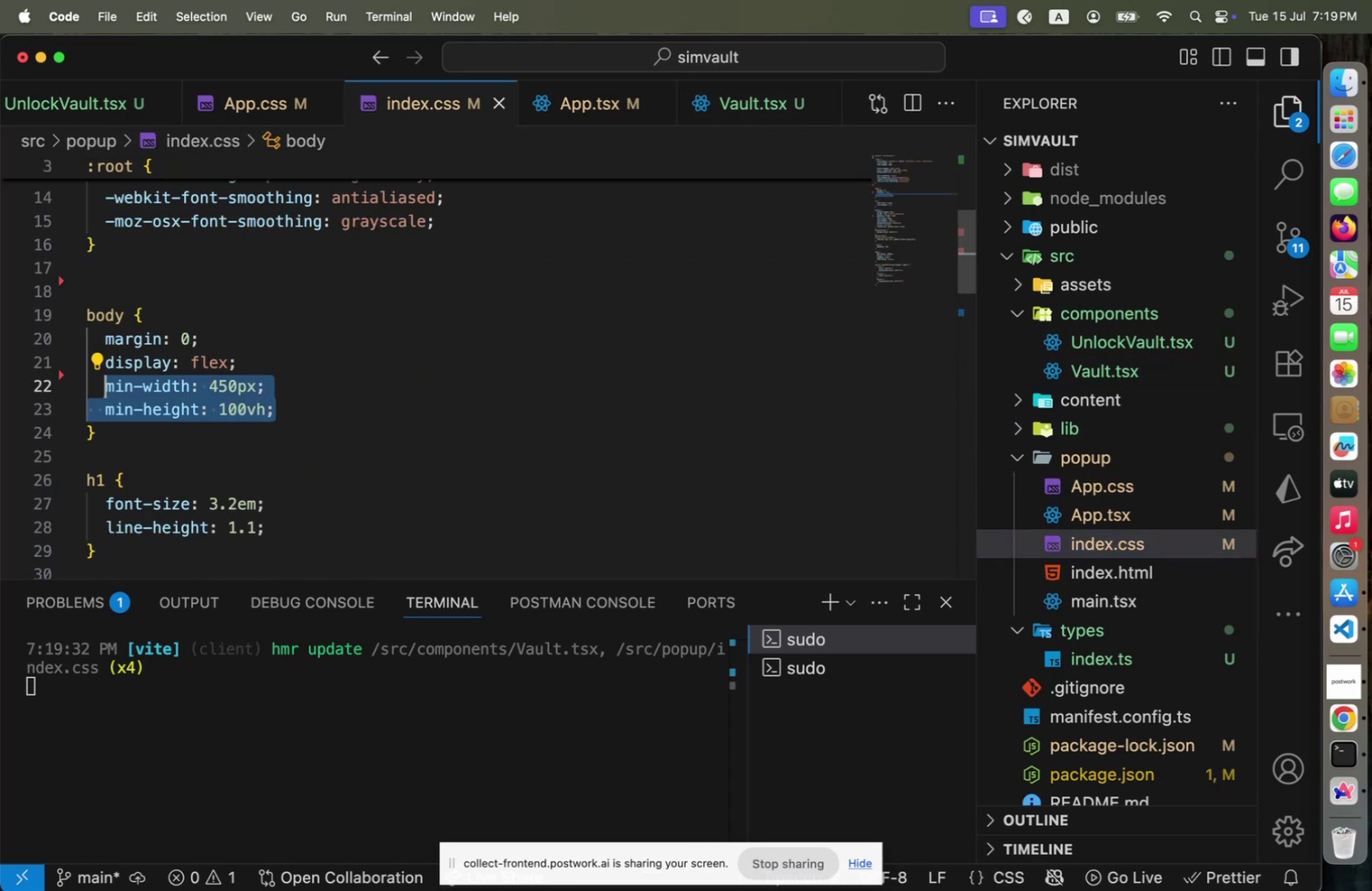 
key(Shift+Home)
 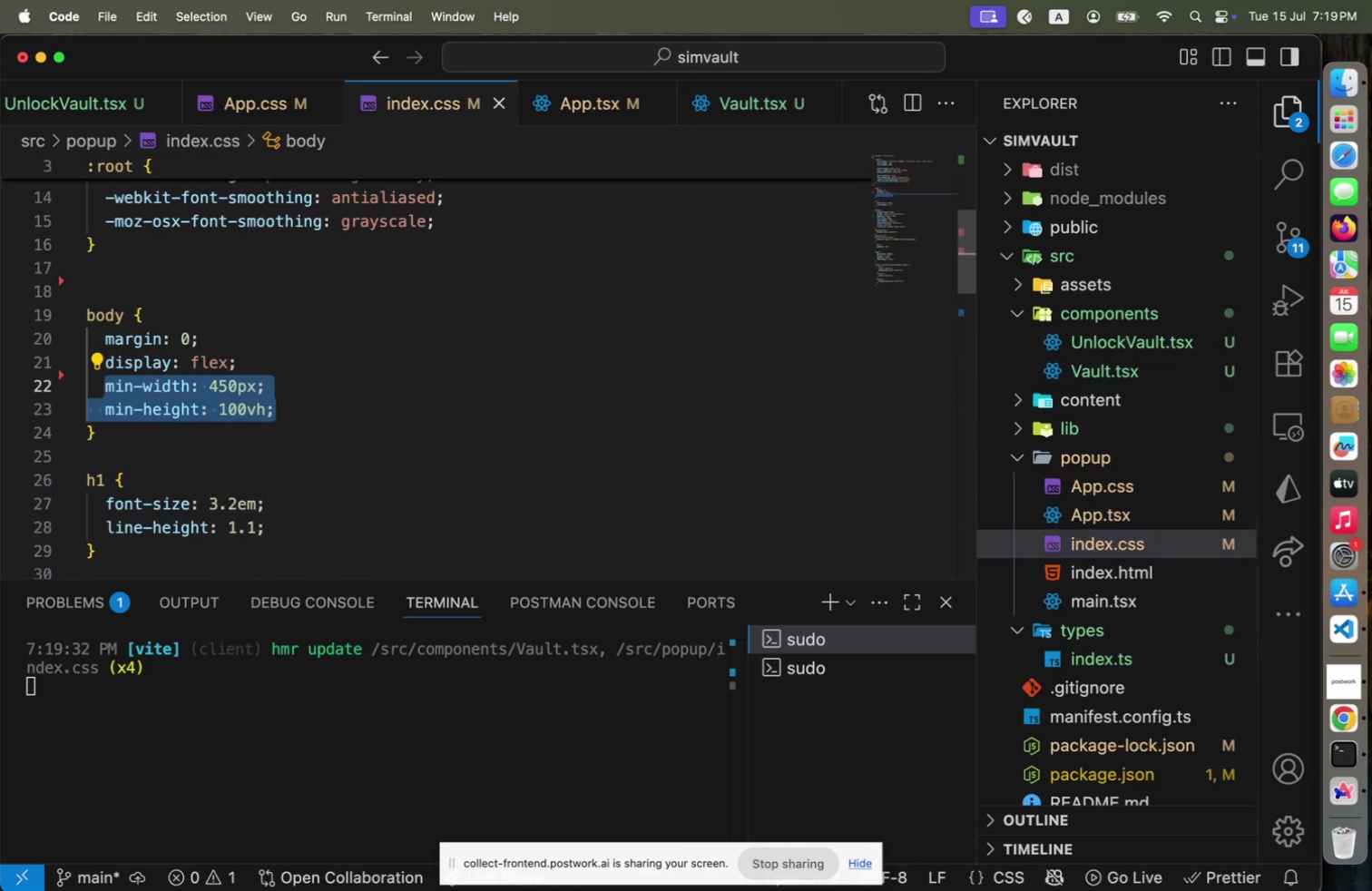 
key(ArrowRight)
 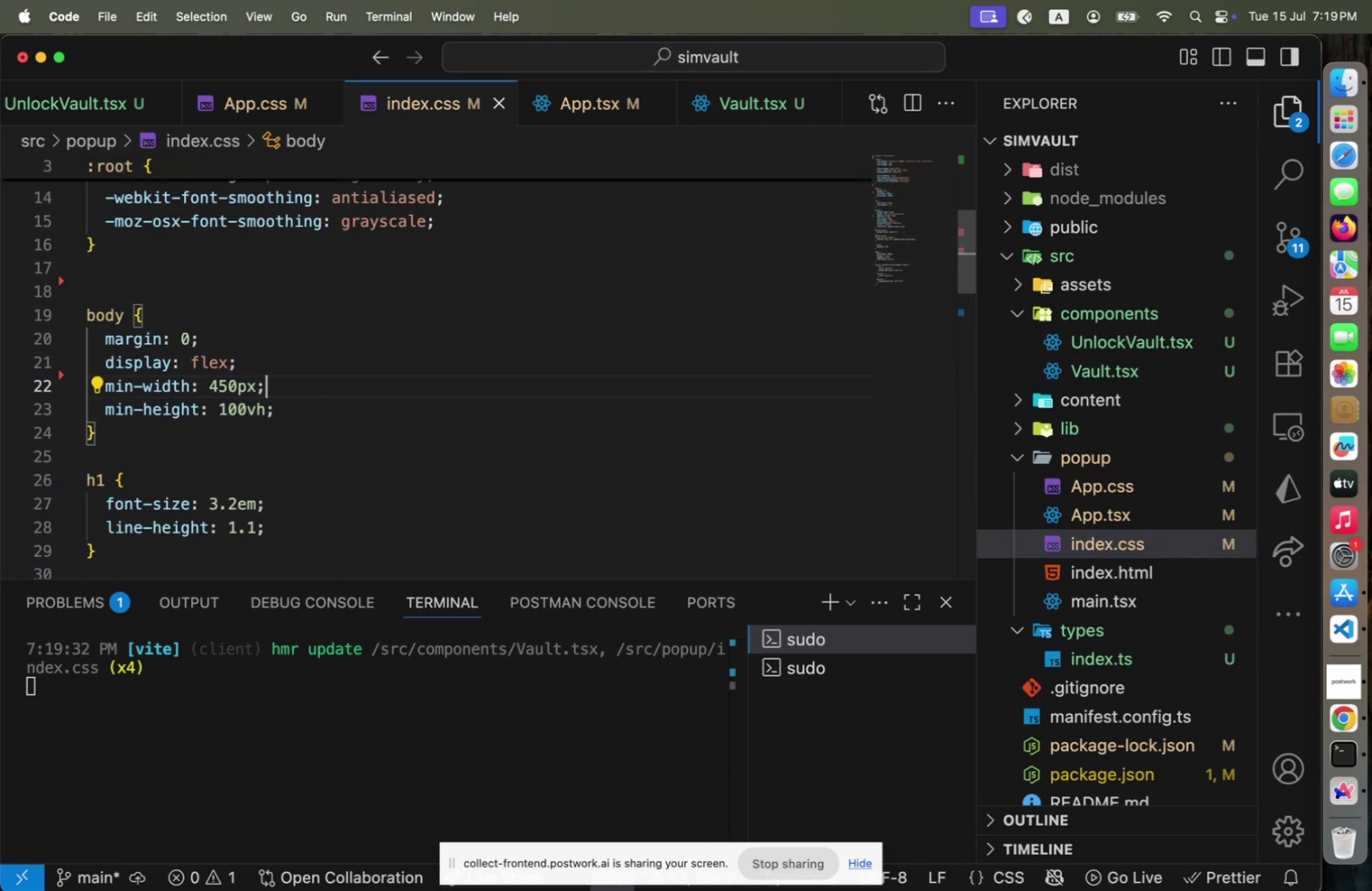 
key(ArrowUp)
 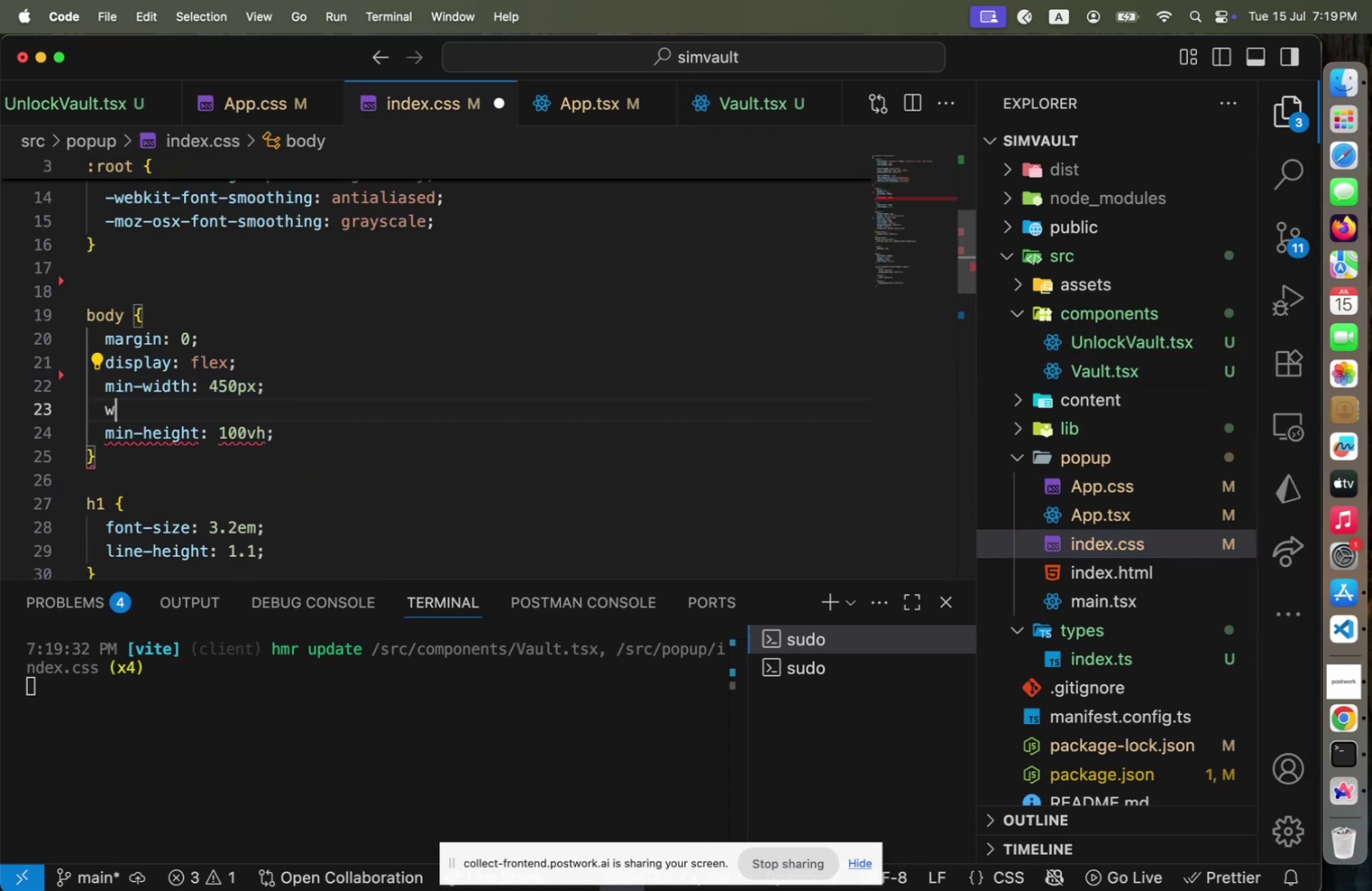 
key(Enter)
 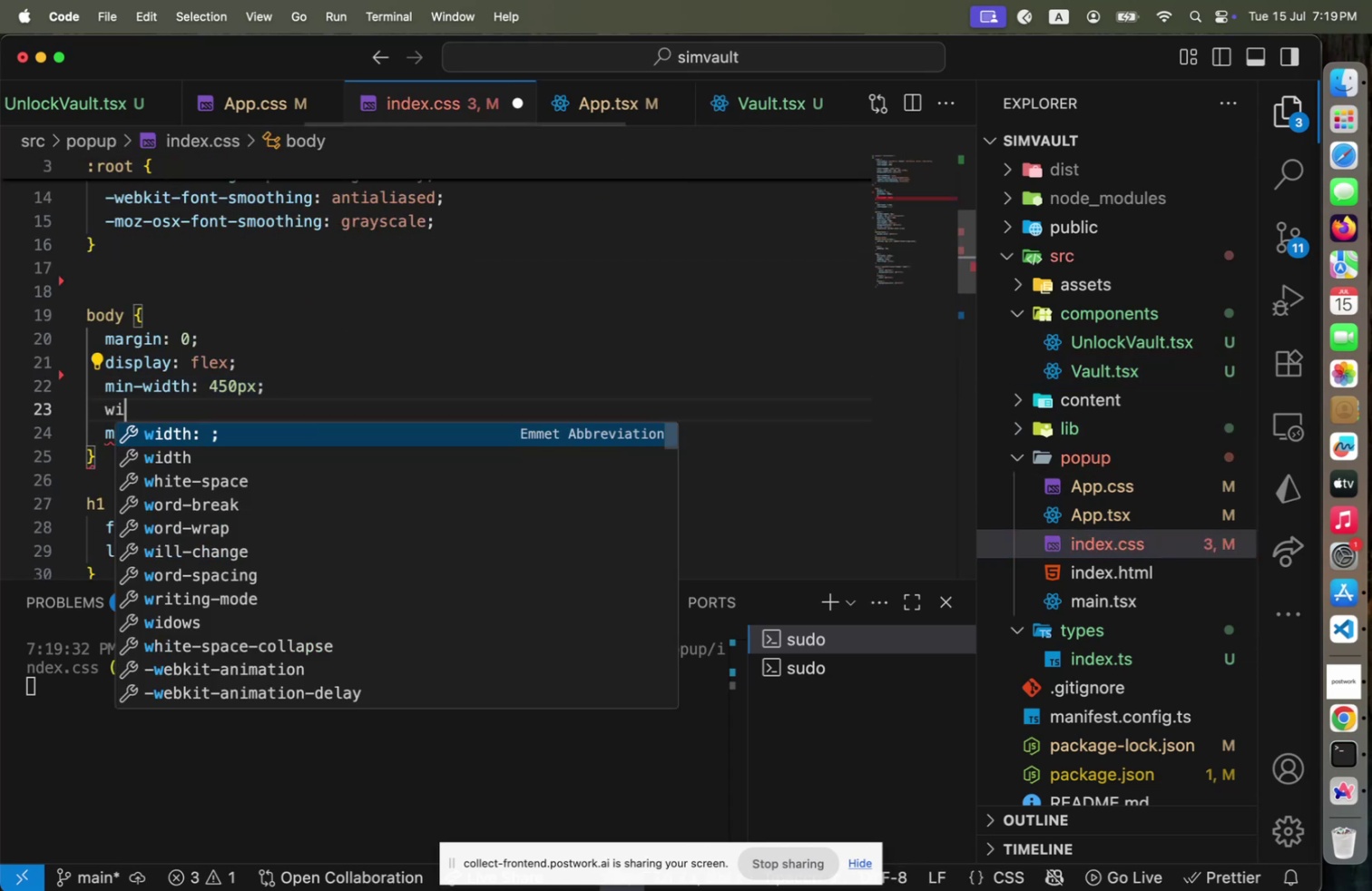 
type(wid)
 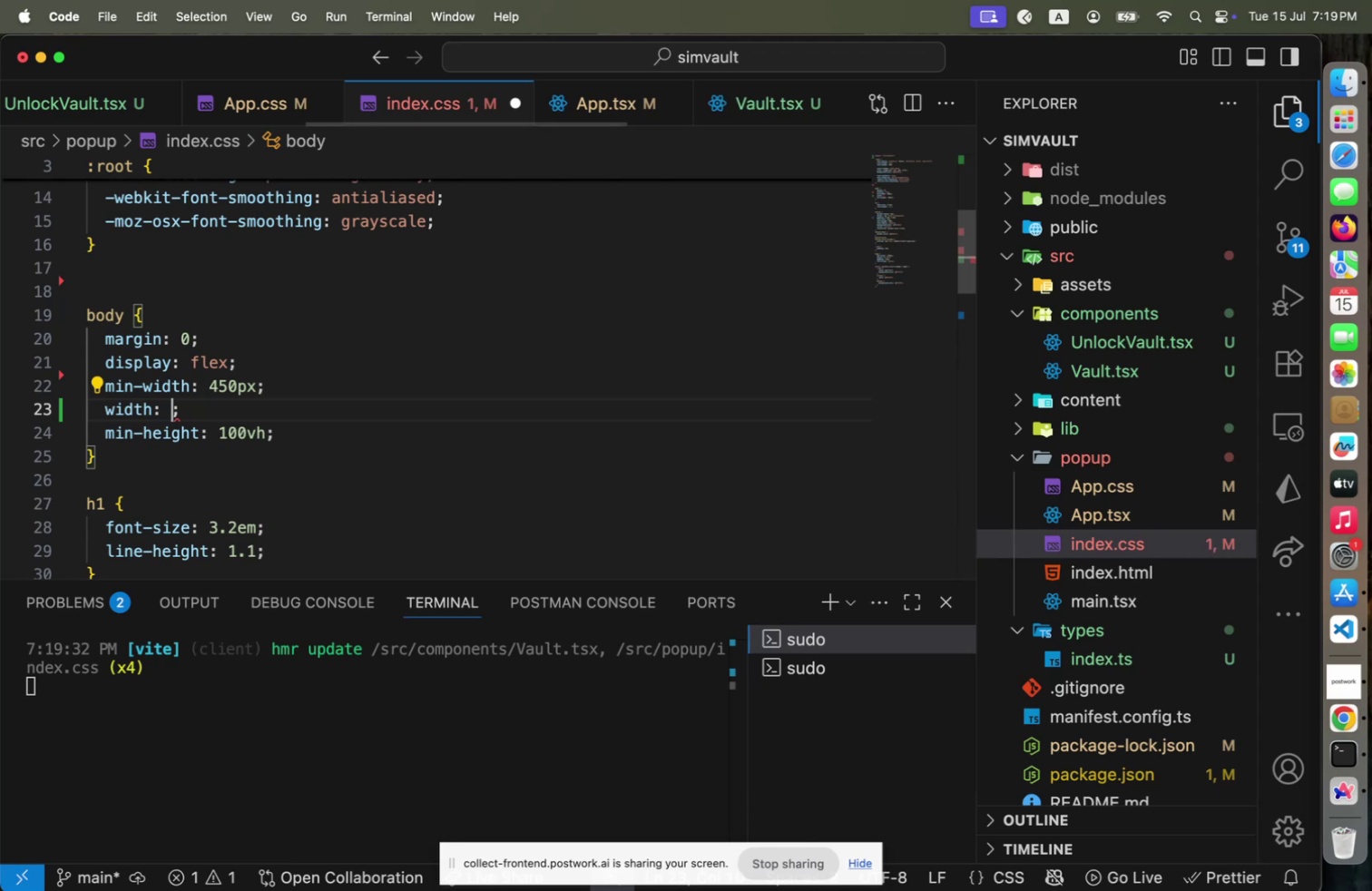 
key(Enter)
 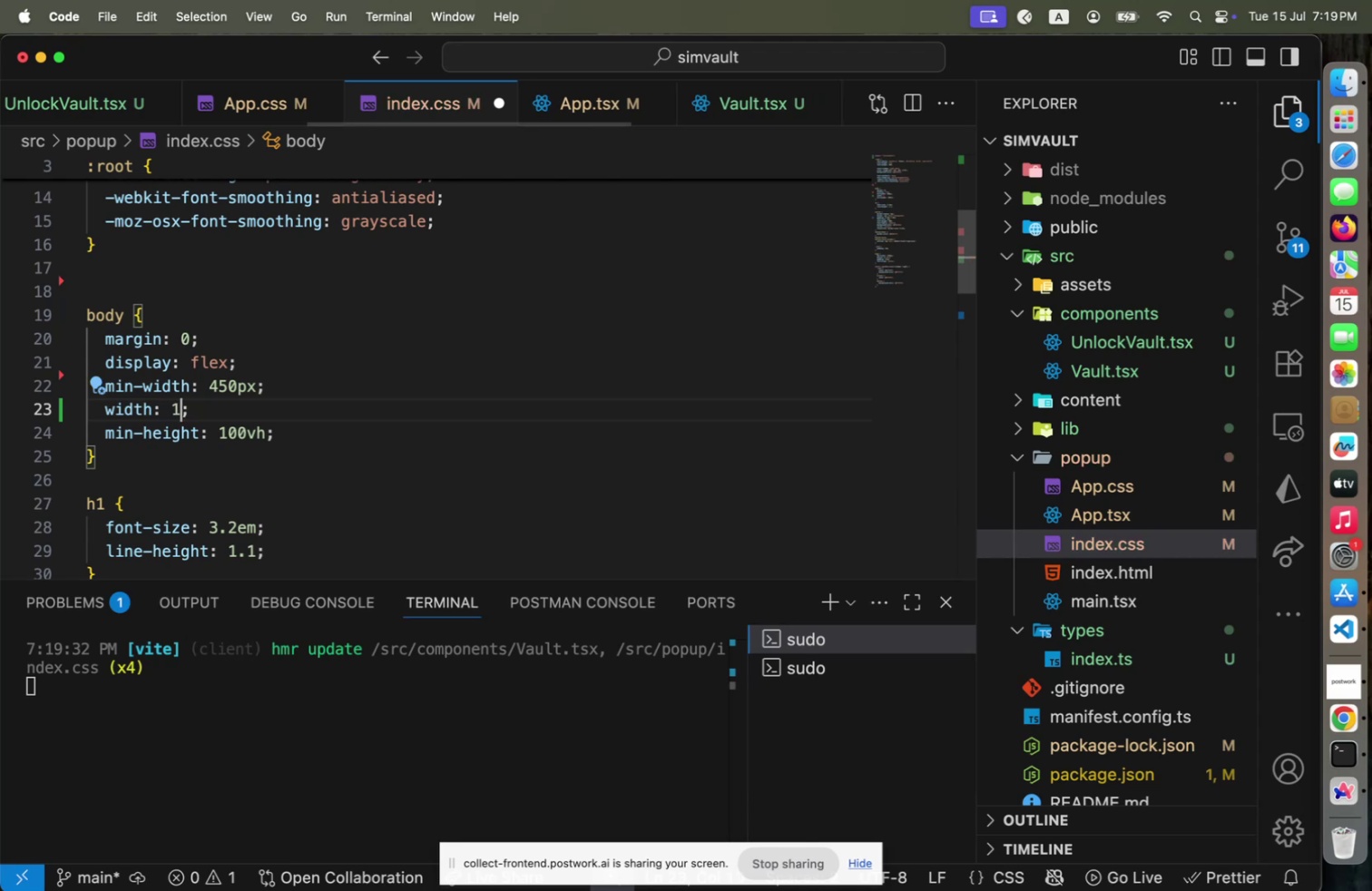 
type(100%)
 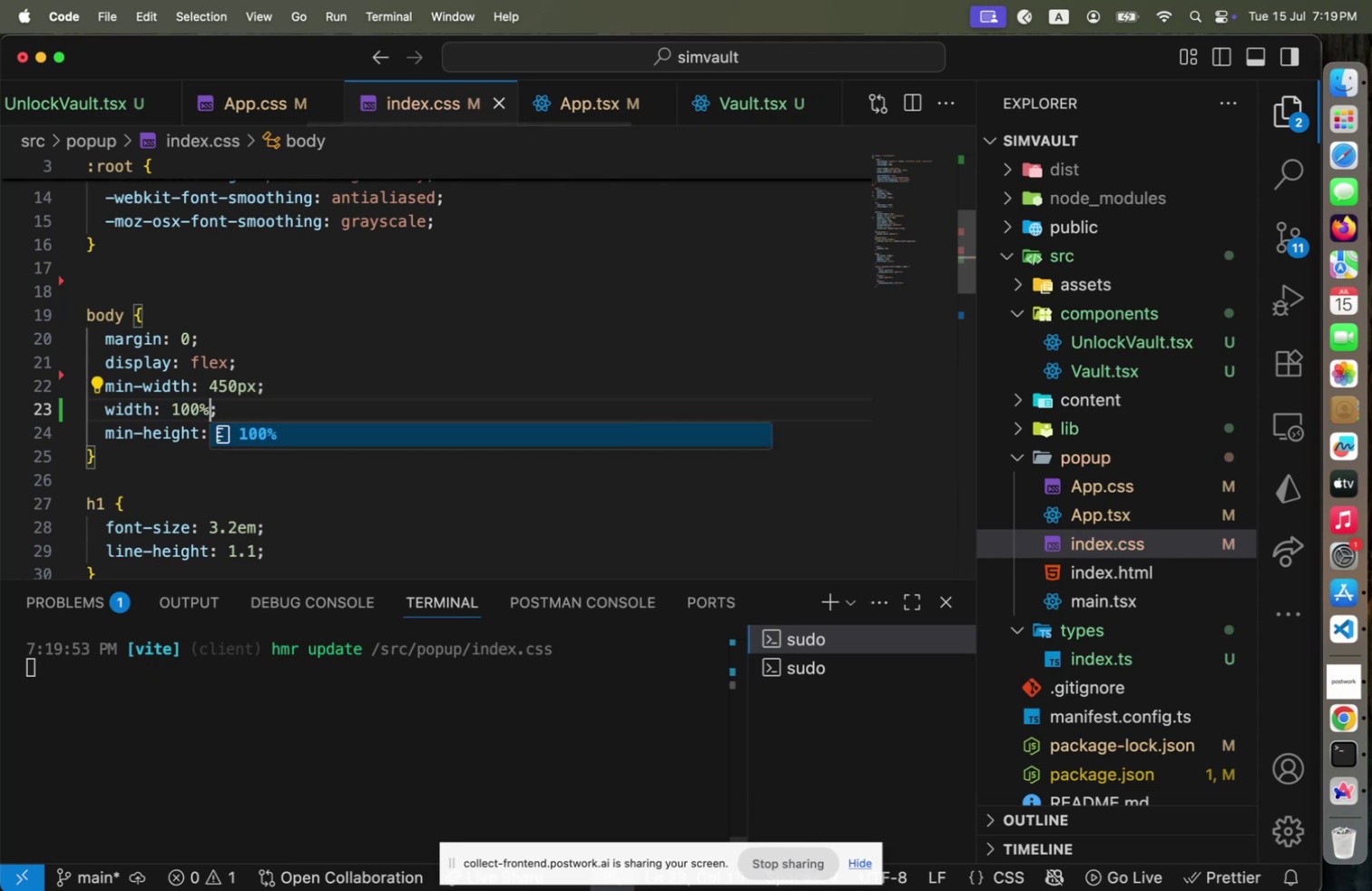 
key(Meta+CommandLeft)
 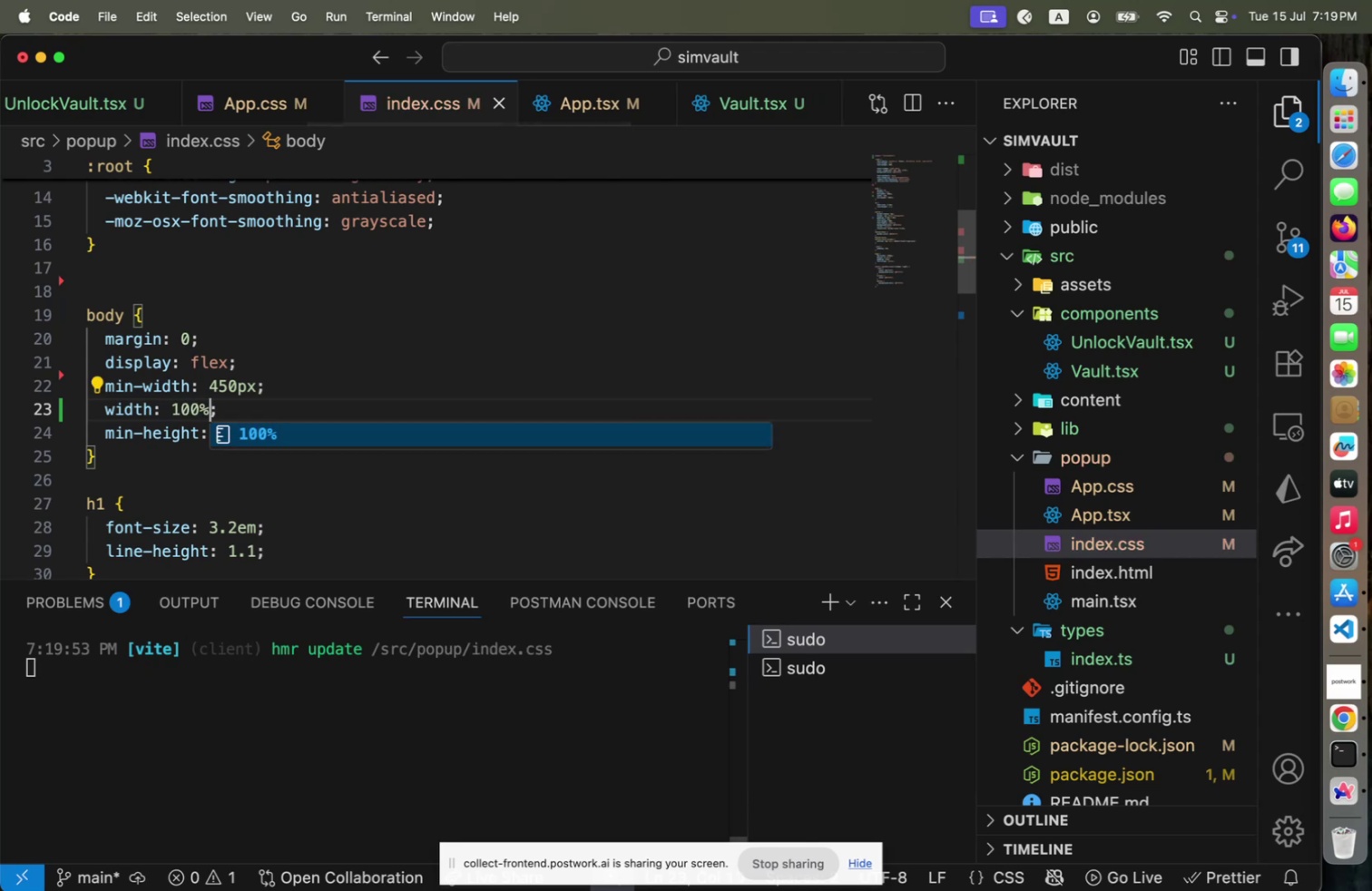 
key(Meta+S)
 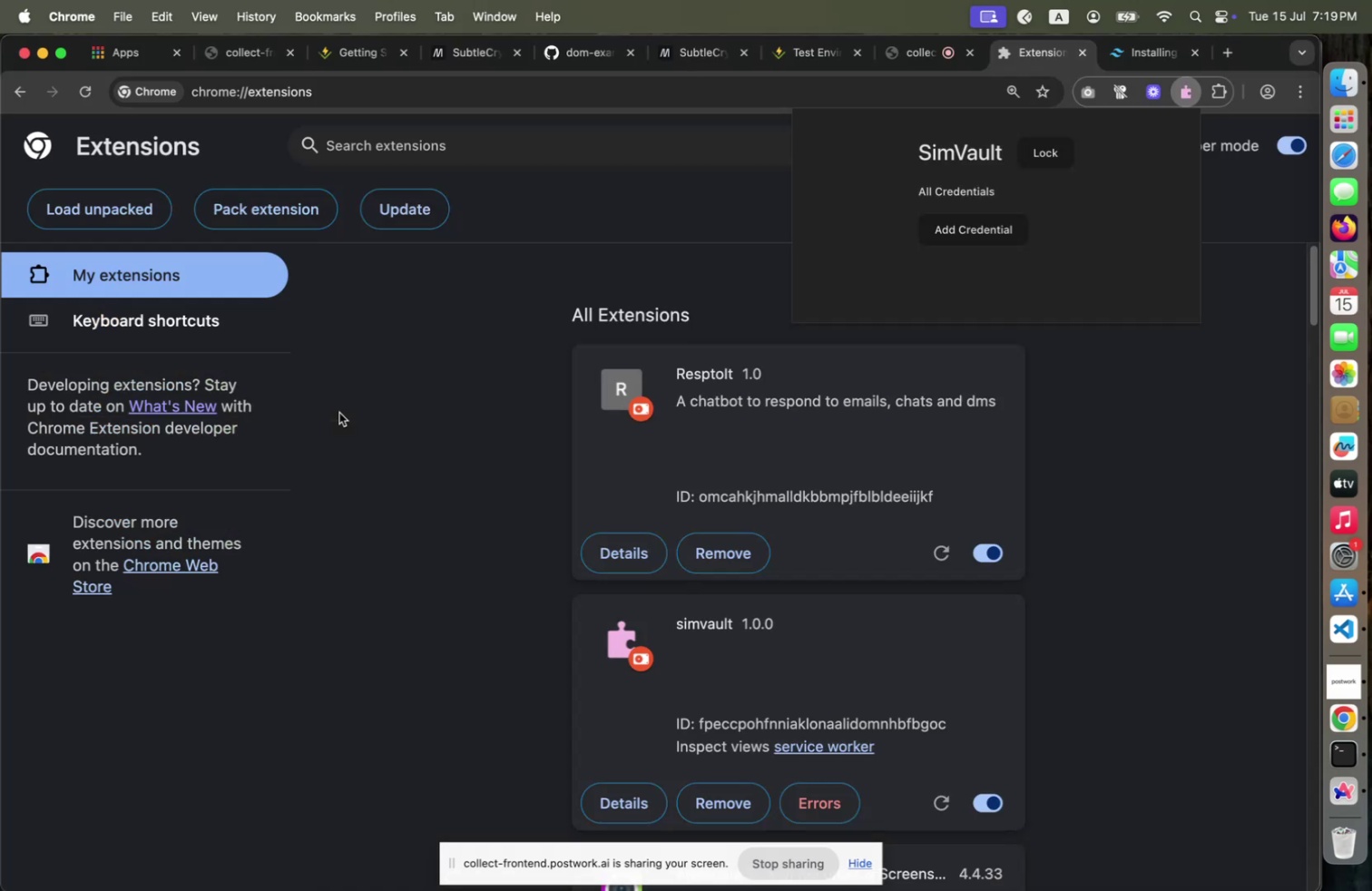 
key(Meta+CommandLeft)
 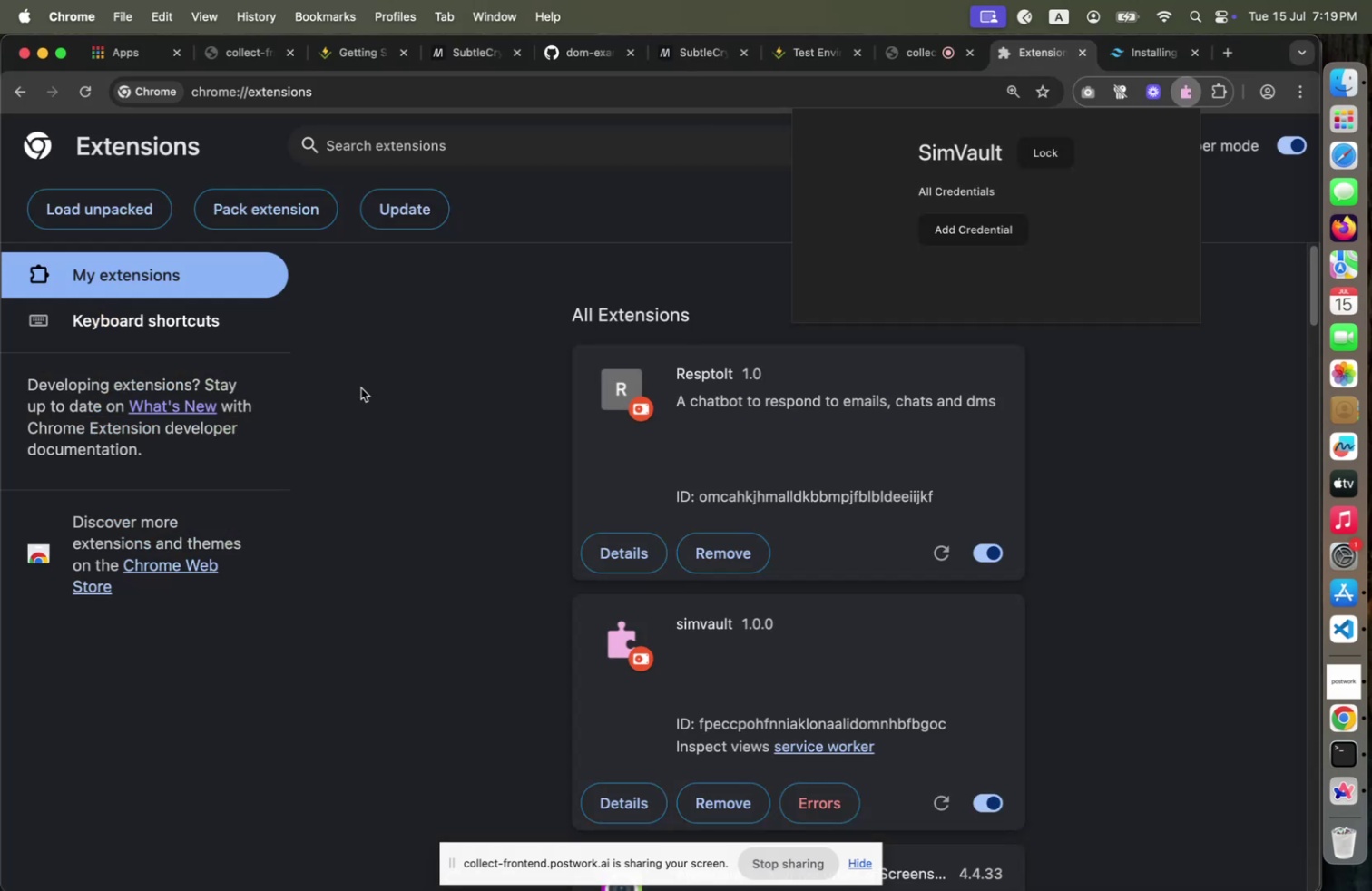 
key(Meta+Tab)
 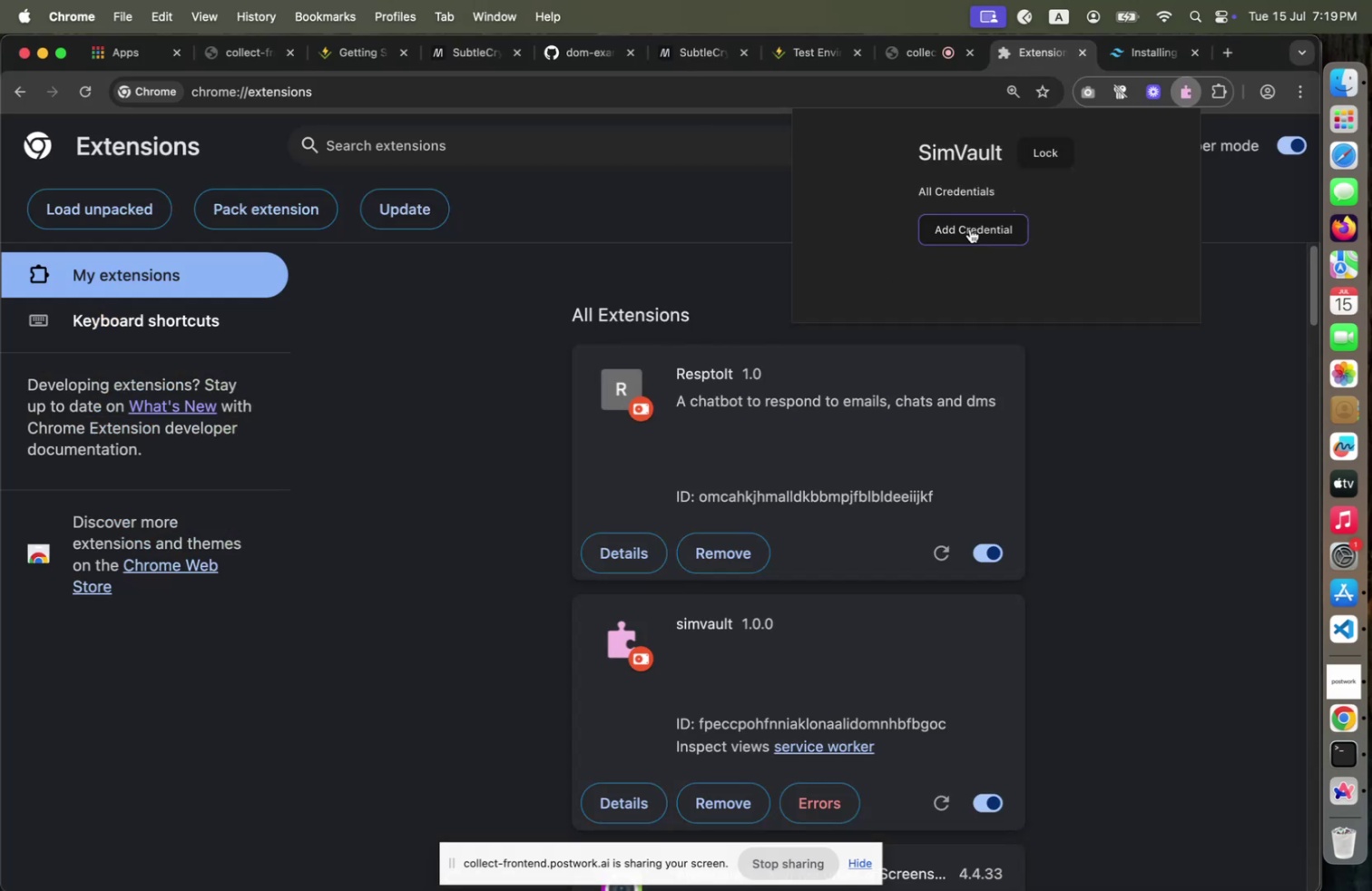 
key(Meta+CommandLeft)
 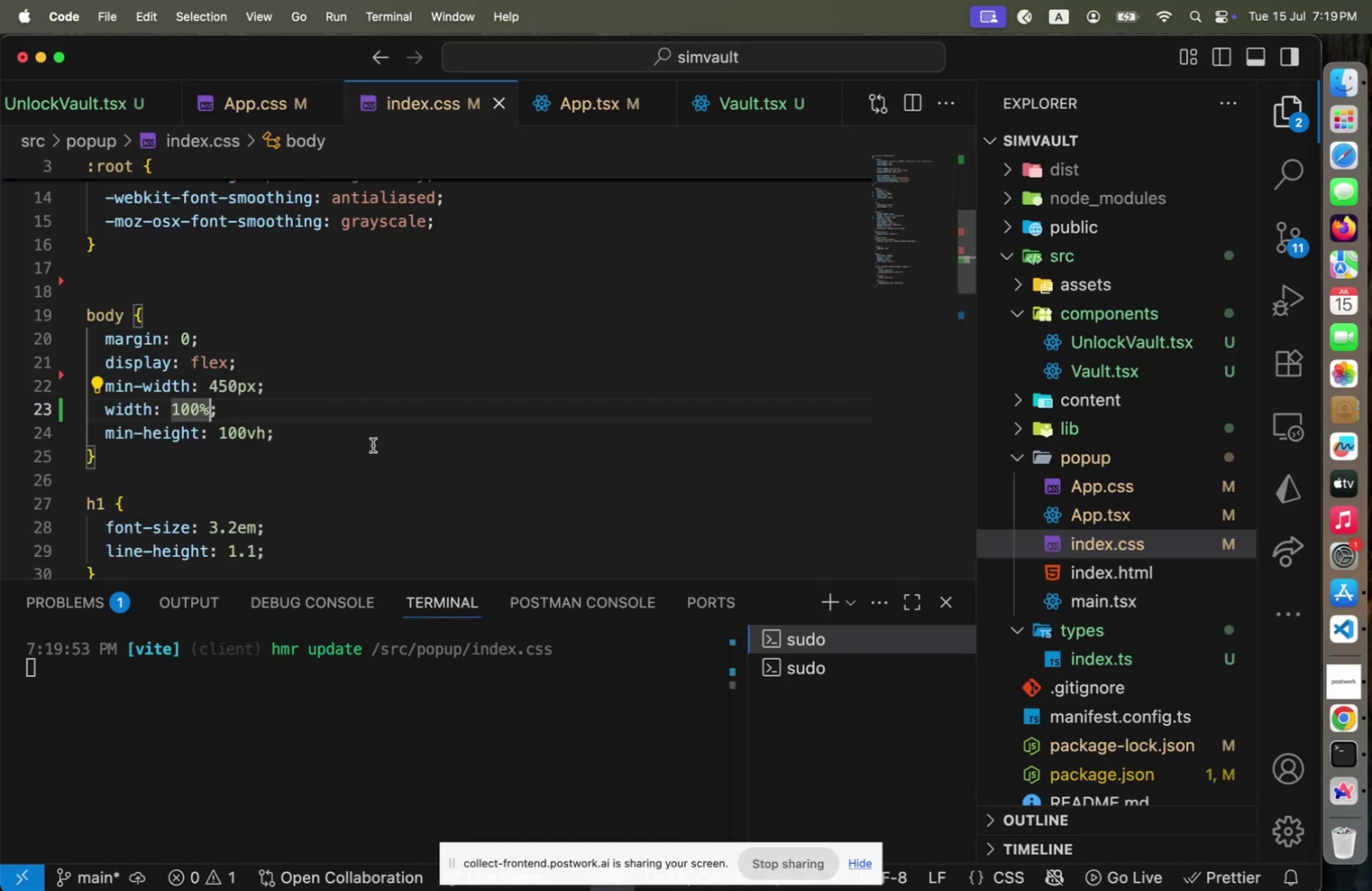 
key(Meta+Tab)
 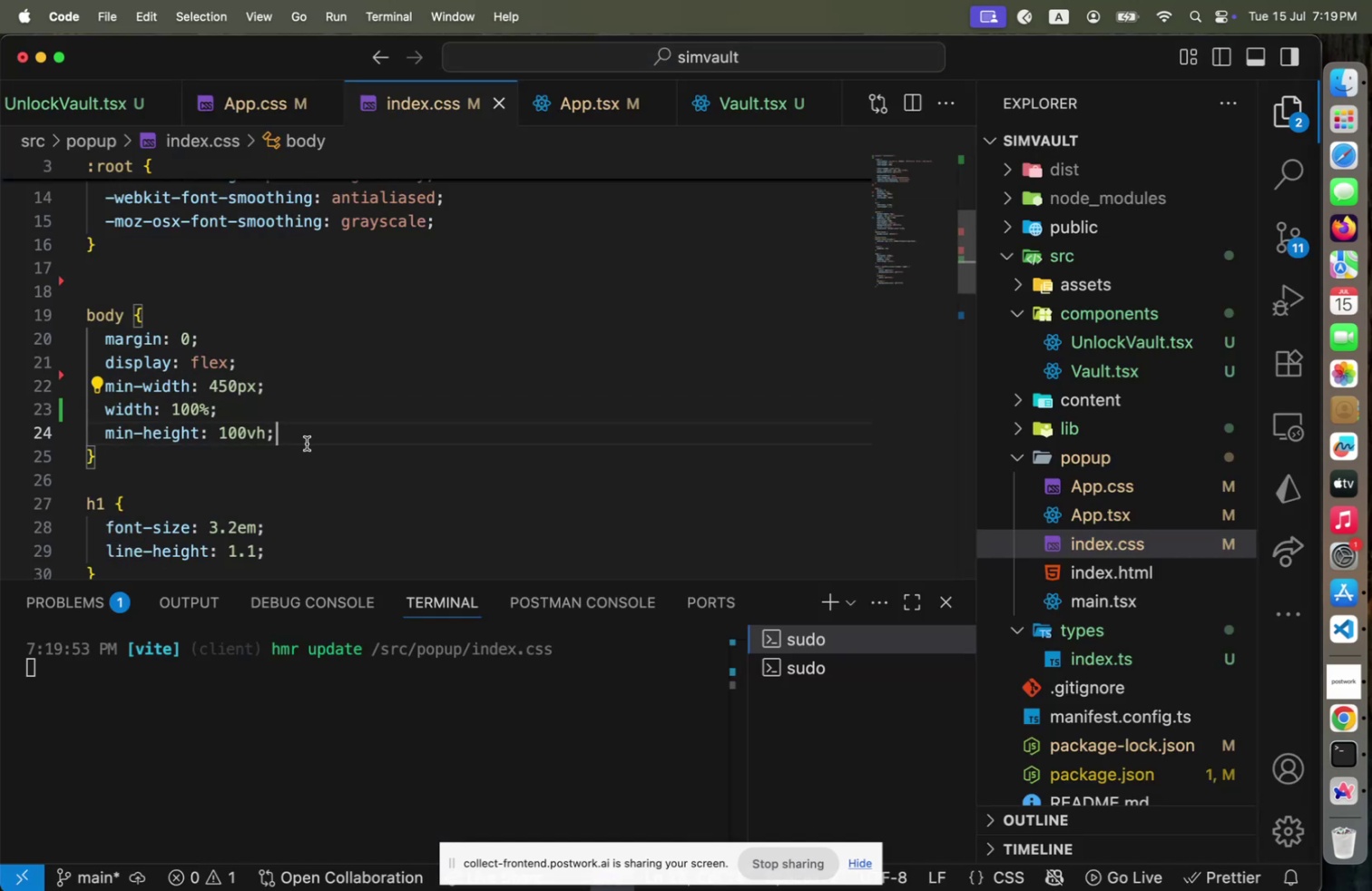 
left_click([307, 443])
 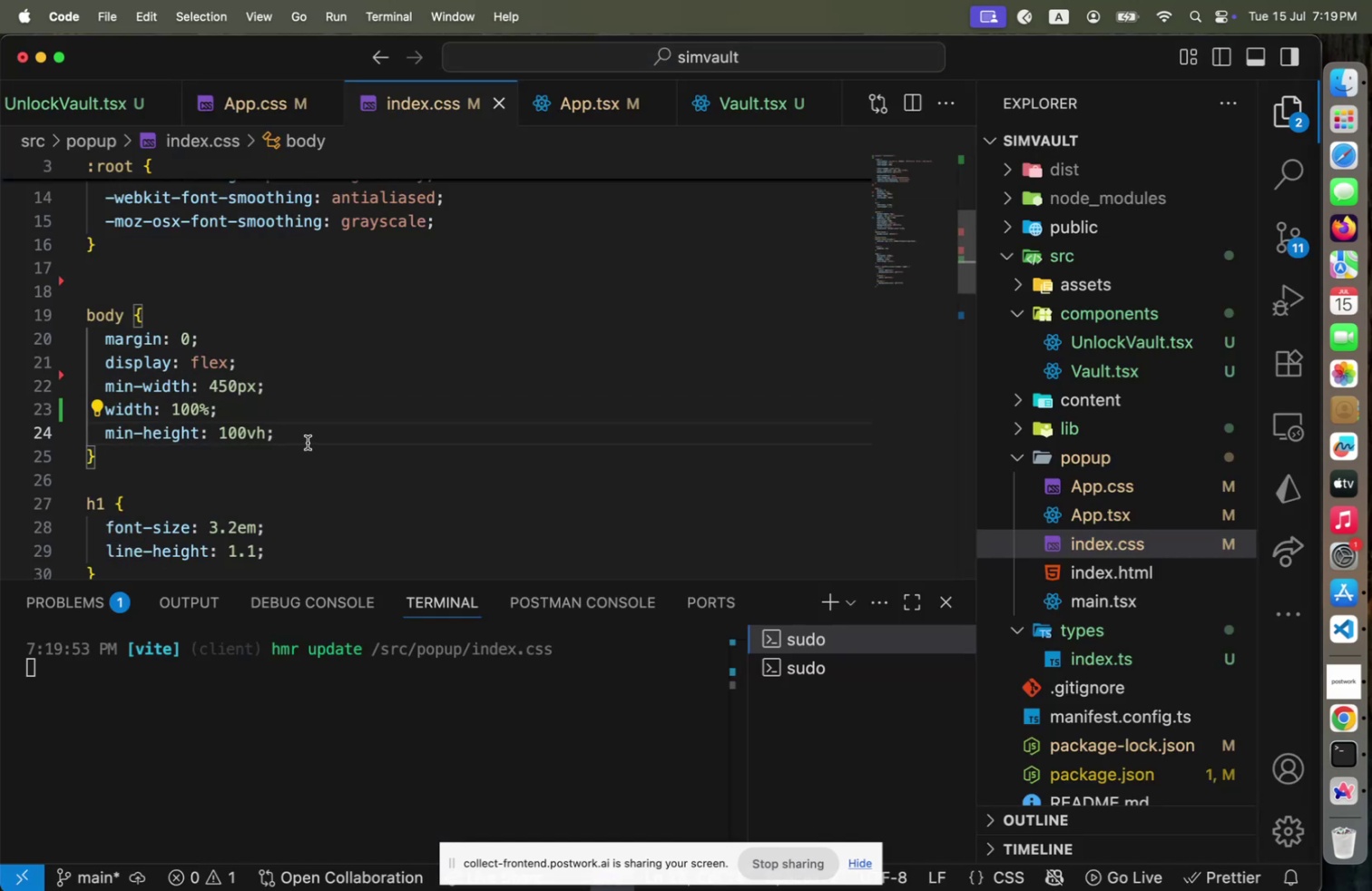 
scroll: coordinate [308, 442], scroll_direction: down, amount: 3.0
 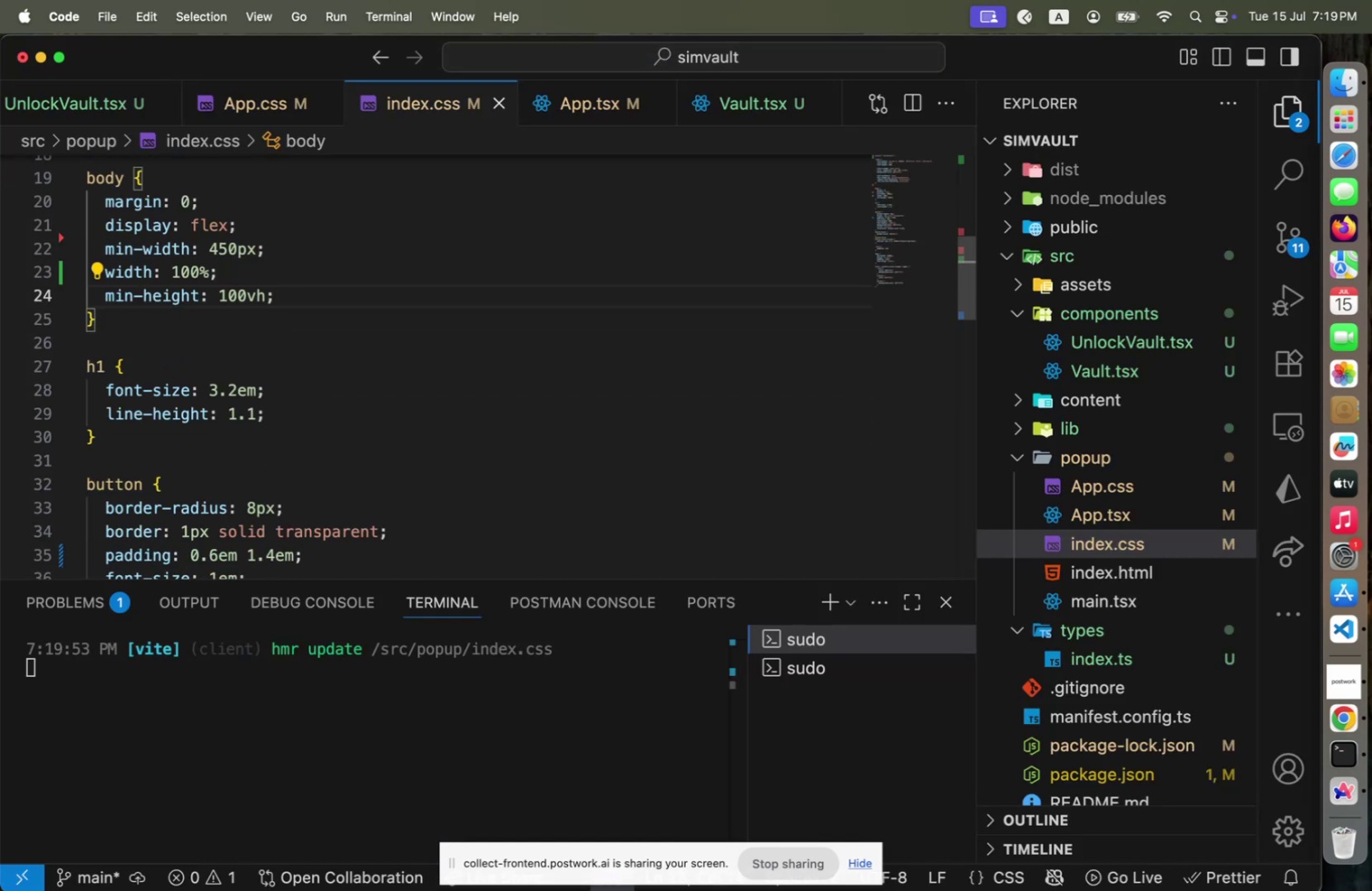 
key(ArrowUp)
 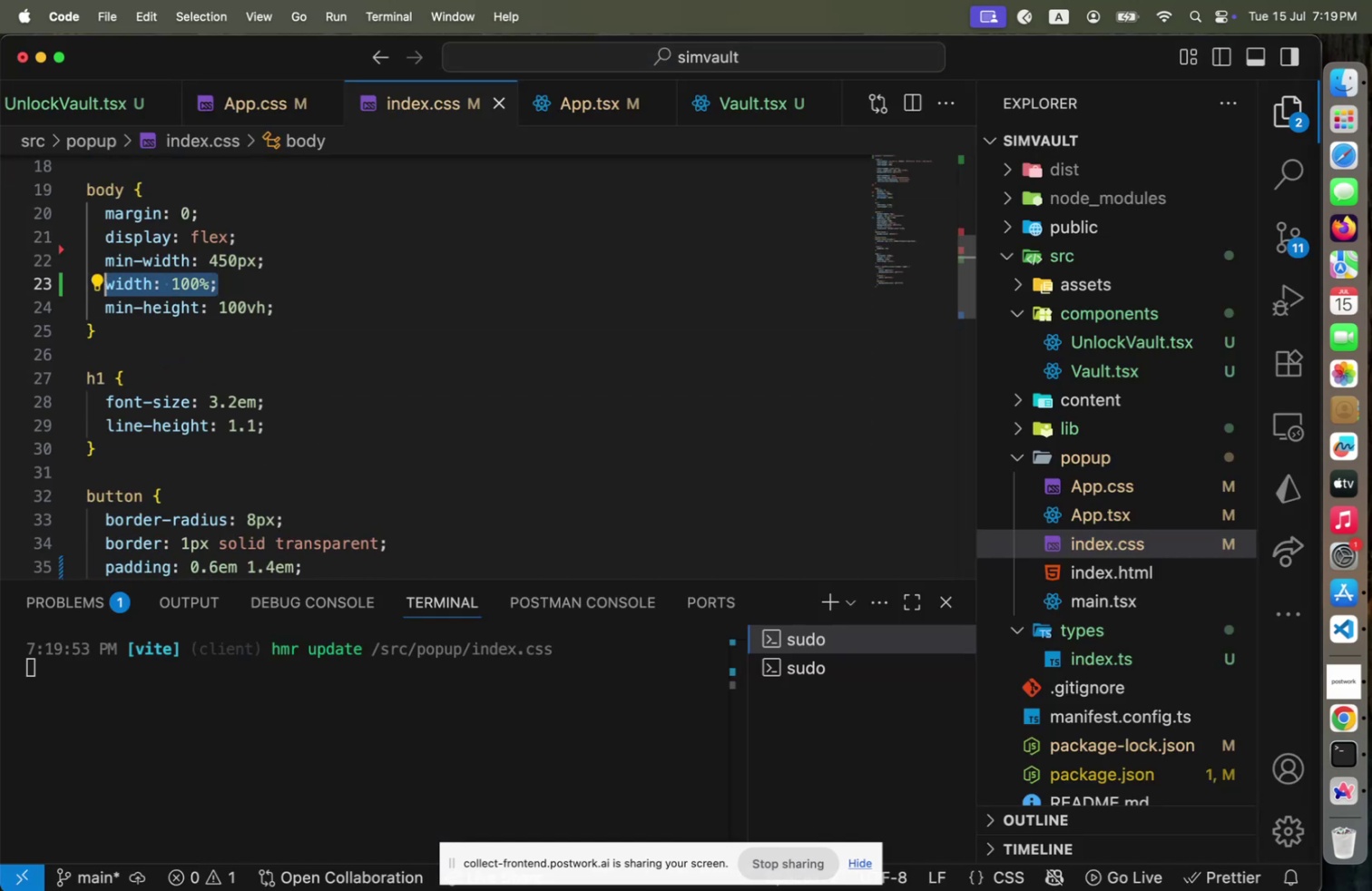 
key(Shift+Home)
 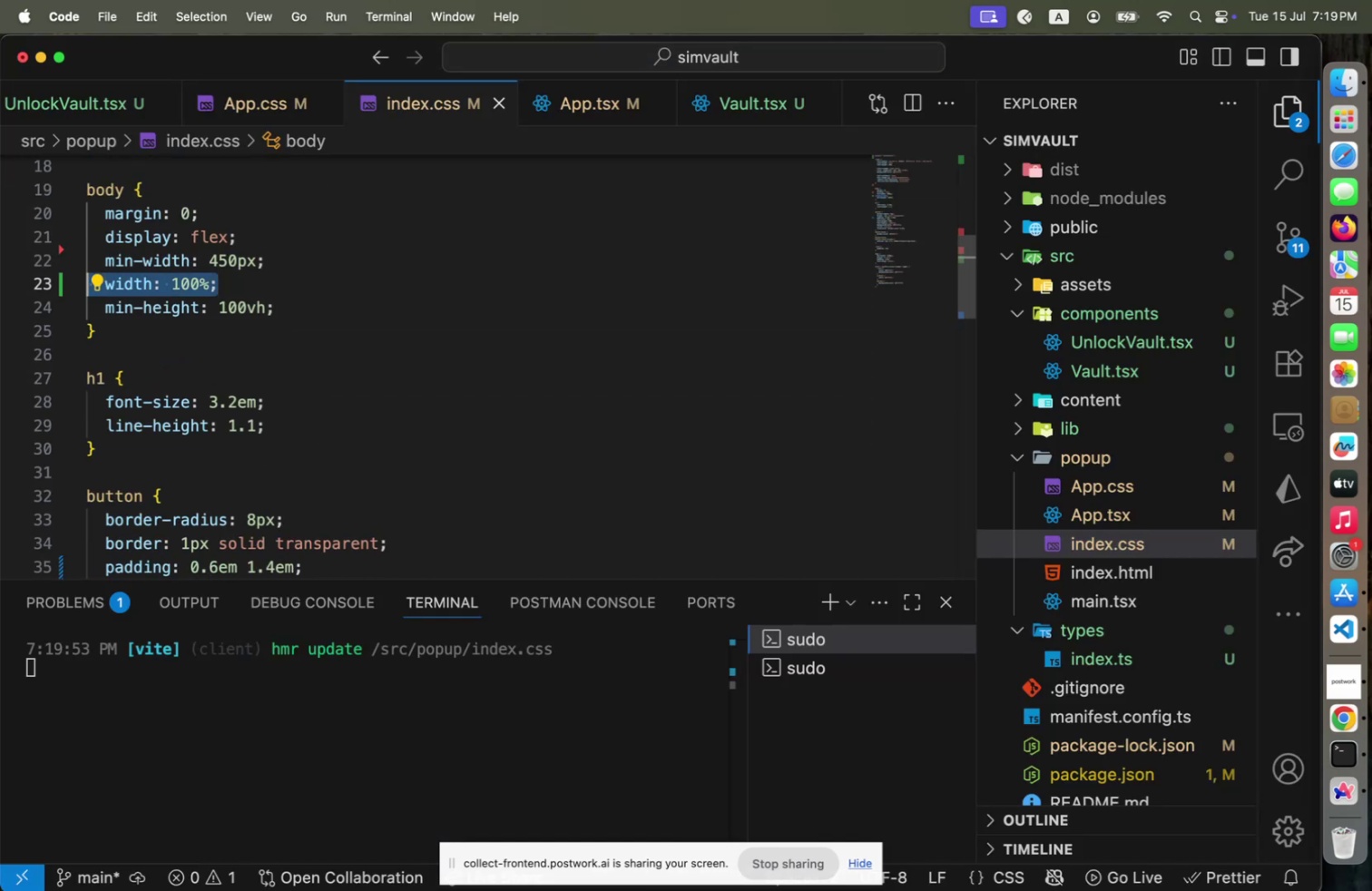 
key(Shift+Home)
 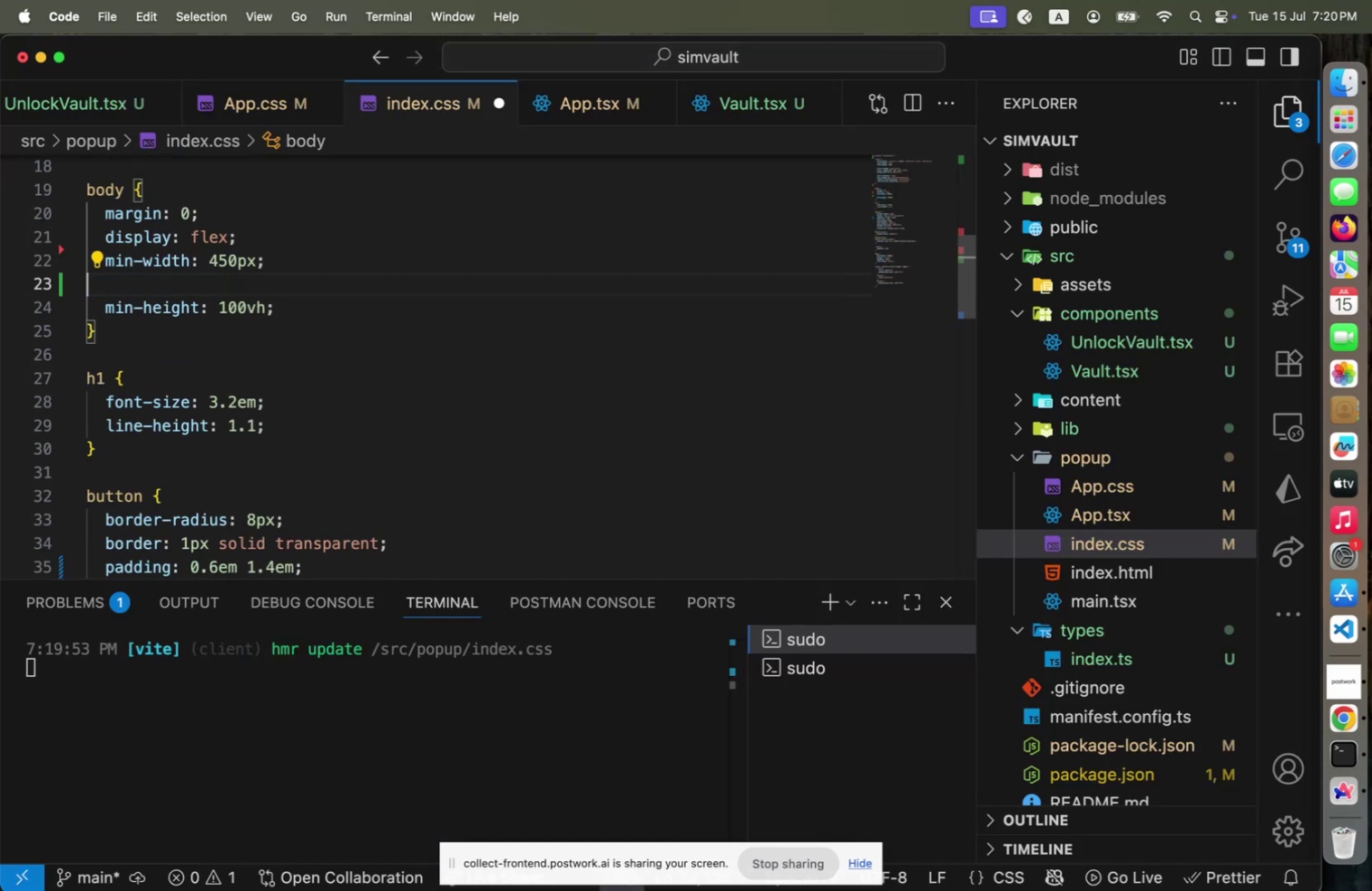 
key(Backspace)
 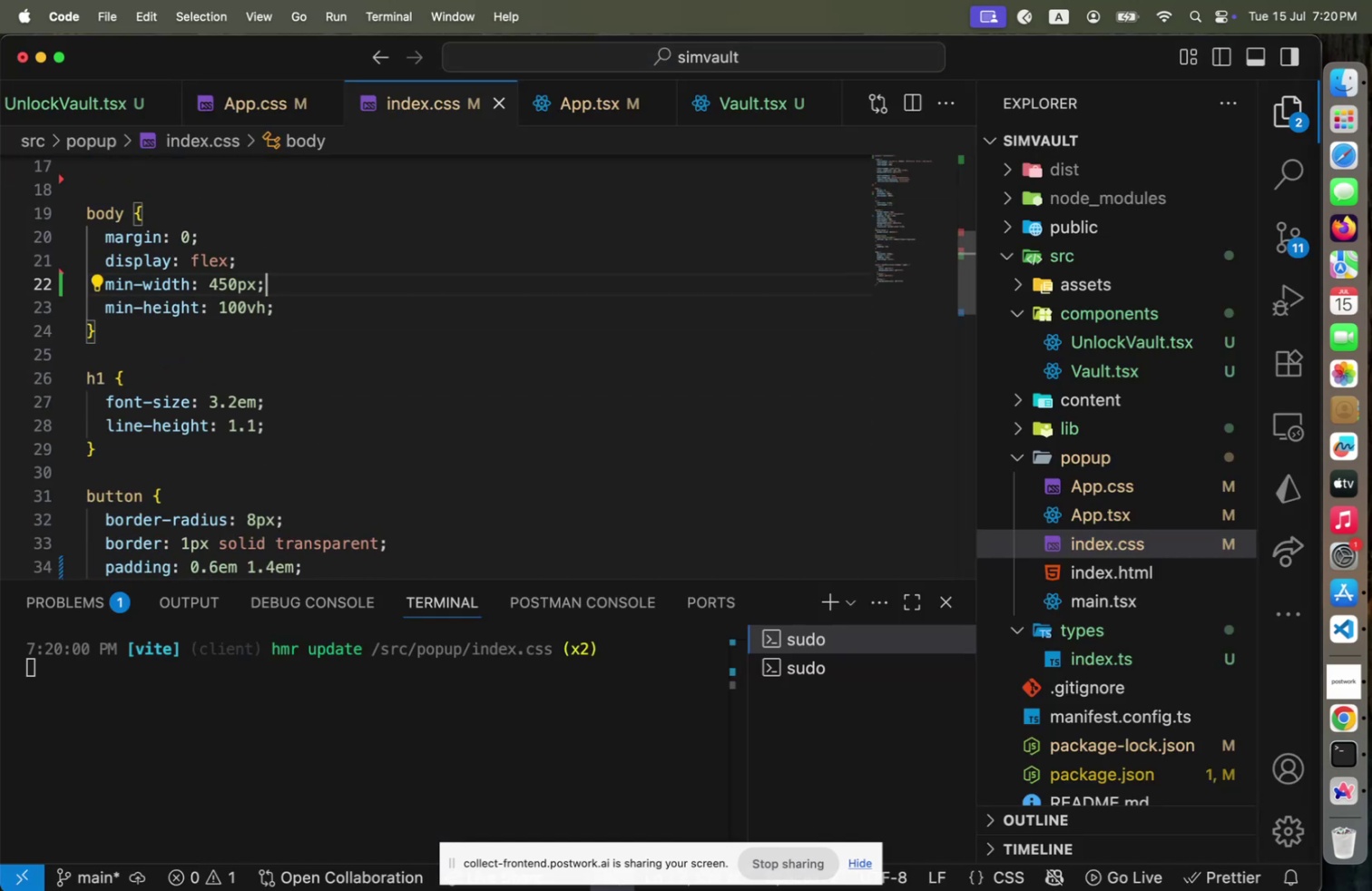 
key(Backspace)
 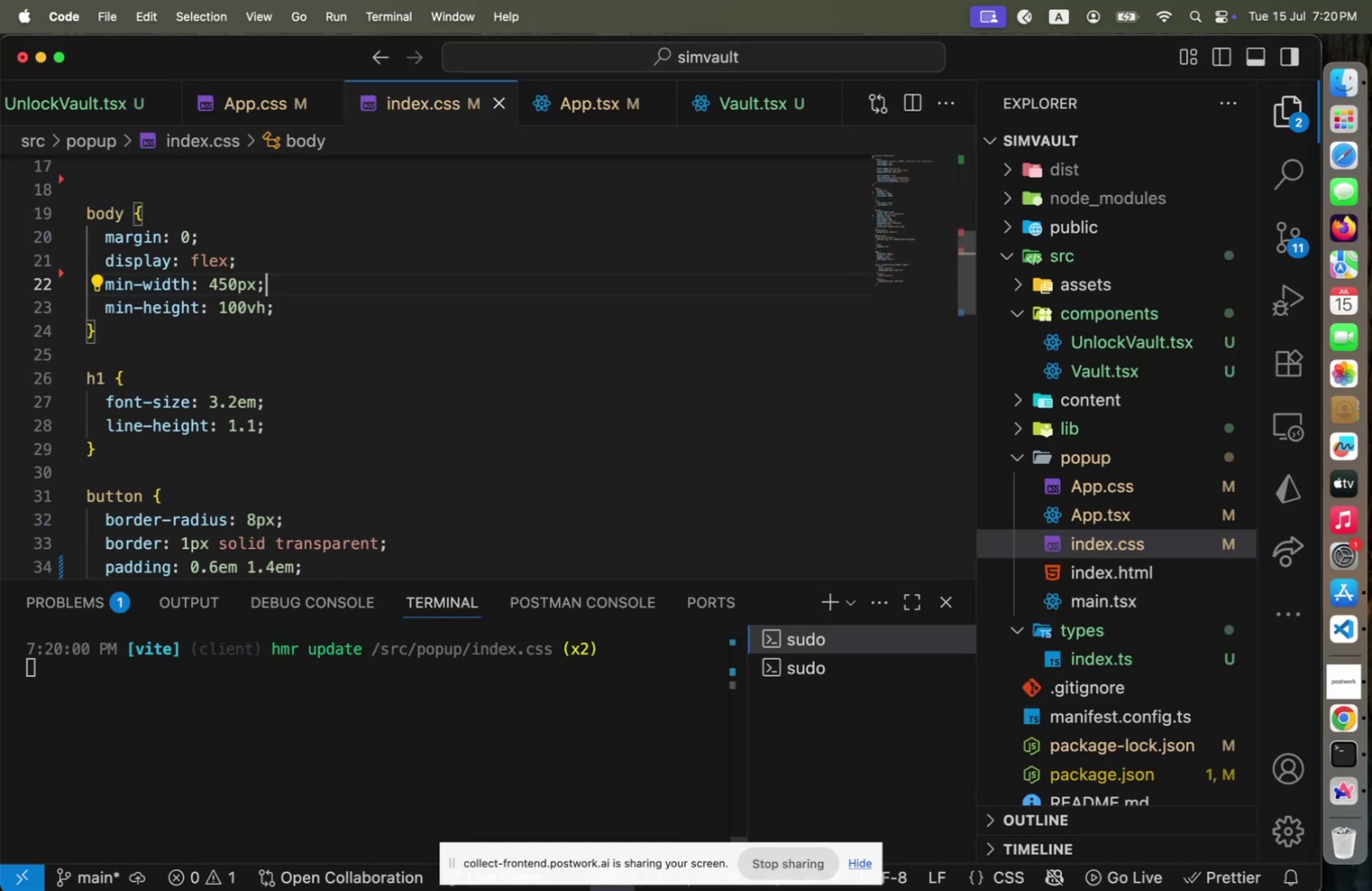 
key(Meta+CommandLeft)
 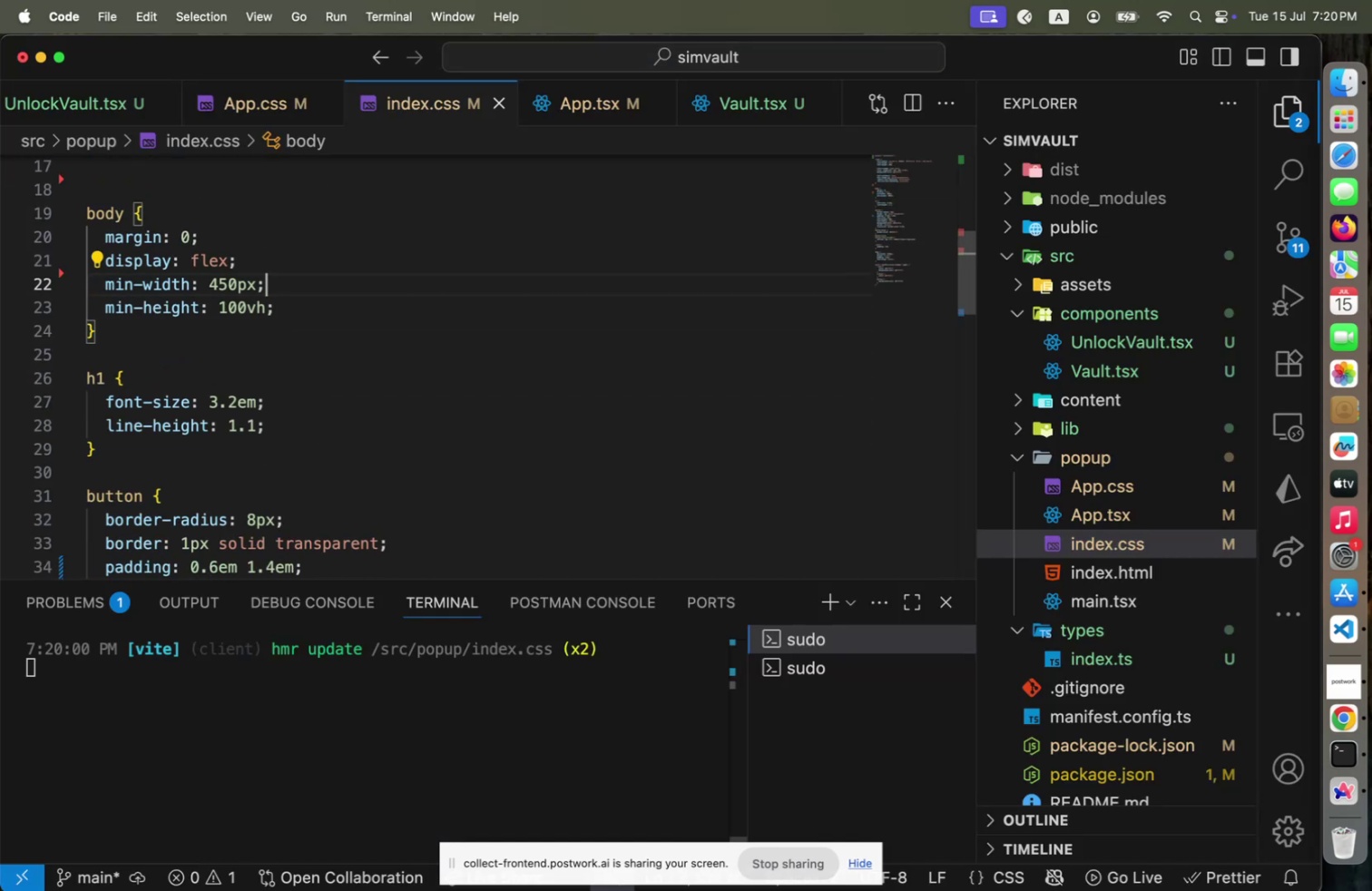 
key(Meta+S)
 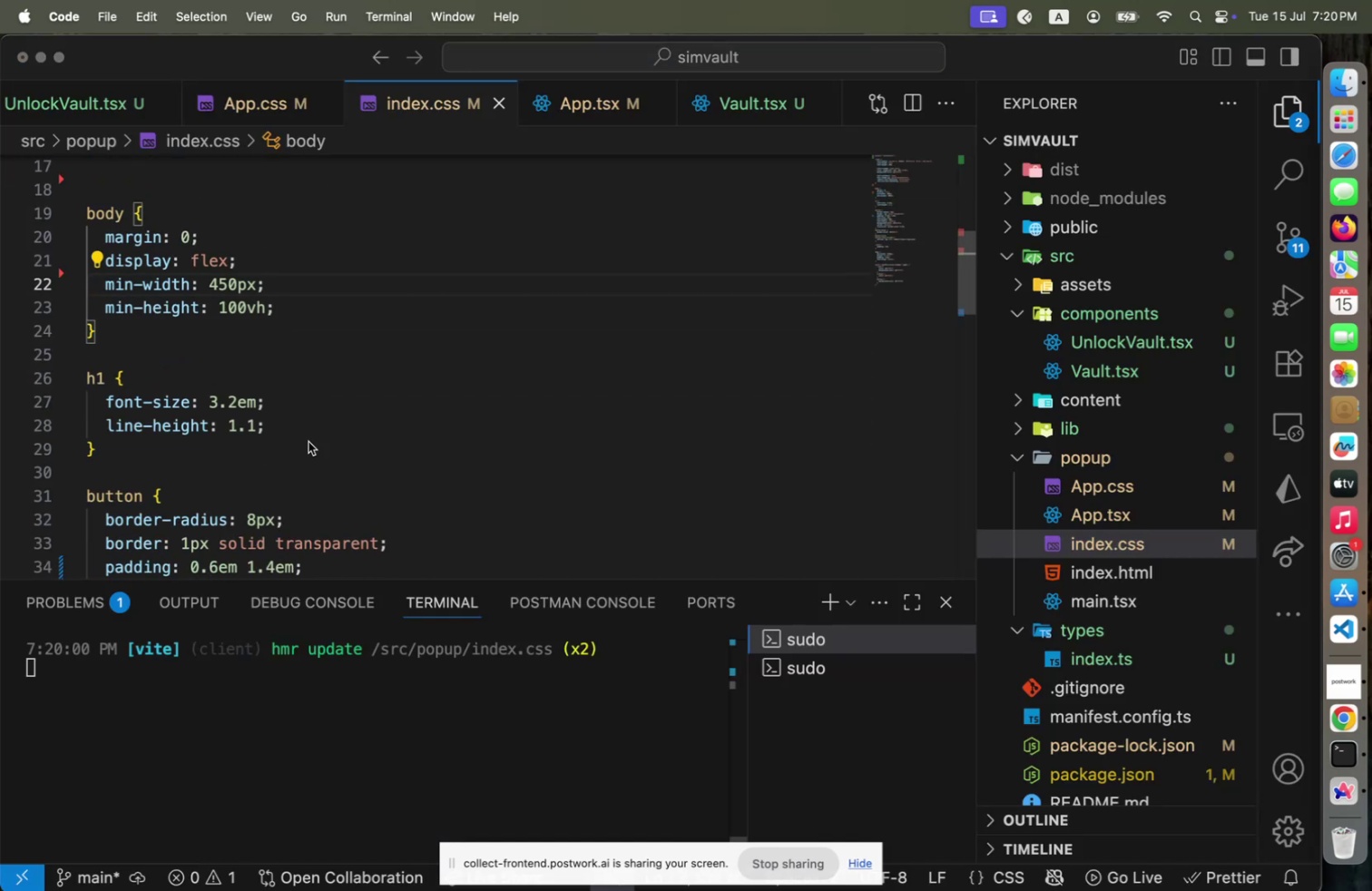 
key(Meta+CommandLeft)
 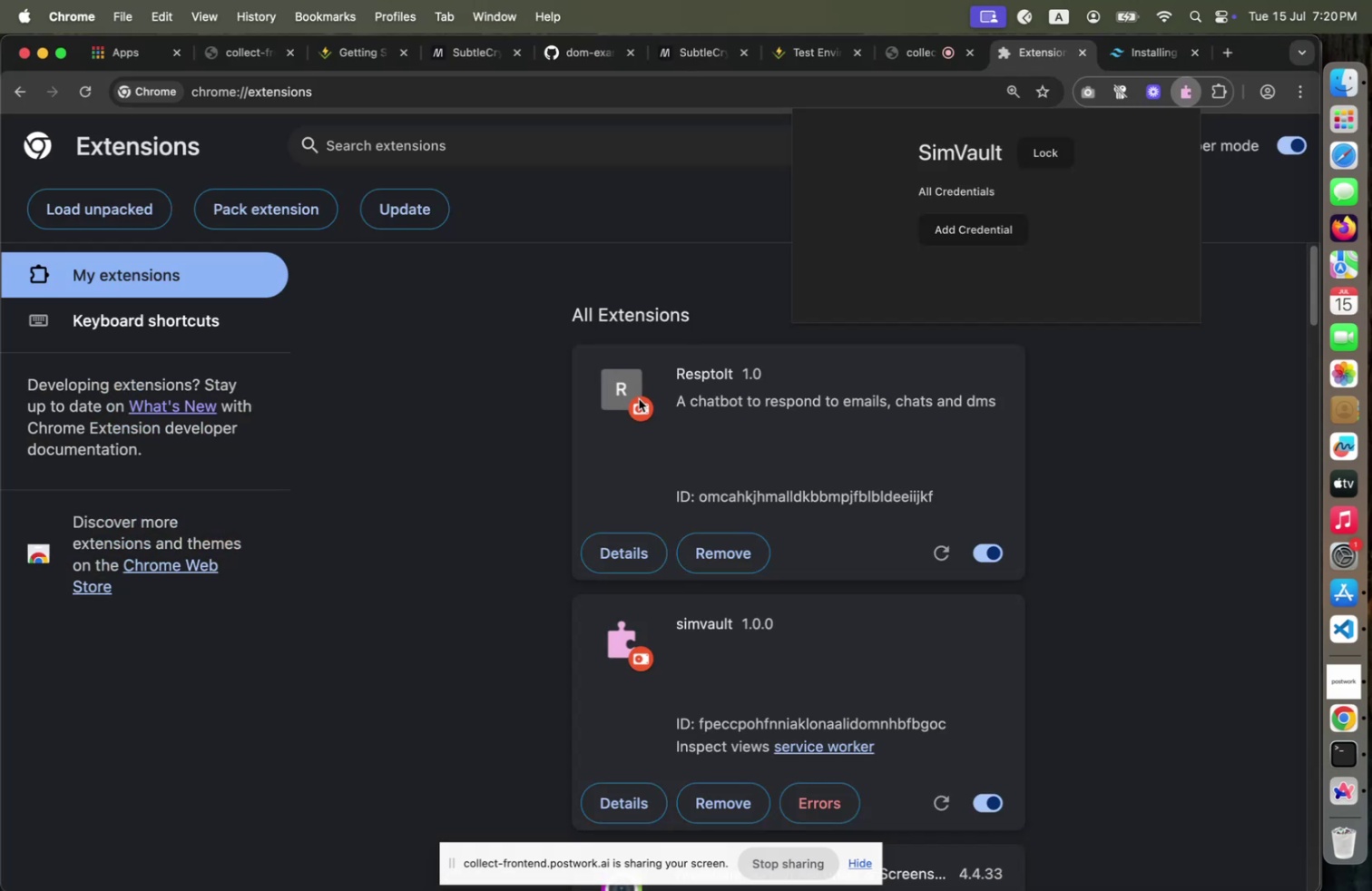 
key(Meta+Tab)
 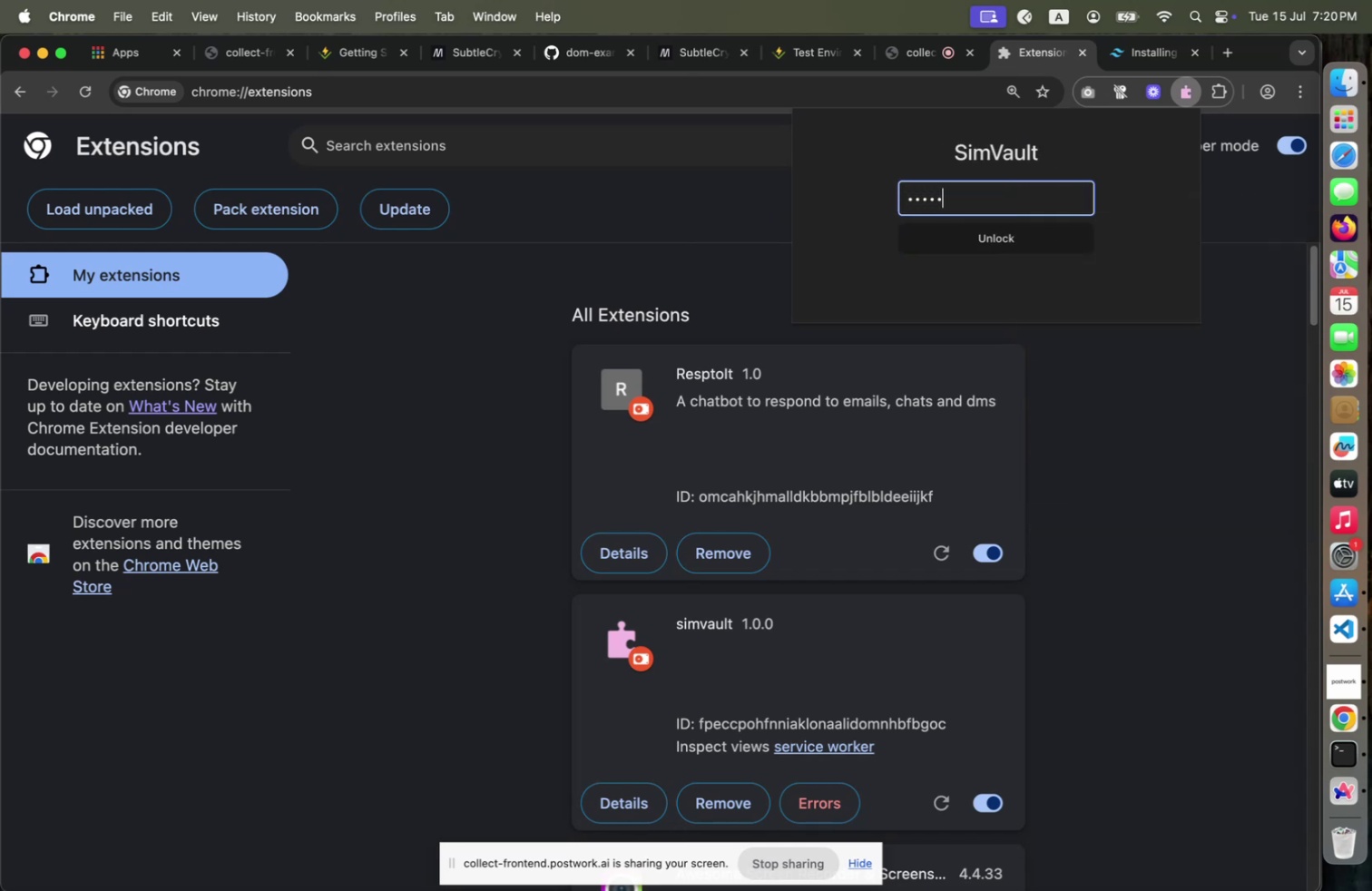 
wait(6.93)
 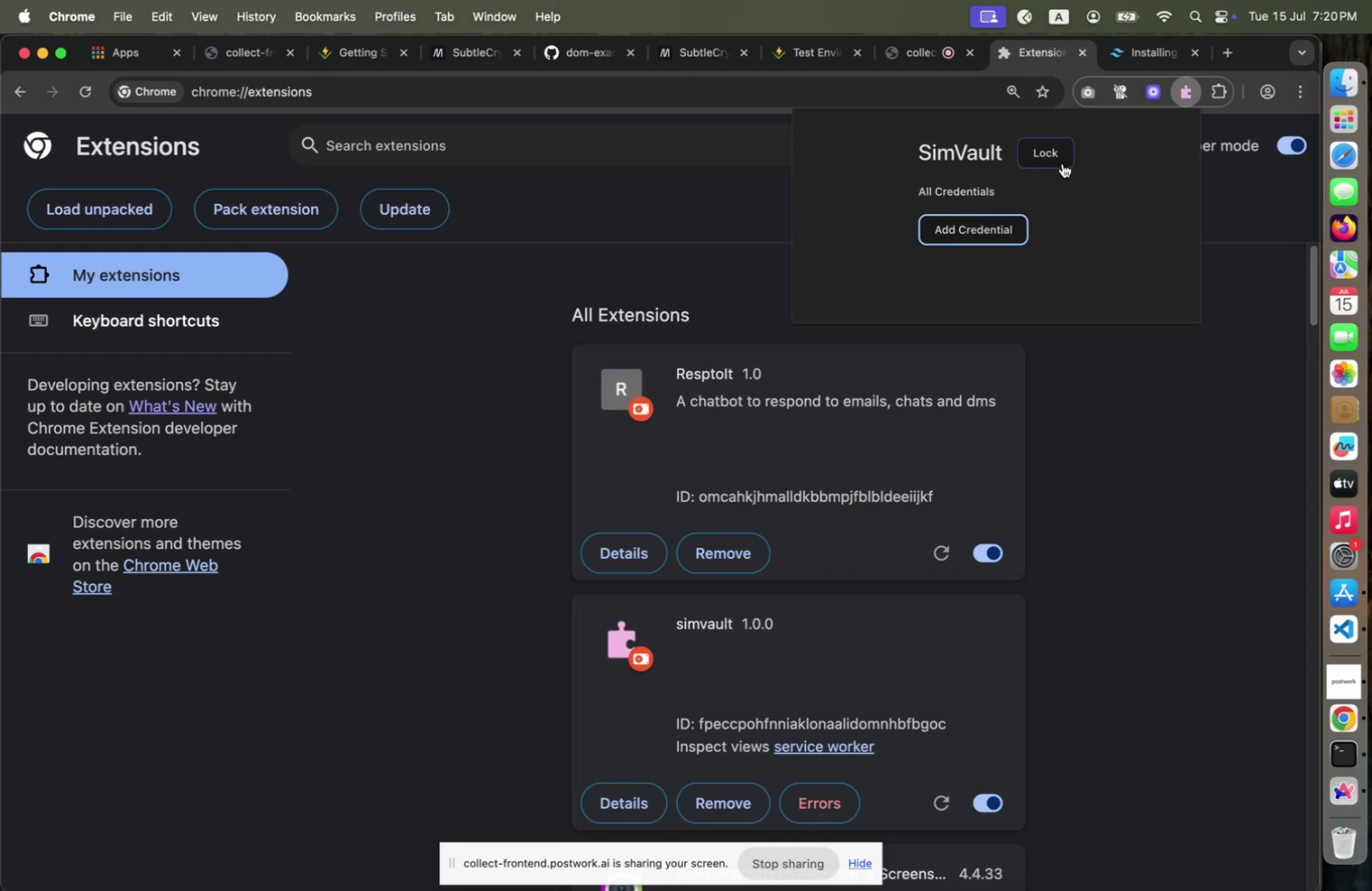 
left_click_drag(start_coordinate=[1131, 252], to_coordinate=[1112, 253])
 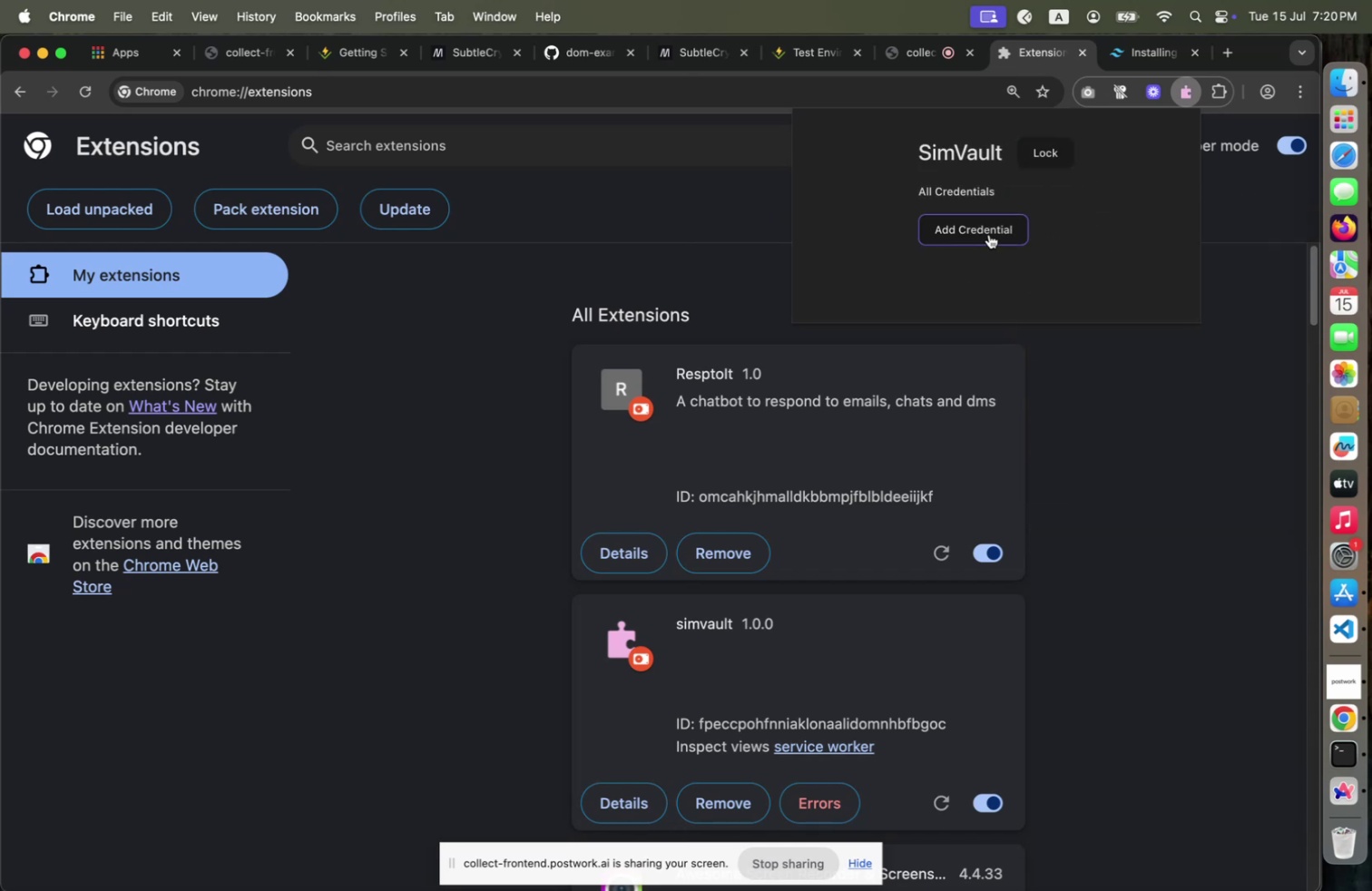 
key(Meta+CommandLeft)
 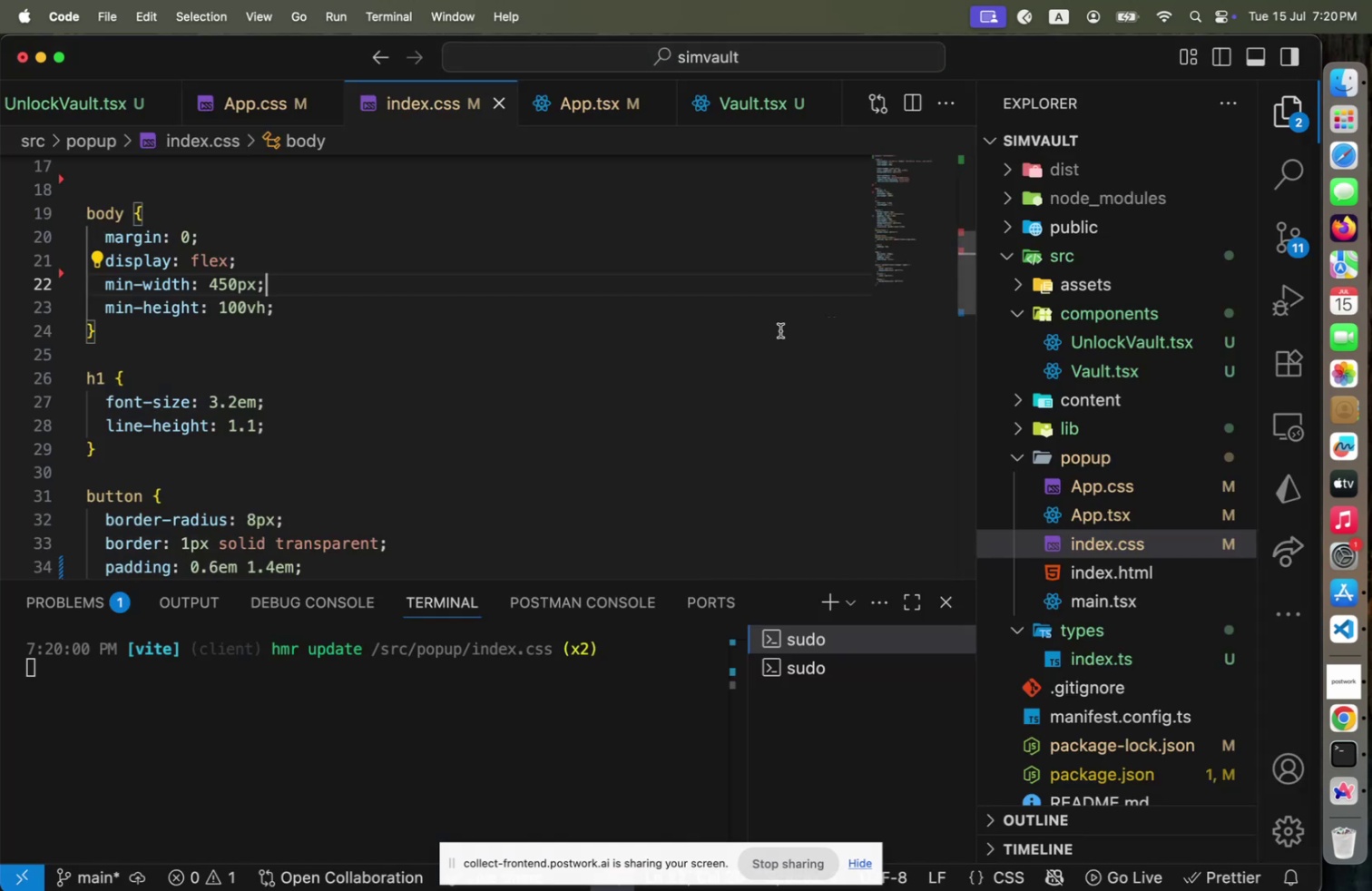 
key(Meta+Tab)
 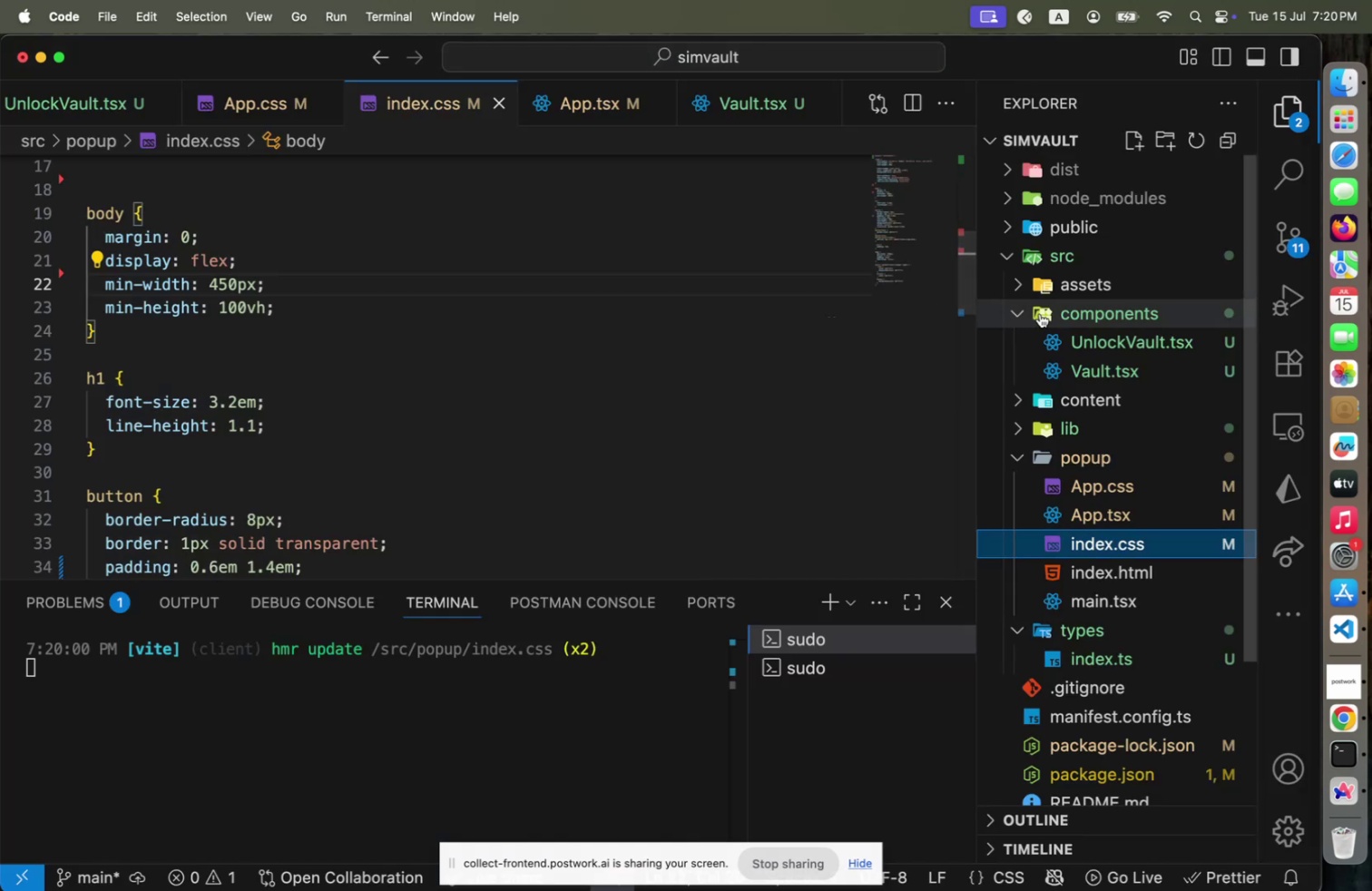 
left_click([1040, 313])
 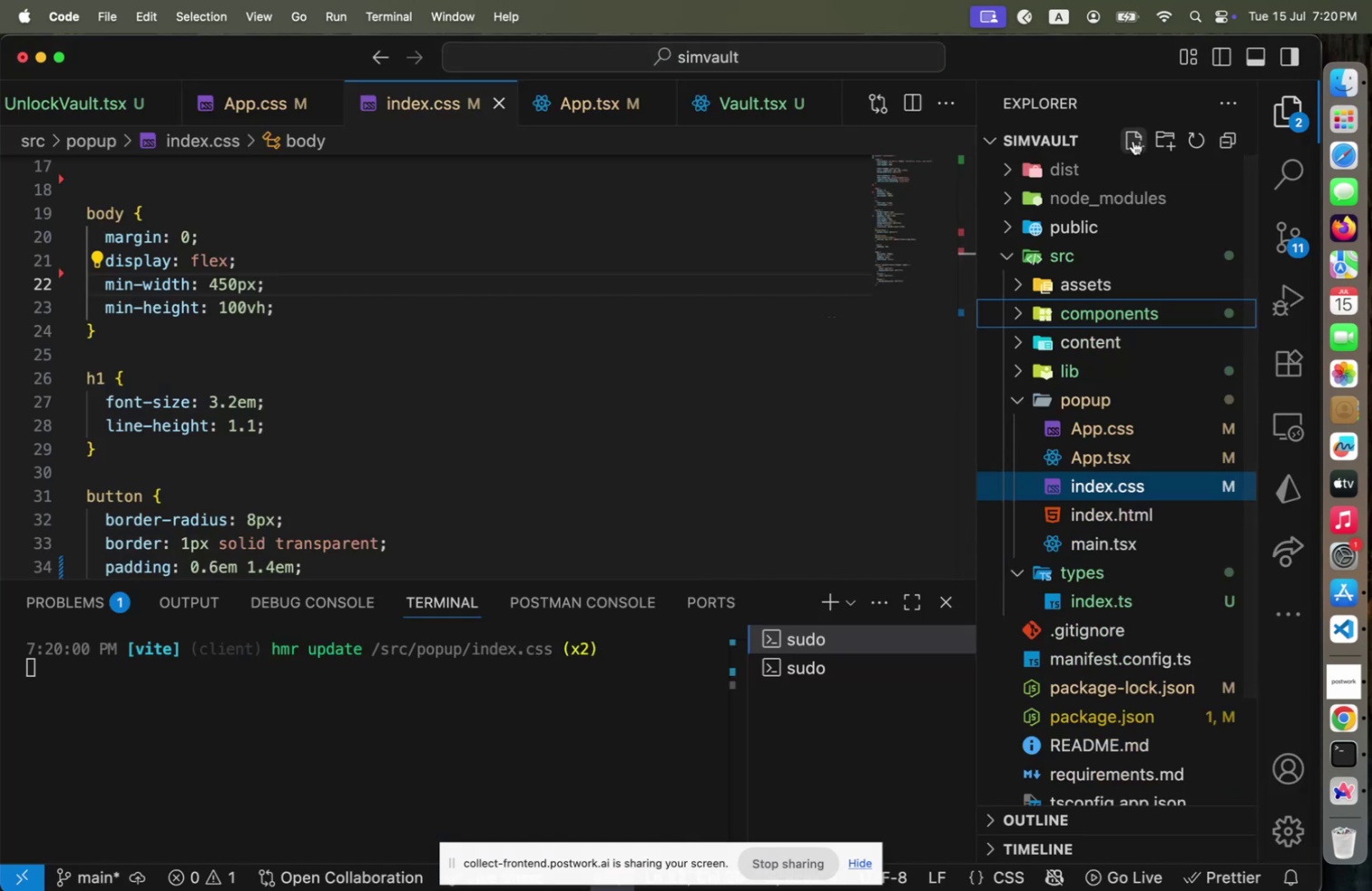 
left_click([1133, 141])
 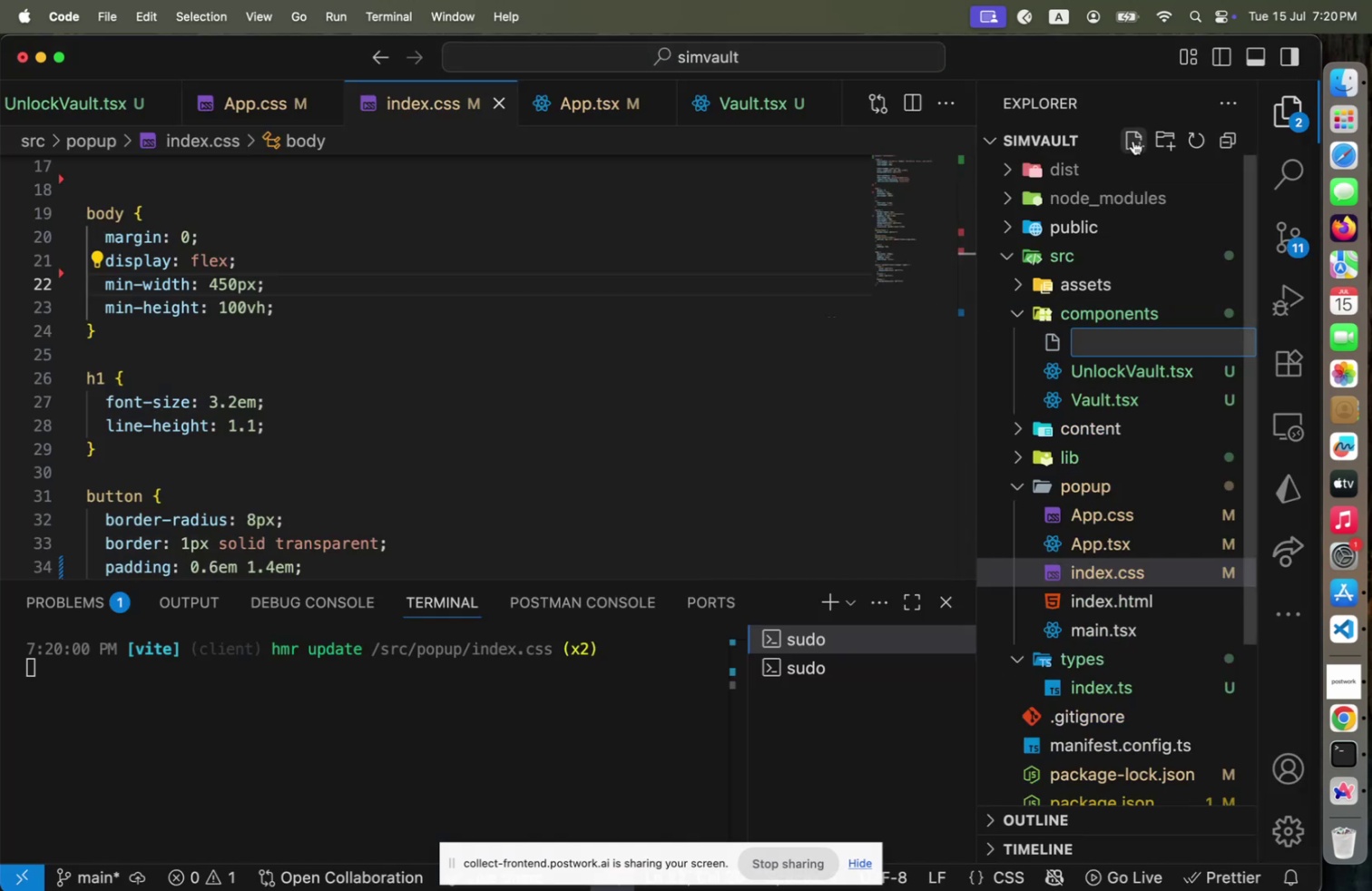 
type(CredentialForm.tsx)
 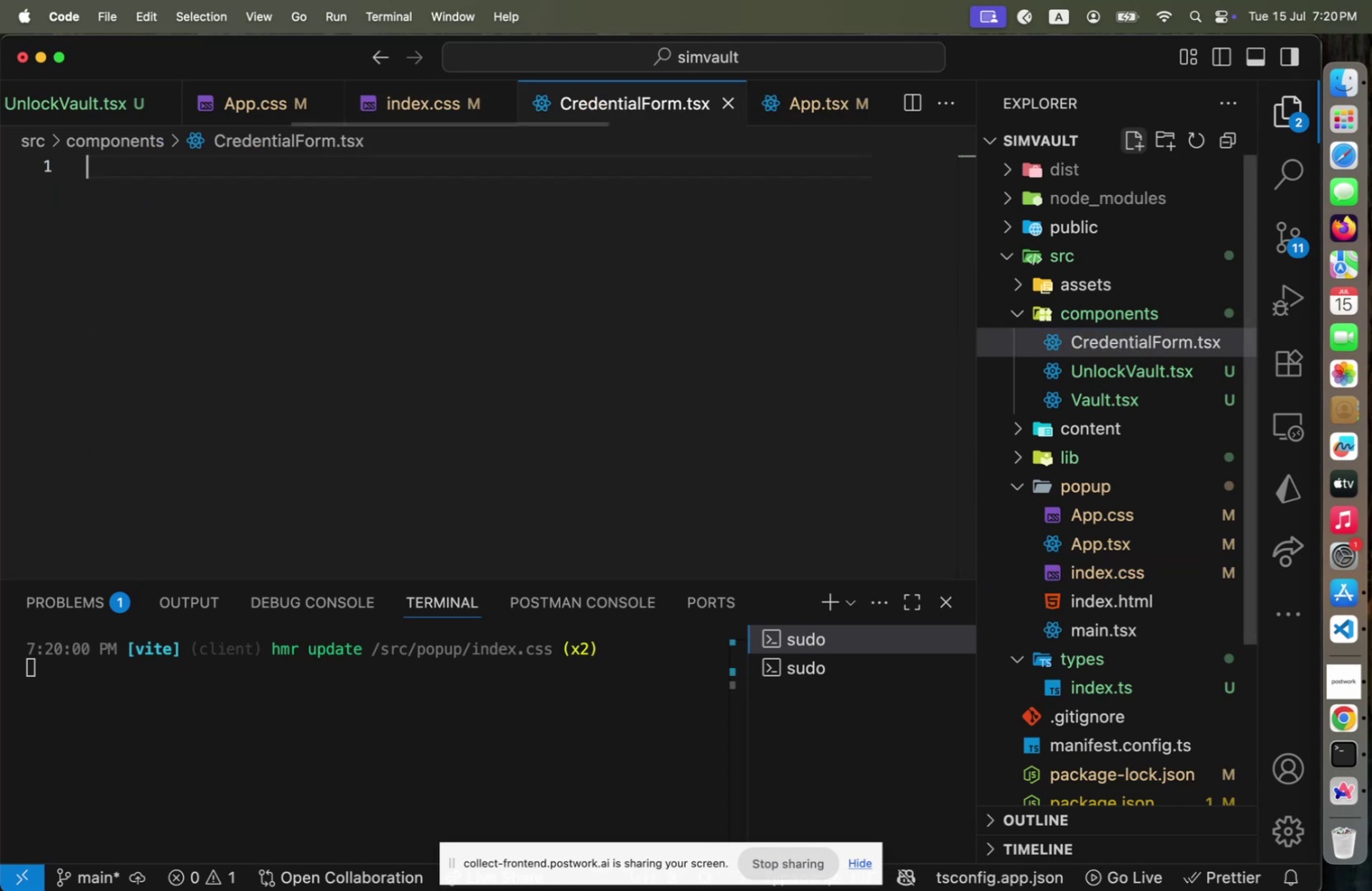 
key(Enter)
 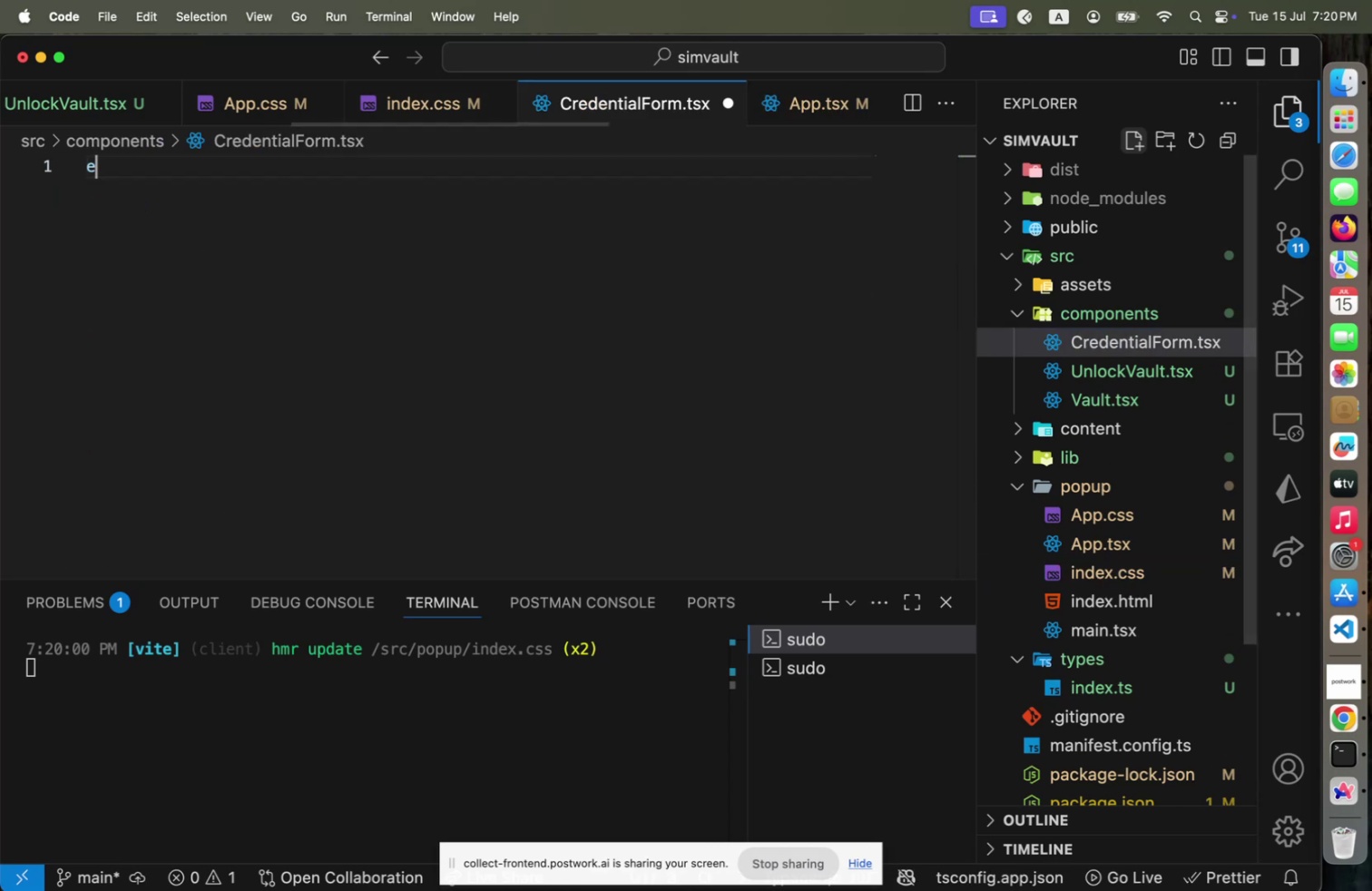 
type(export def)
 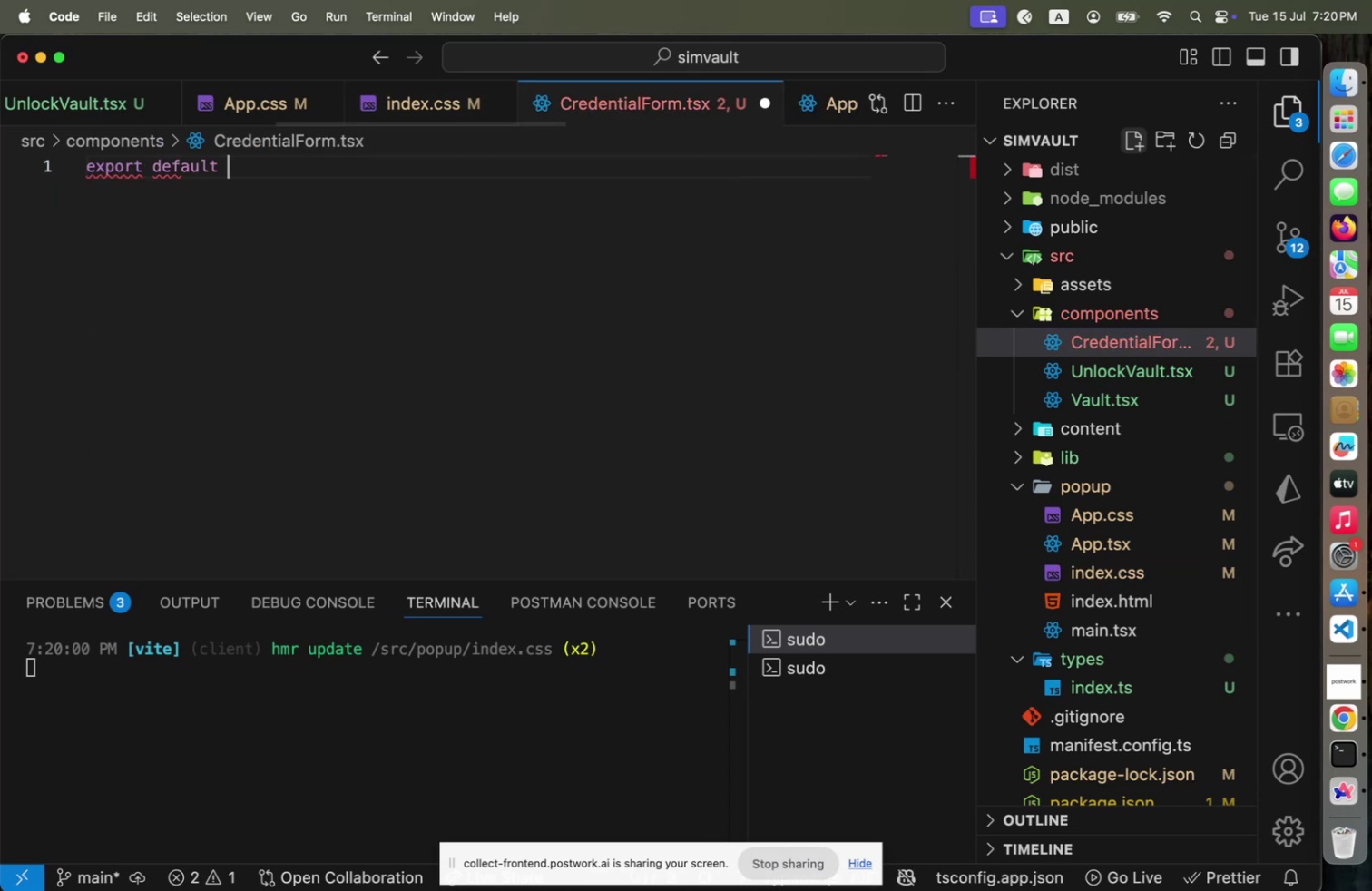 
key(Enter)
 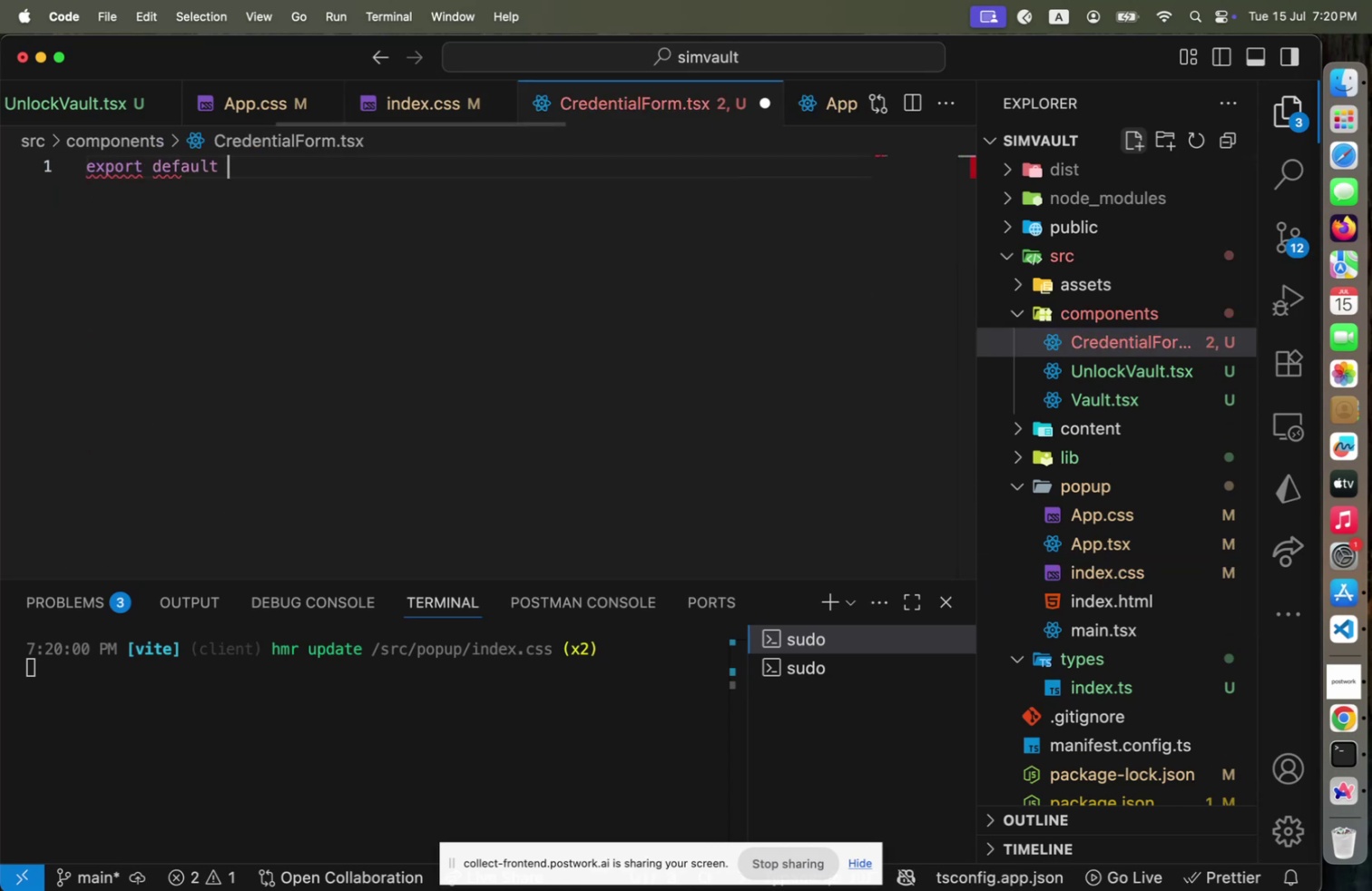 
type( function Creden)
 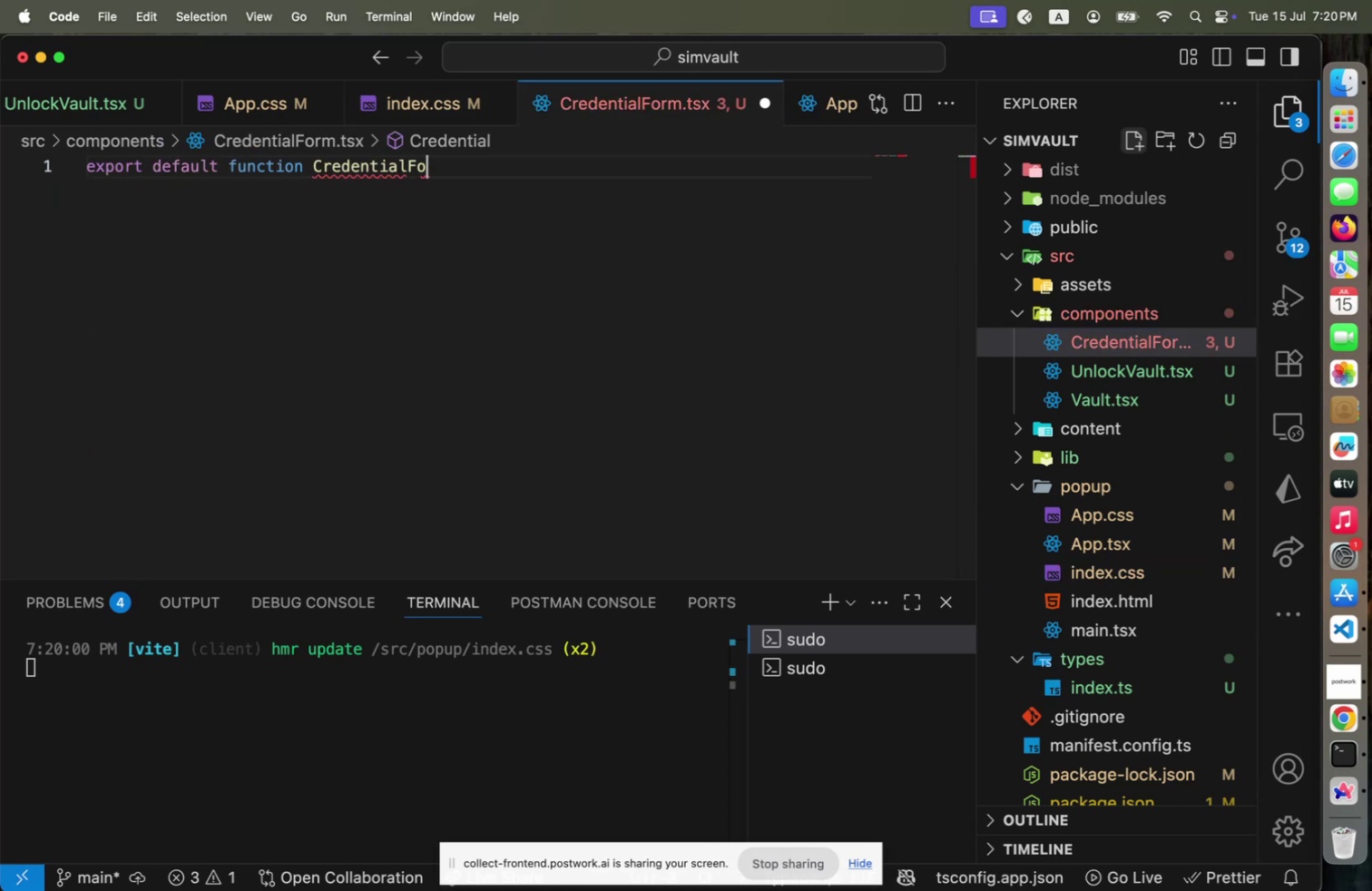 
 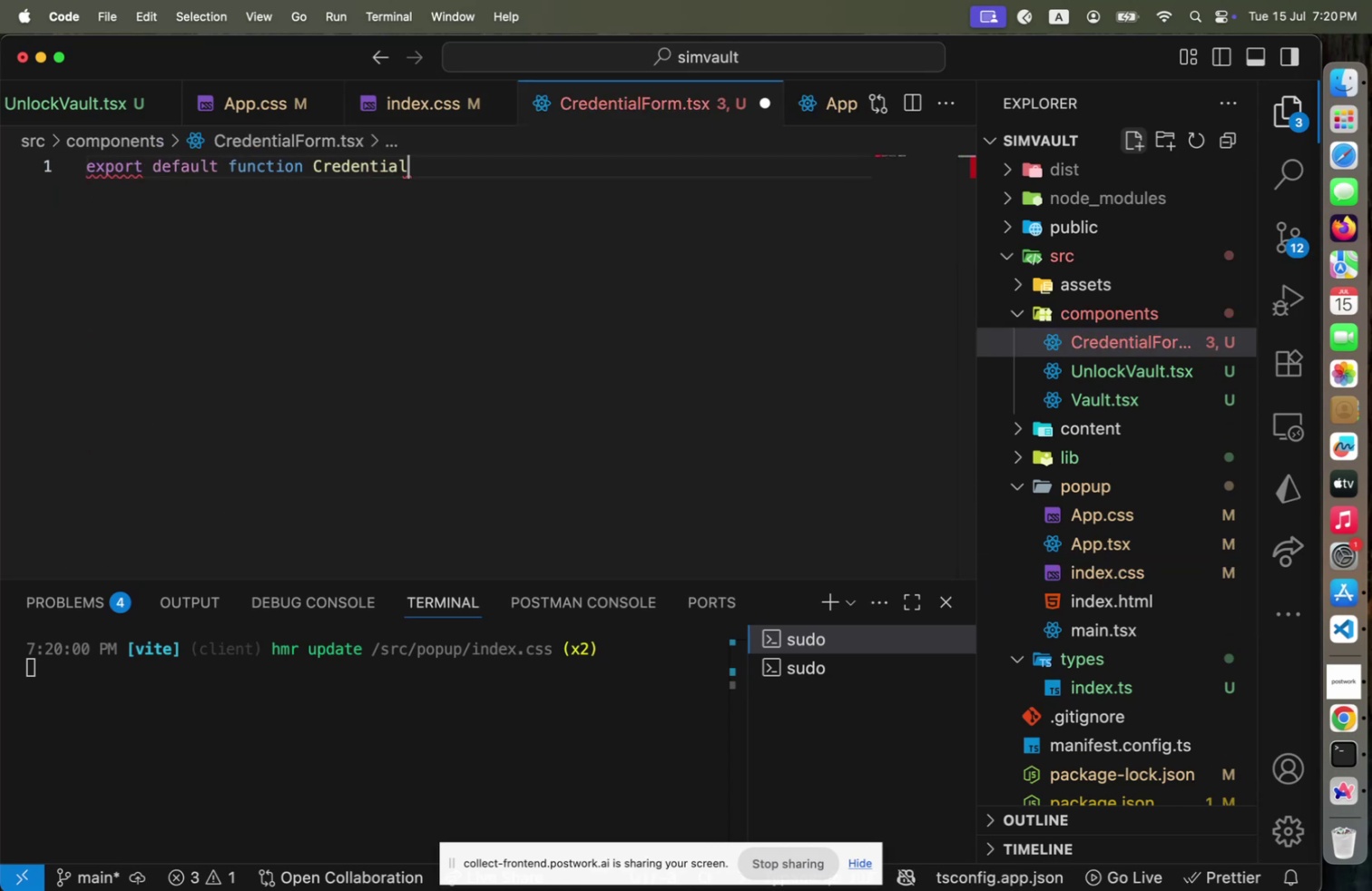 
key(Enter)
 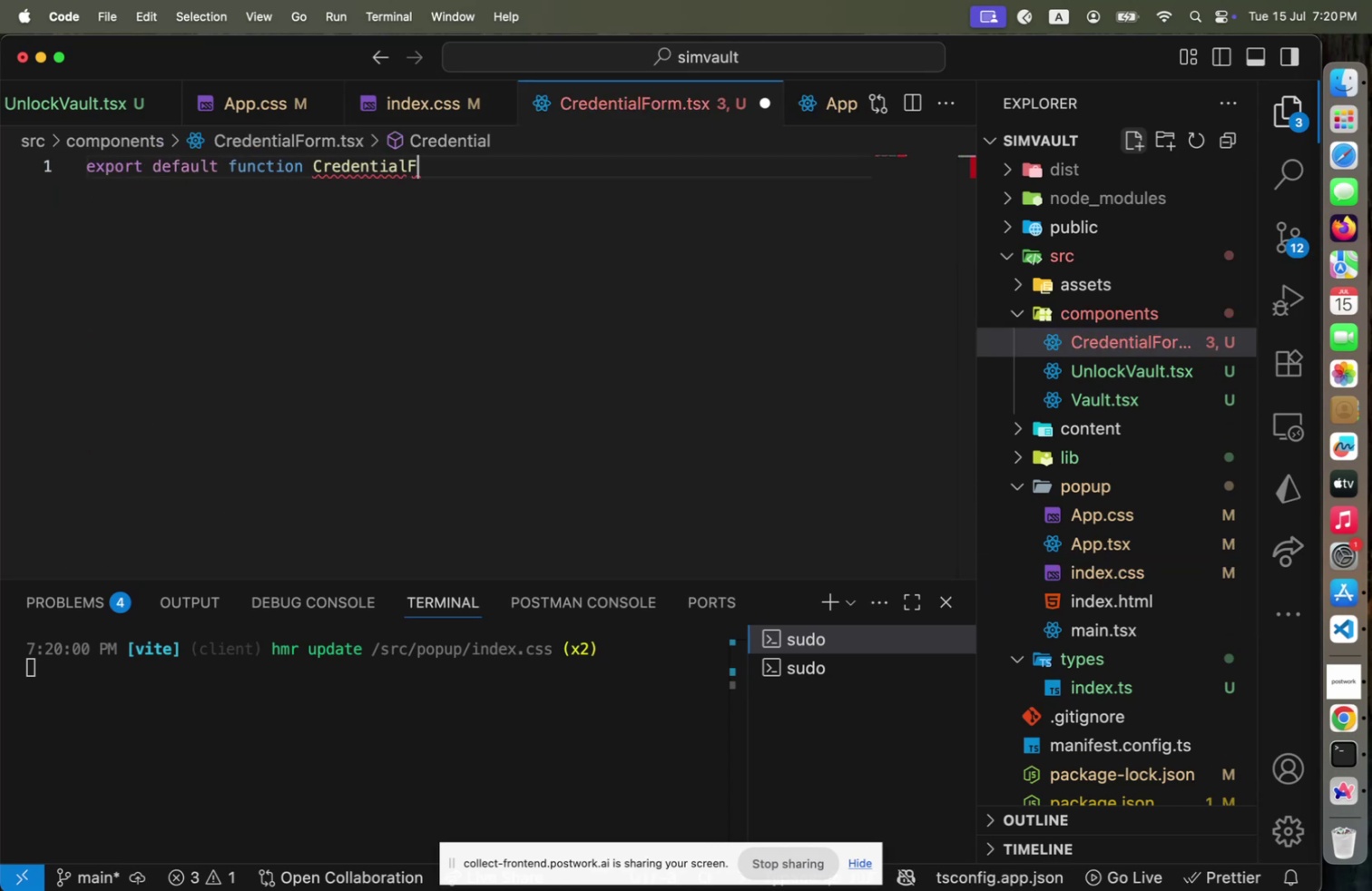 
type(Form(props: { password; )
key(Backspace)
key(Backspace)
type(: )
key(Backspace)
key(Backspace)
key(Backspace)
type(onSave: (credential: Crede)
 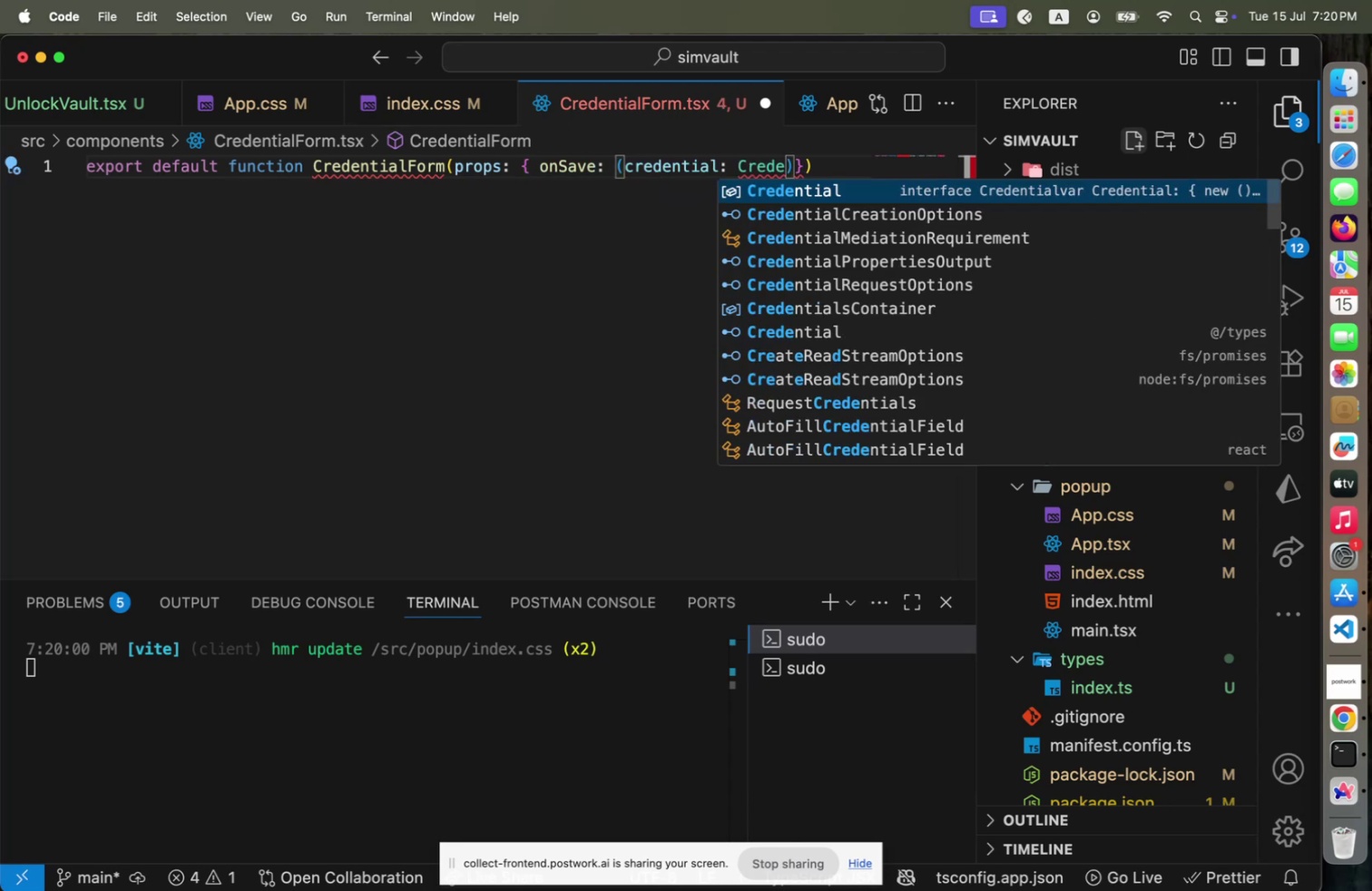 
key(ArrowDown)
 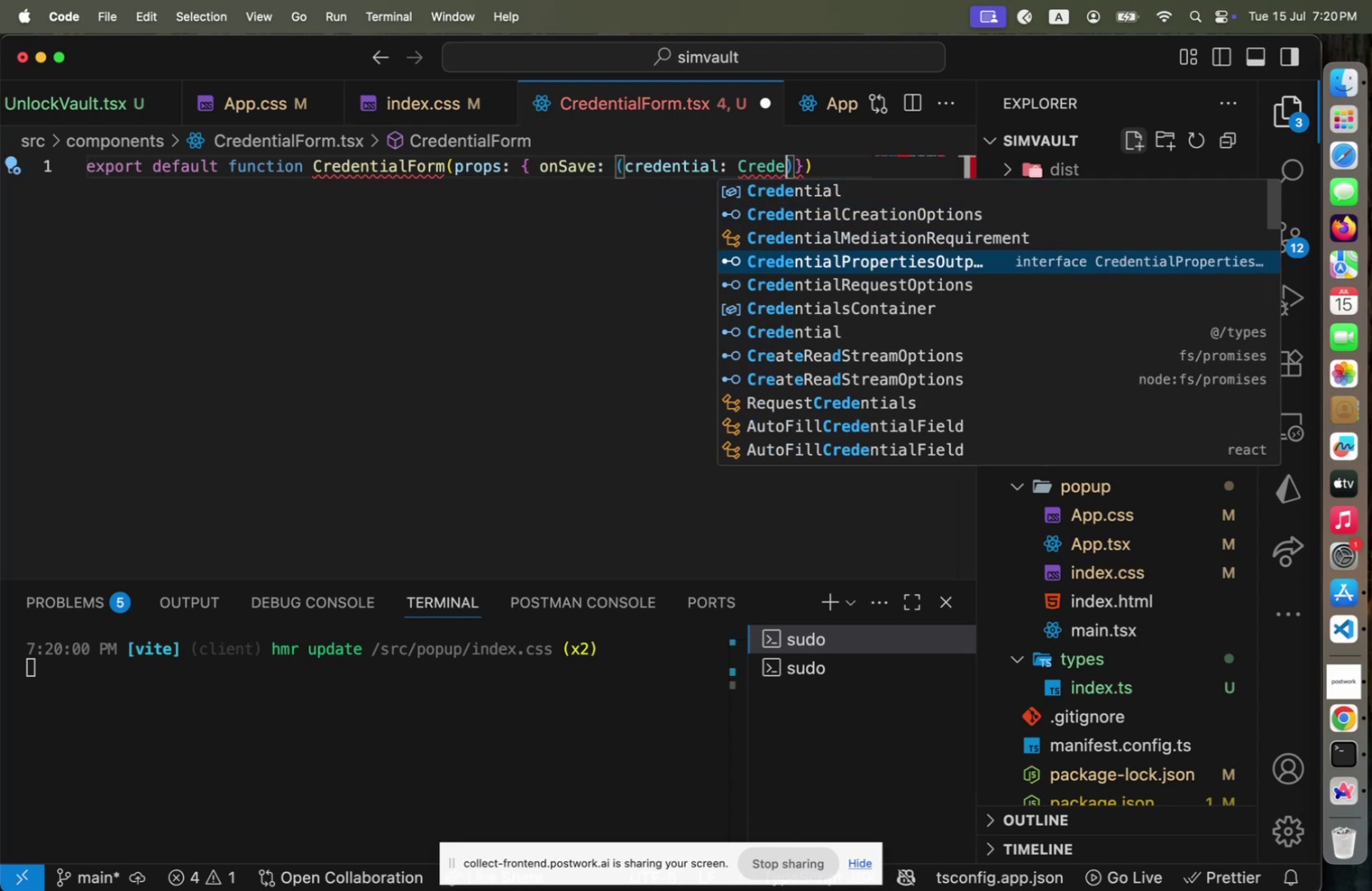 
key(ArrowDown)
 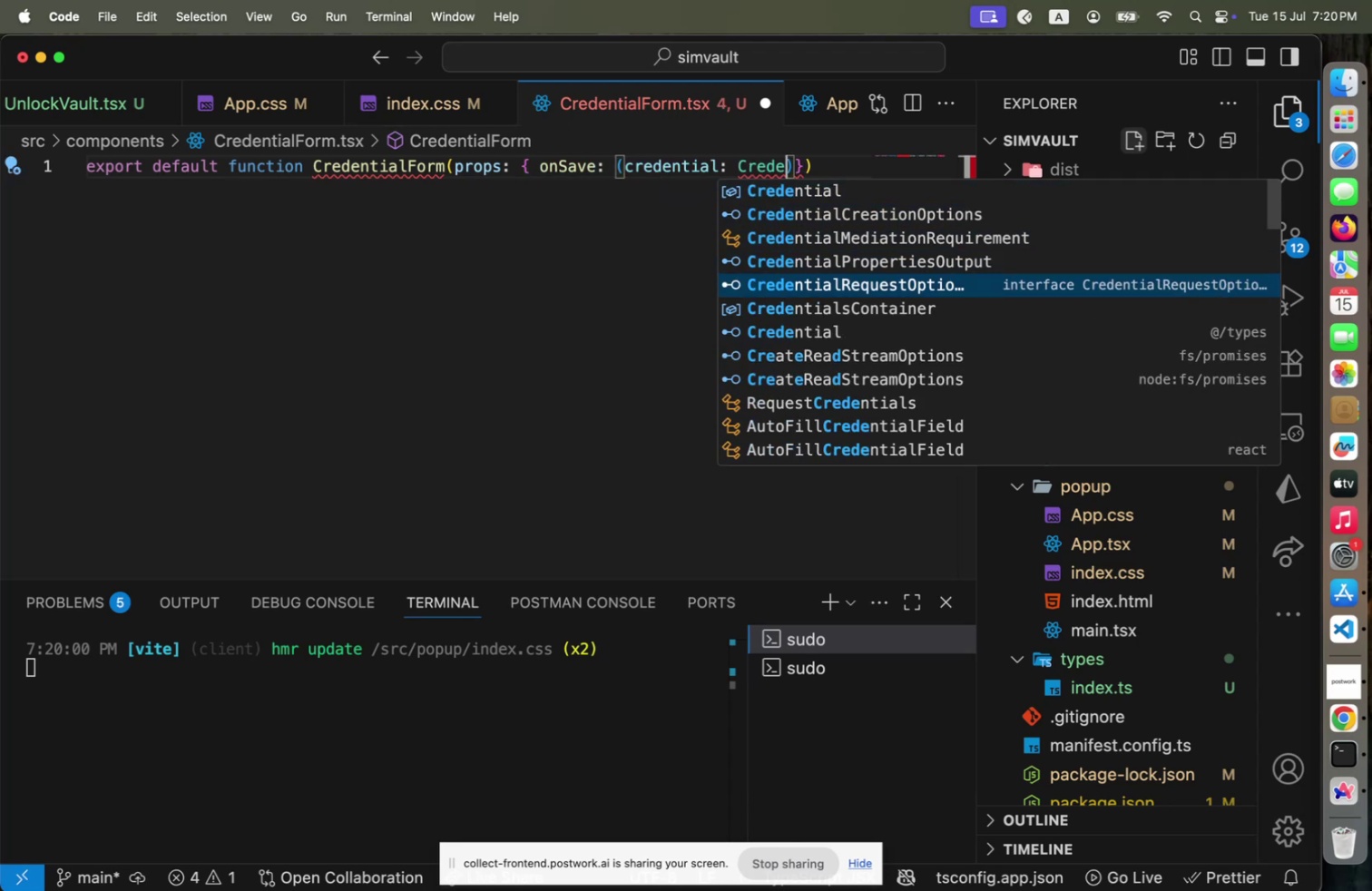 
key(ArrowDown)
 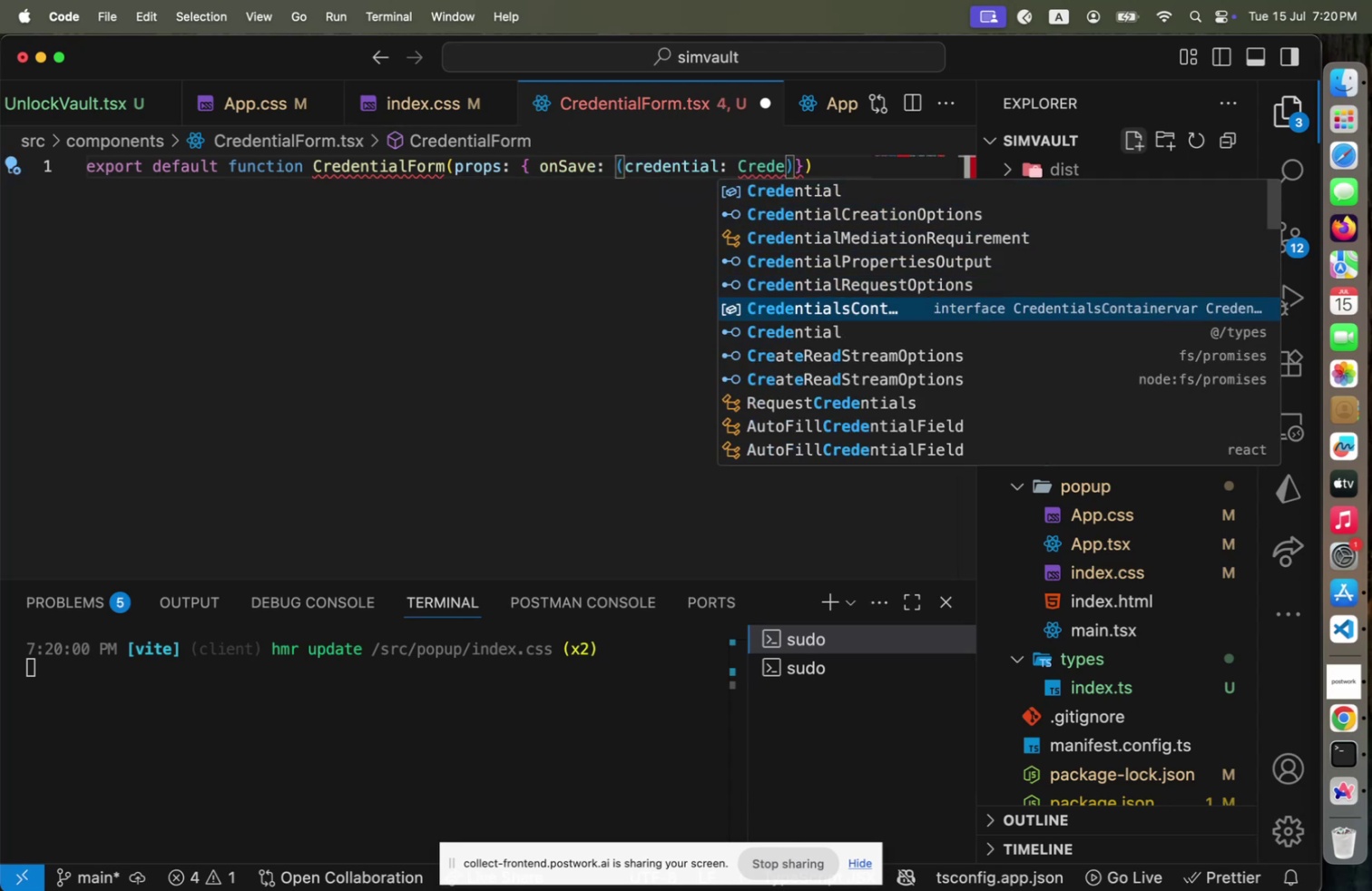 
key(ArrowDown)
 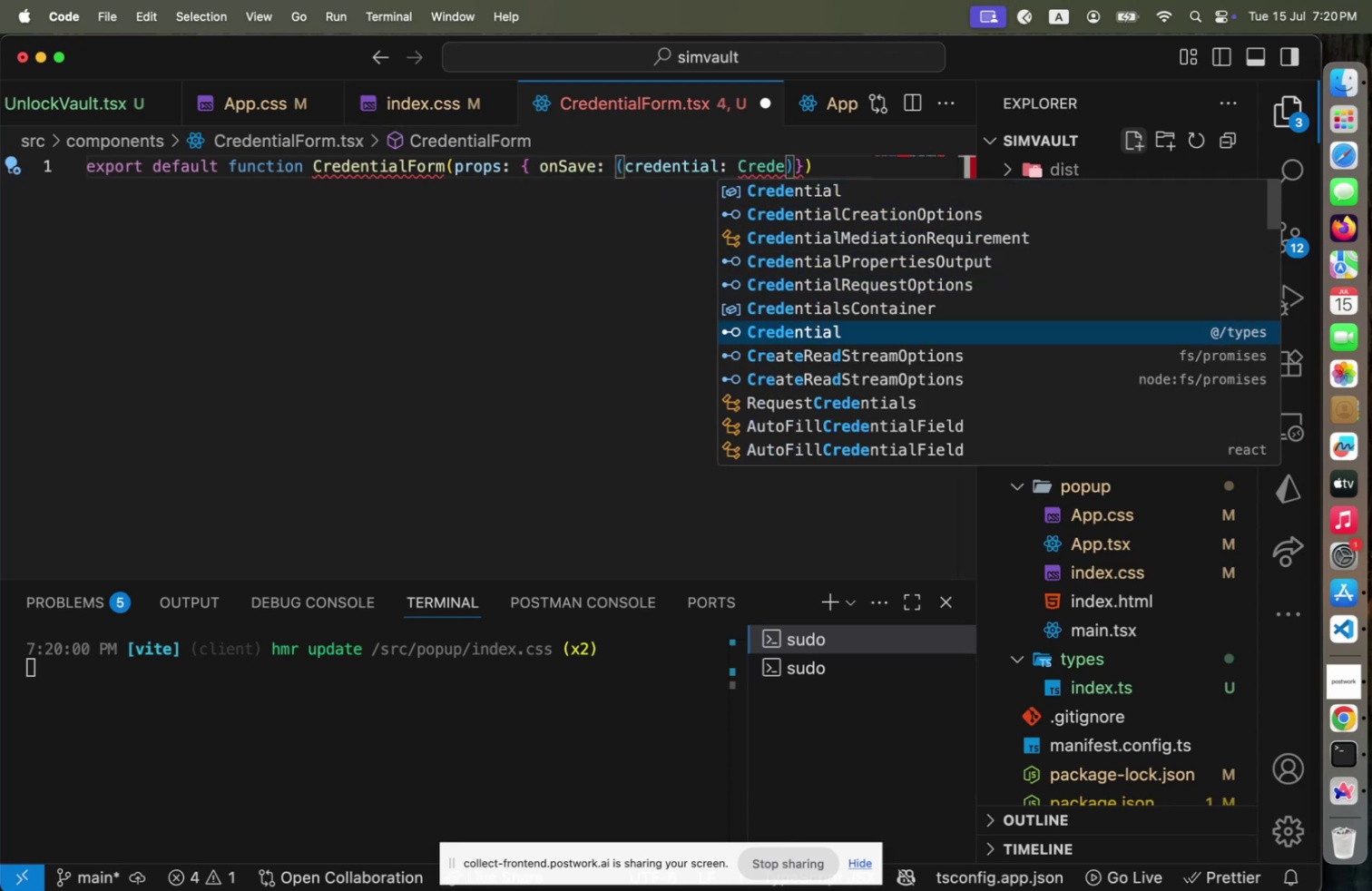 
key(ArrowDown)
 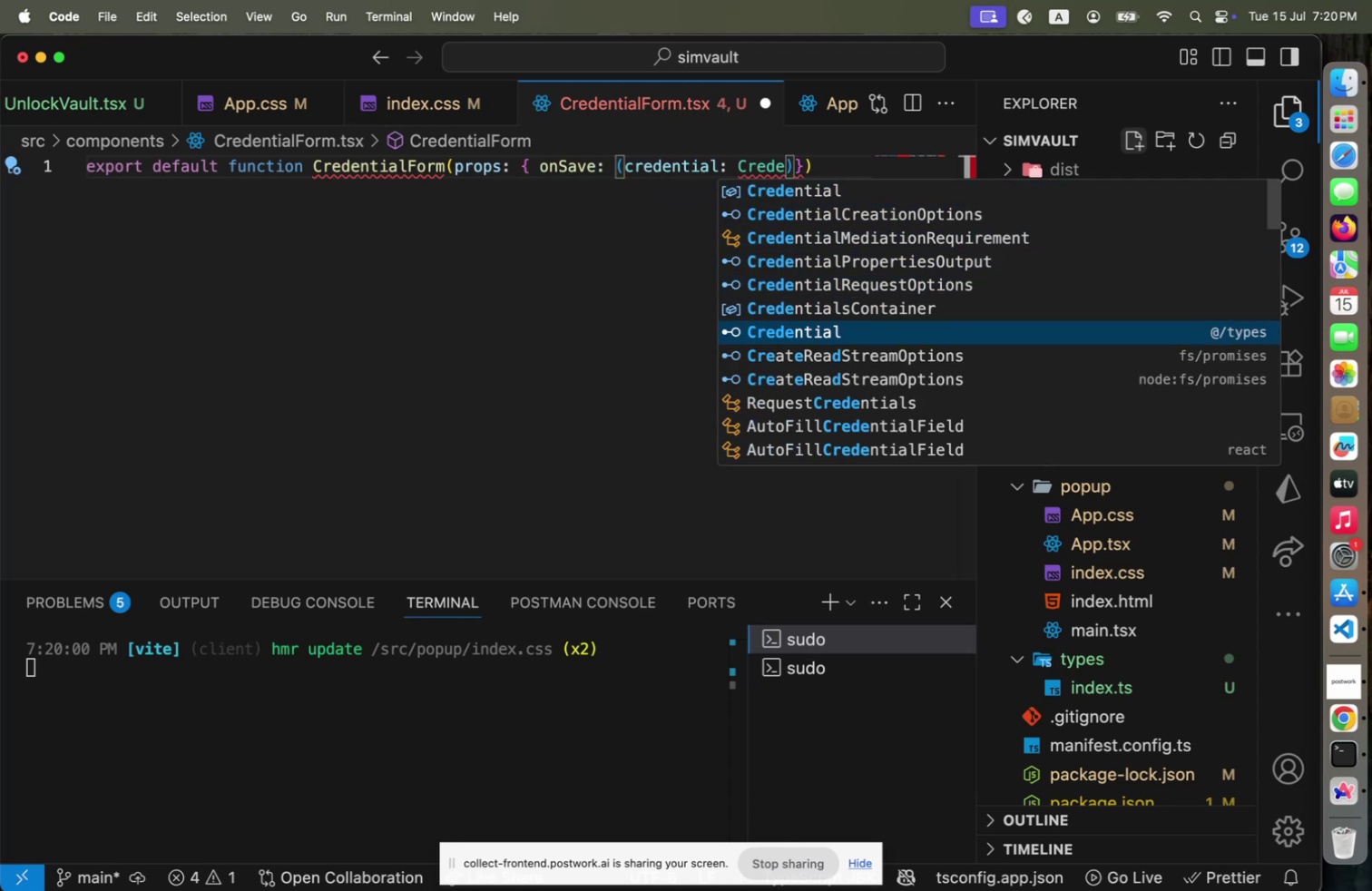 
key(ArrowDown)
 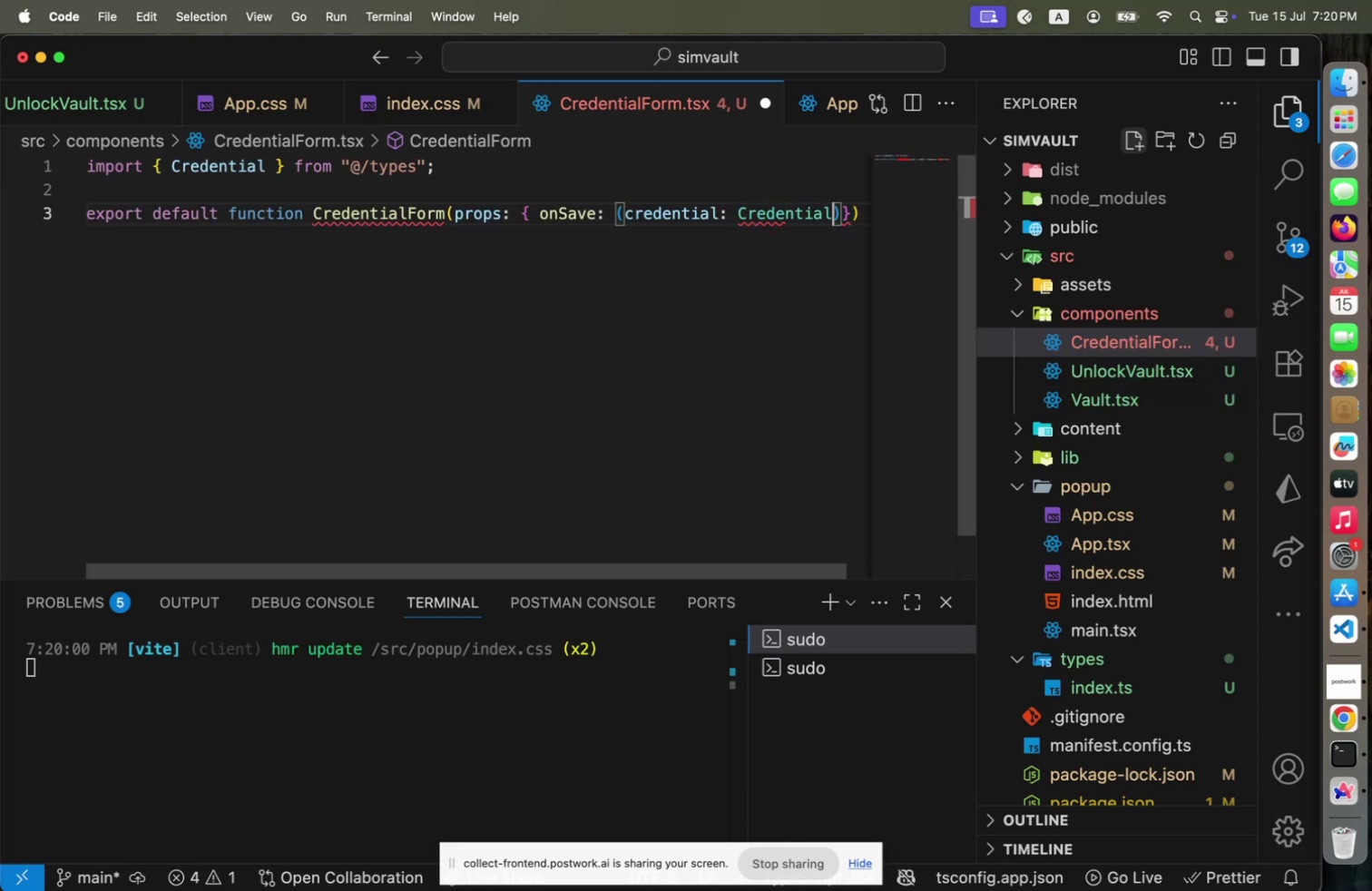 
key(Enter)
 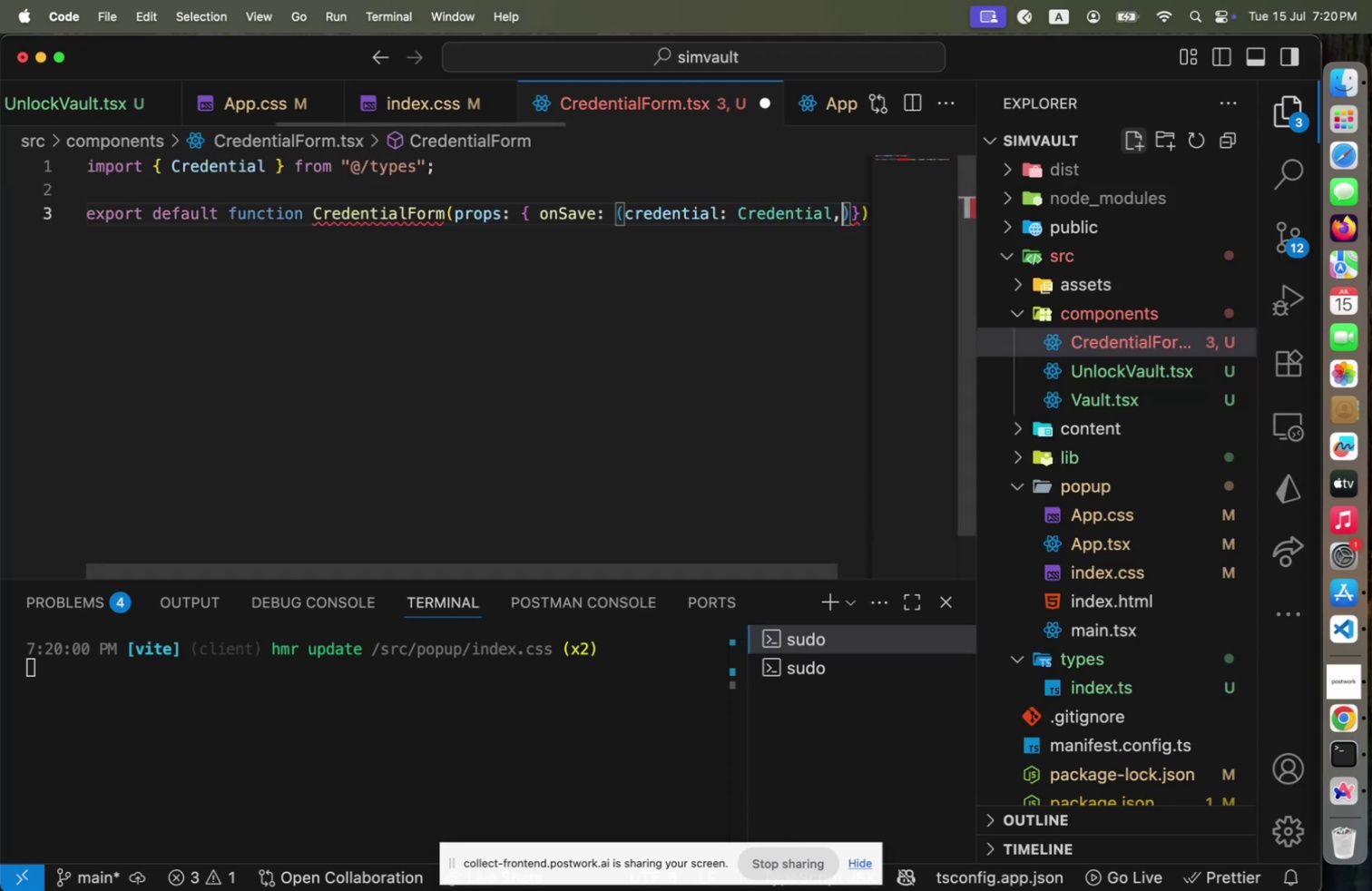 
key(Comma)
 